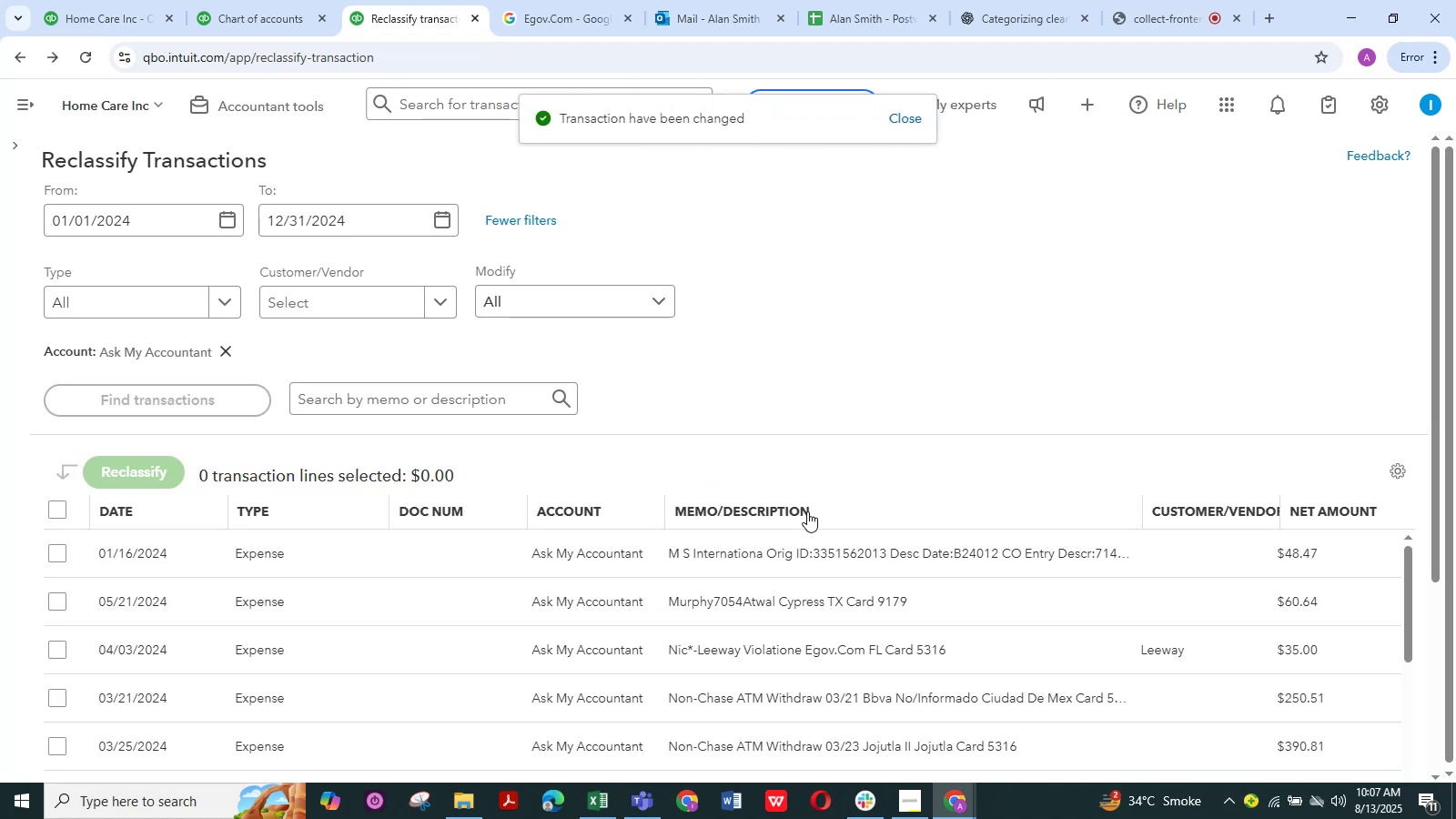 
scroll: coordinate [788, 386], scroll_direction: down, amount: 2.0
 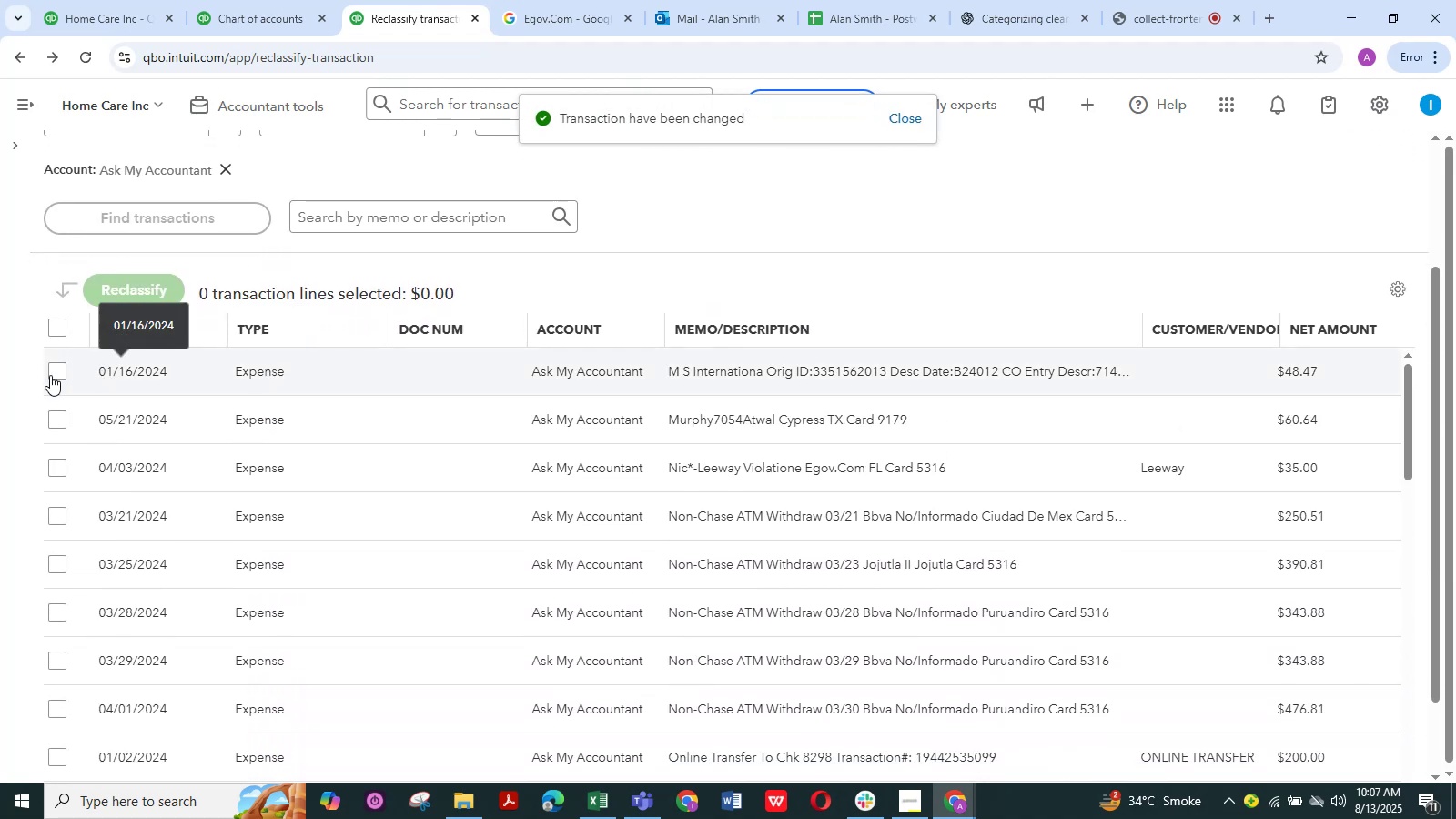 
left_click([56, 373])
 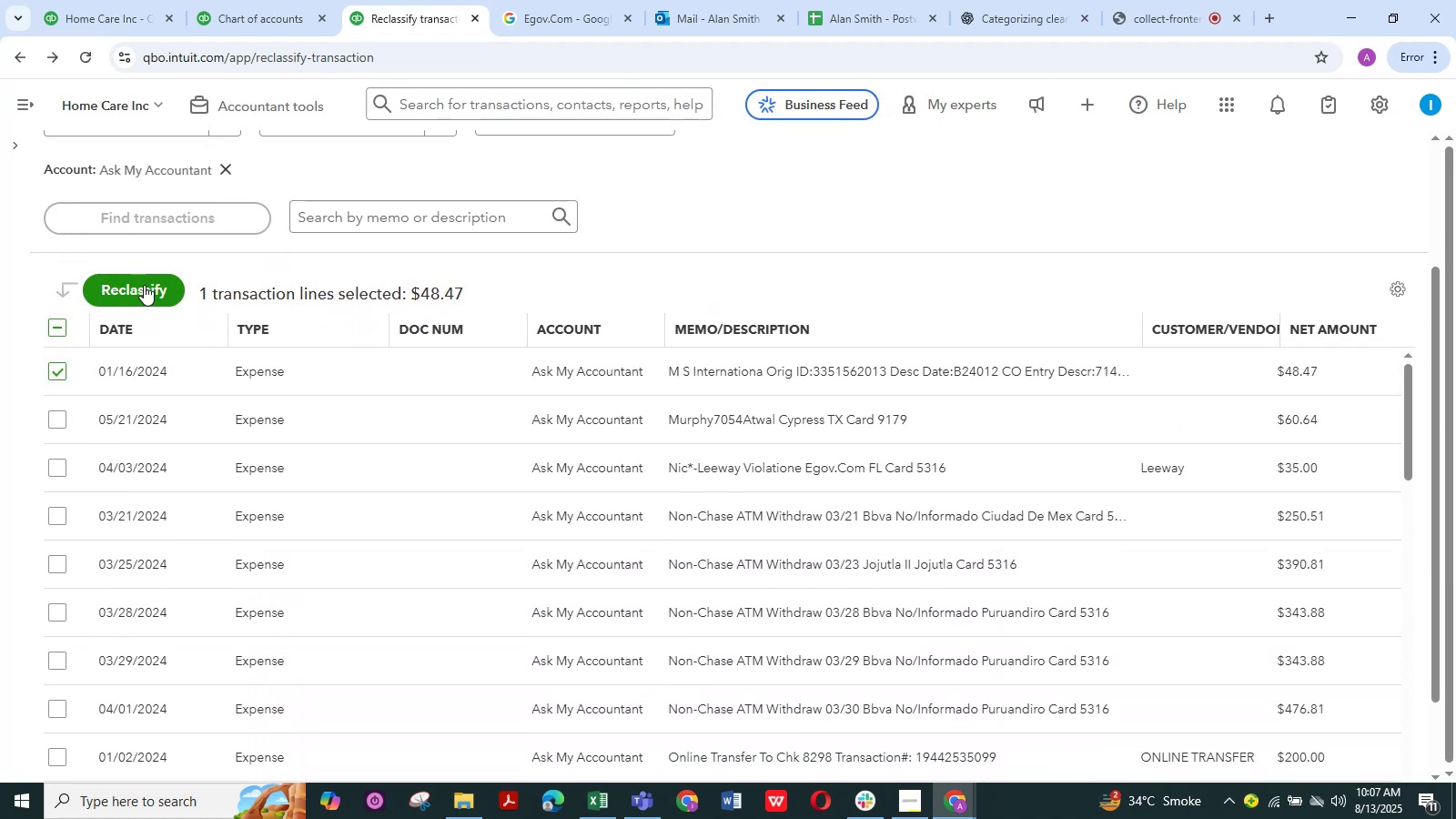 
left_click([145, 285])
 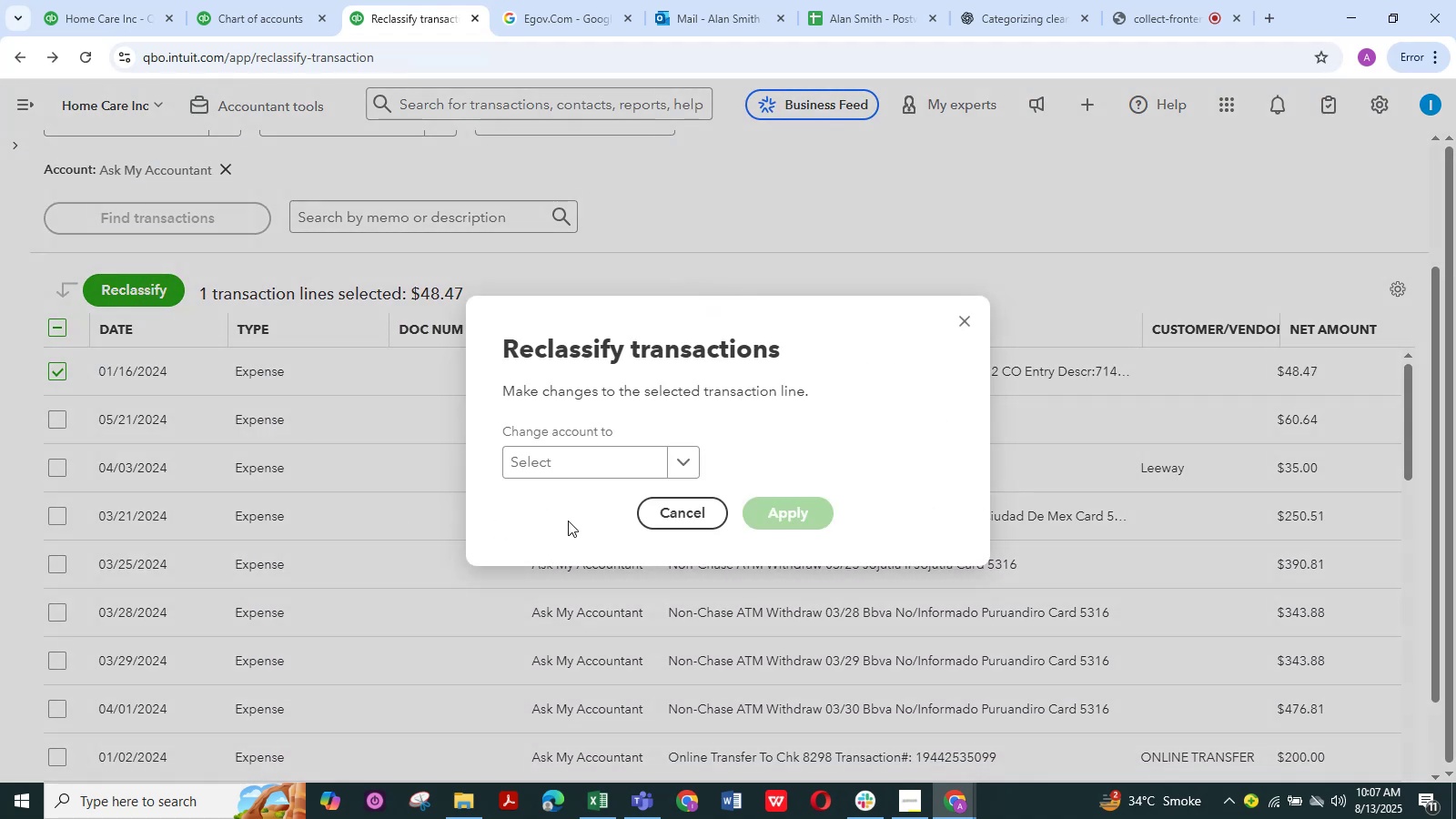 
left_click([592, 473])
 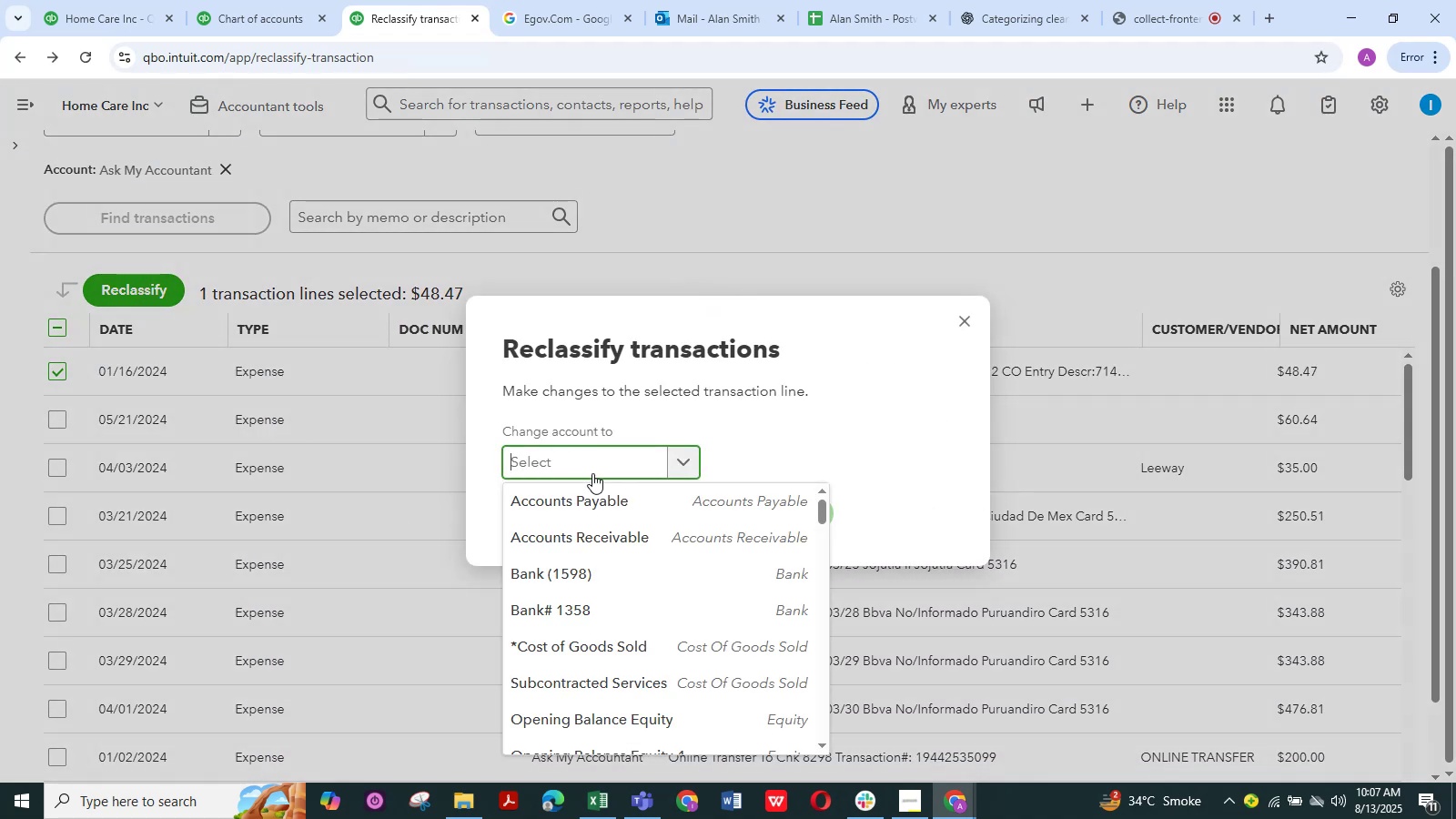 
type(ms i)
 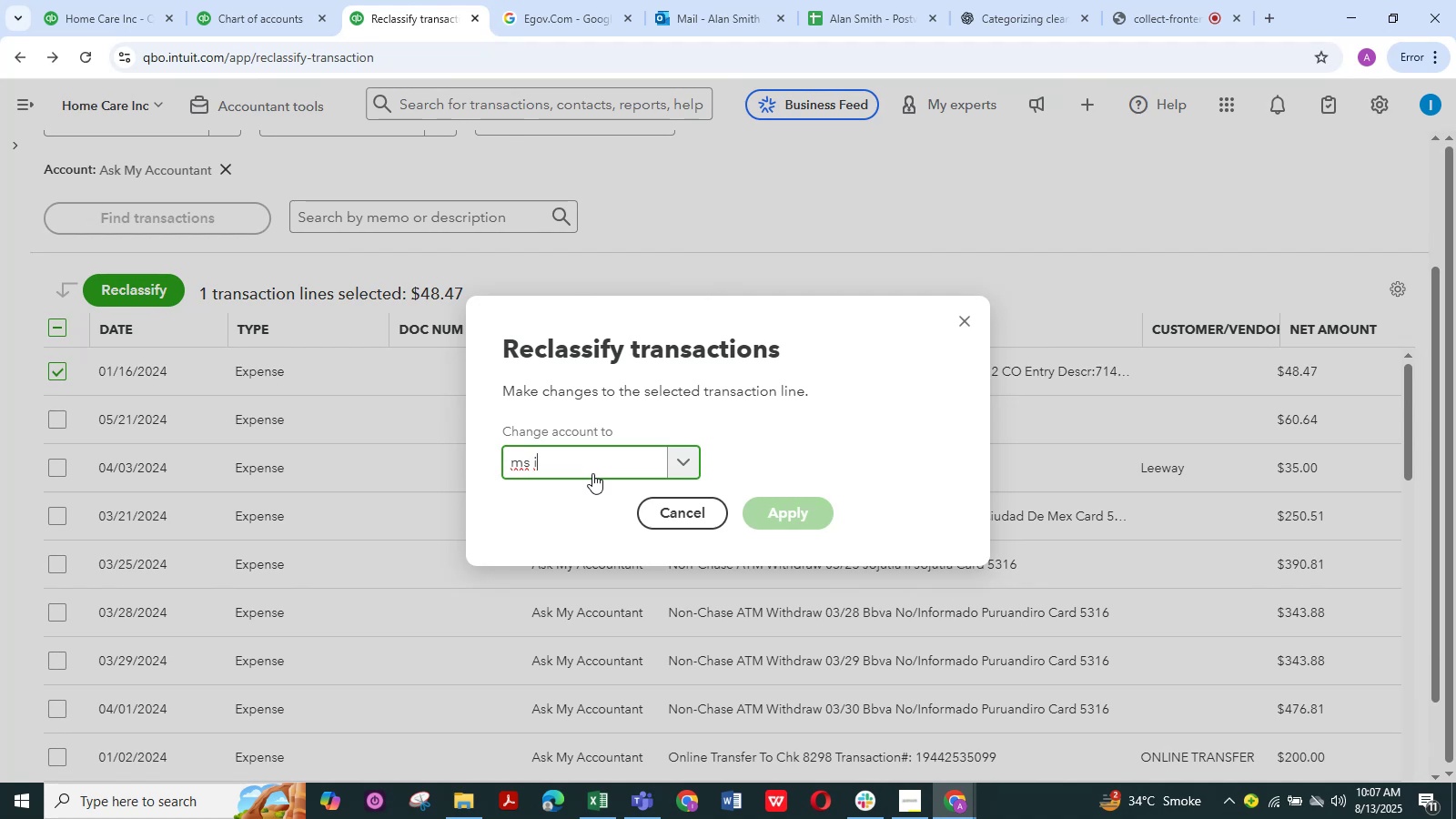 
wait(7.95)
 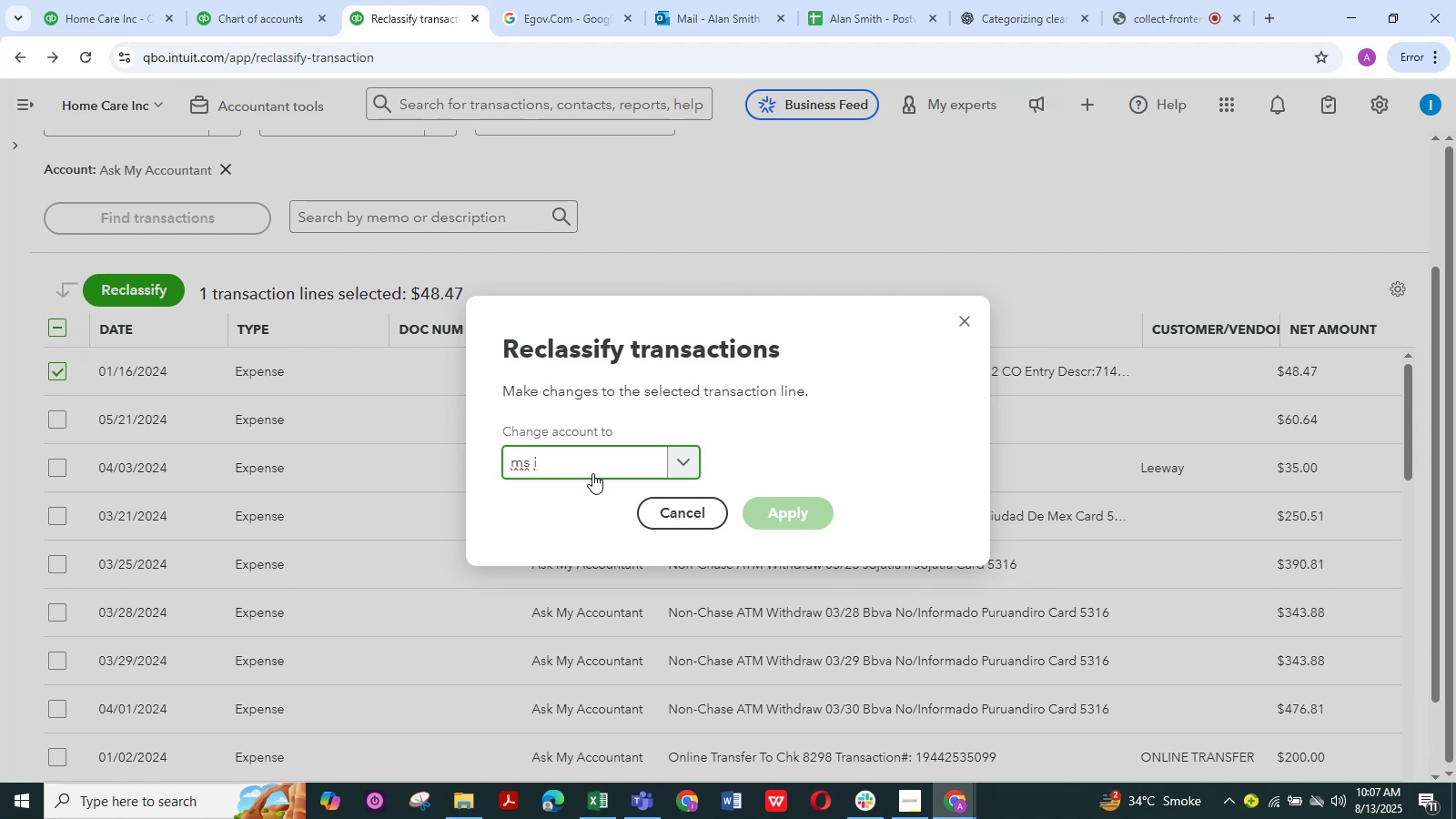 
left_click([964, 317])
 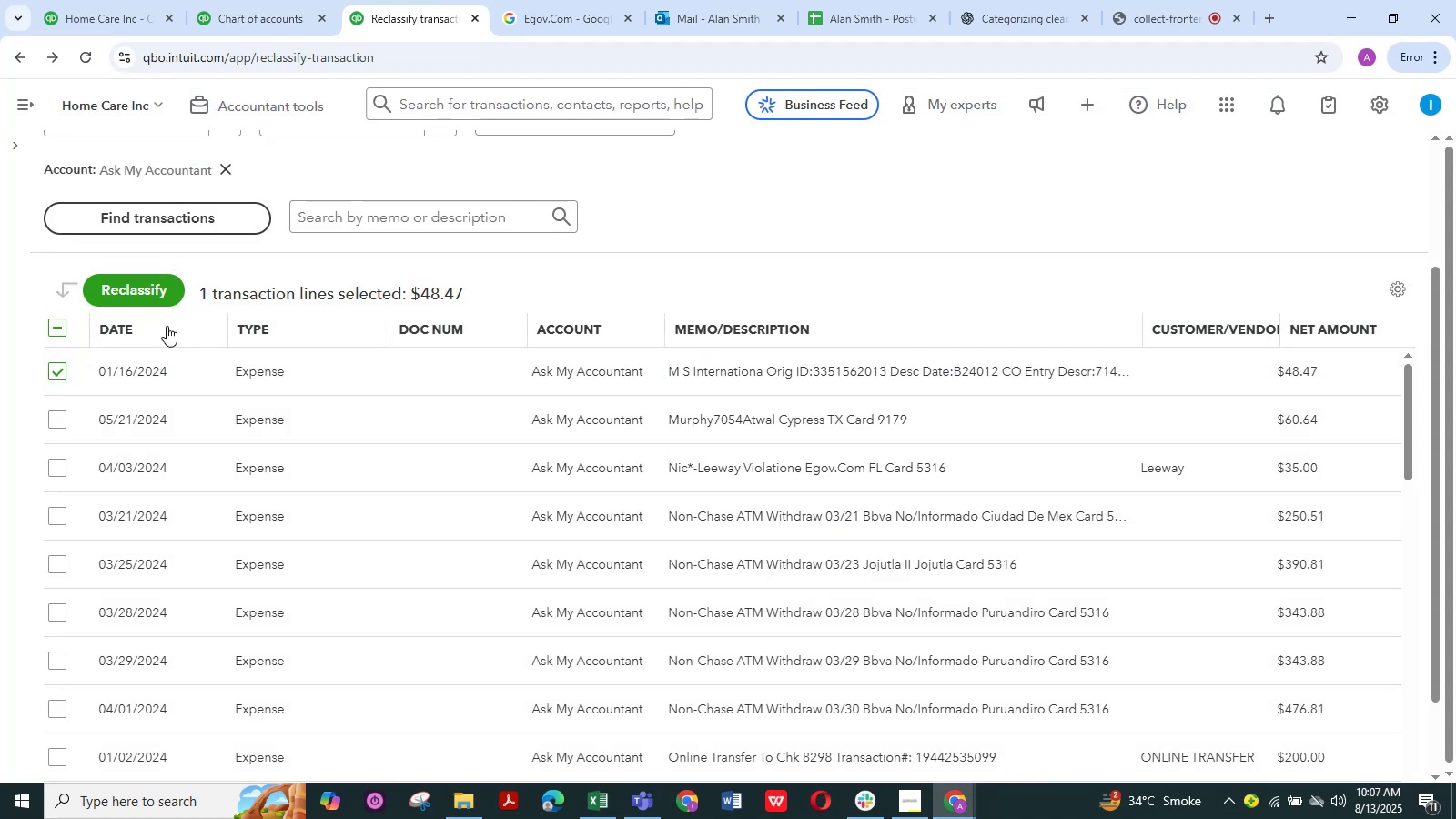 
left_click([164, 298])
 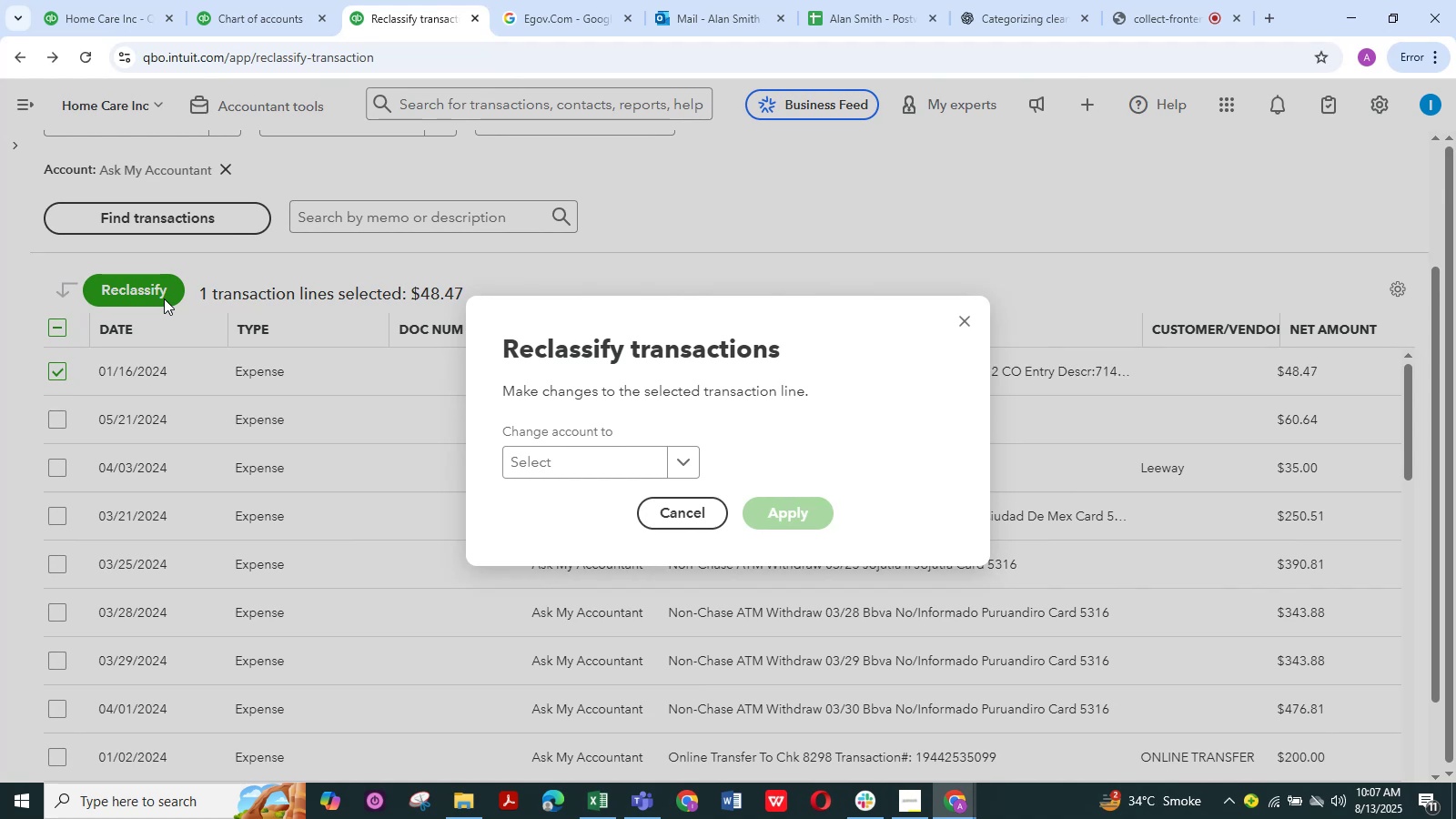 
wait(5.24)
 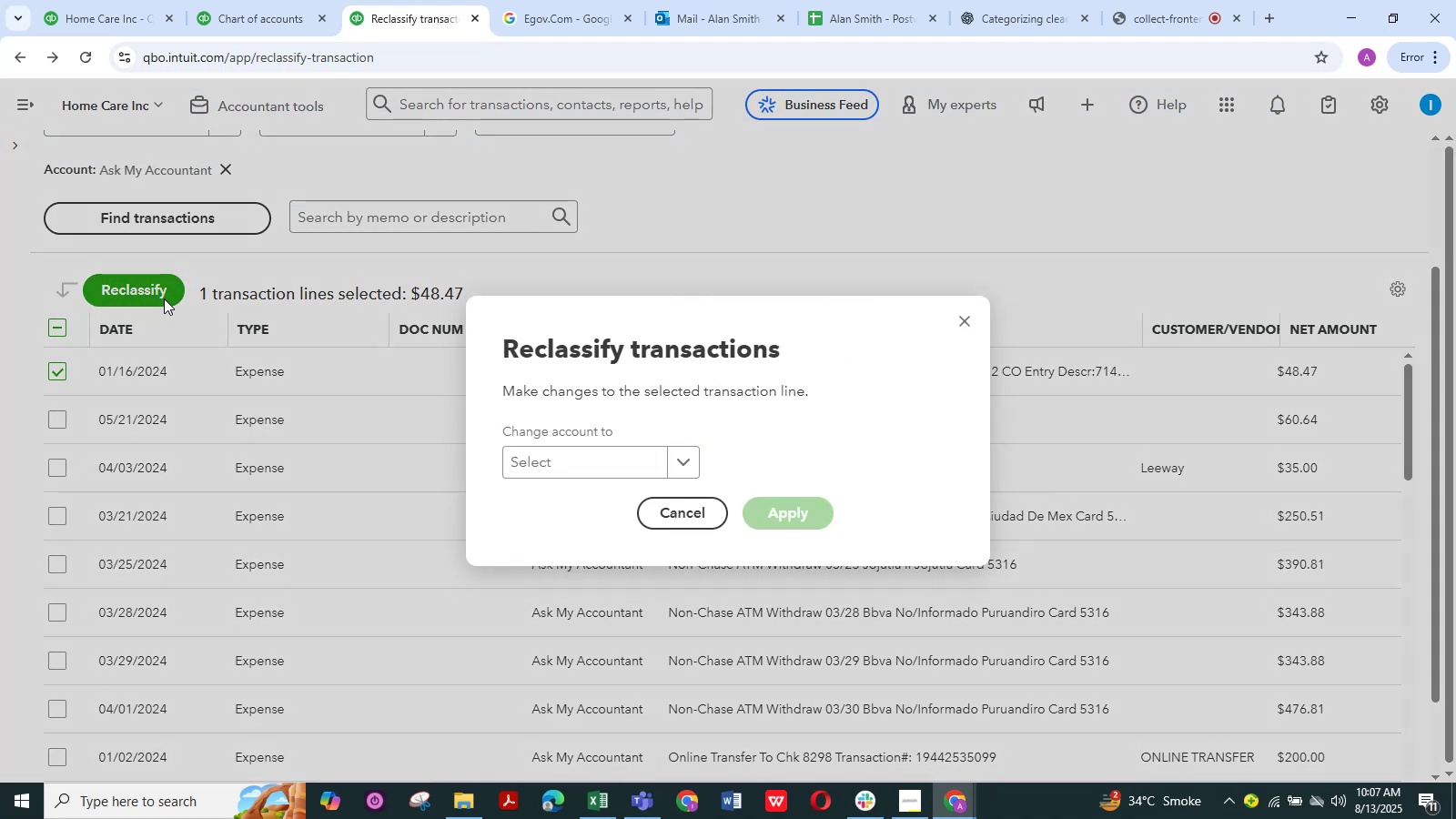 
left_click([589, 453])
 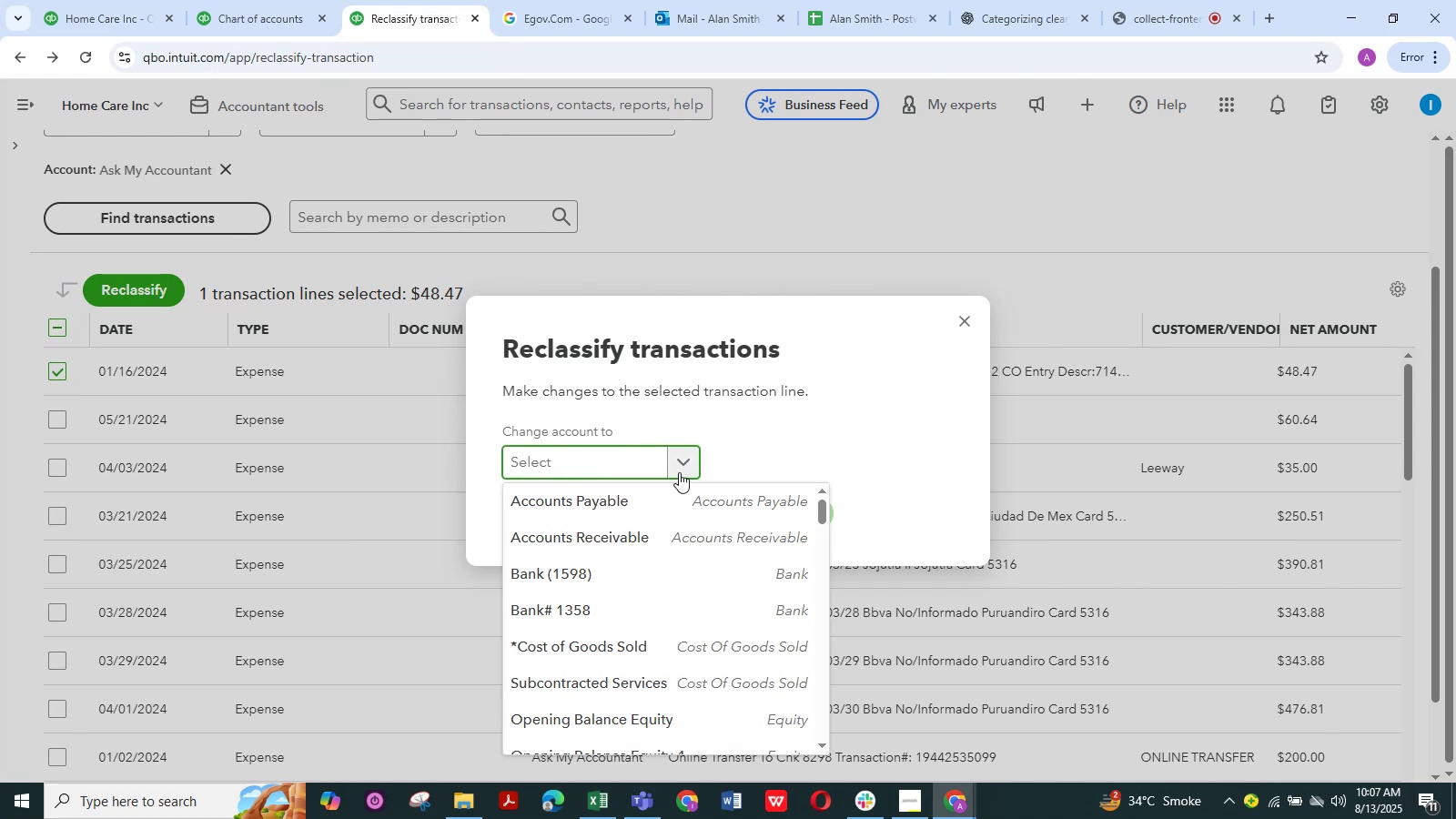 
scroll: coordinate [663, 548], scroll_direction: down, amount: 16.0
 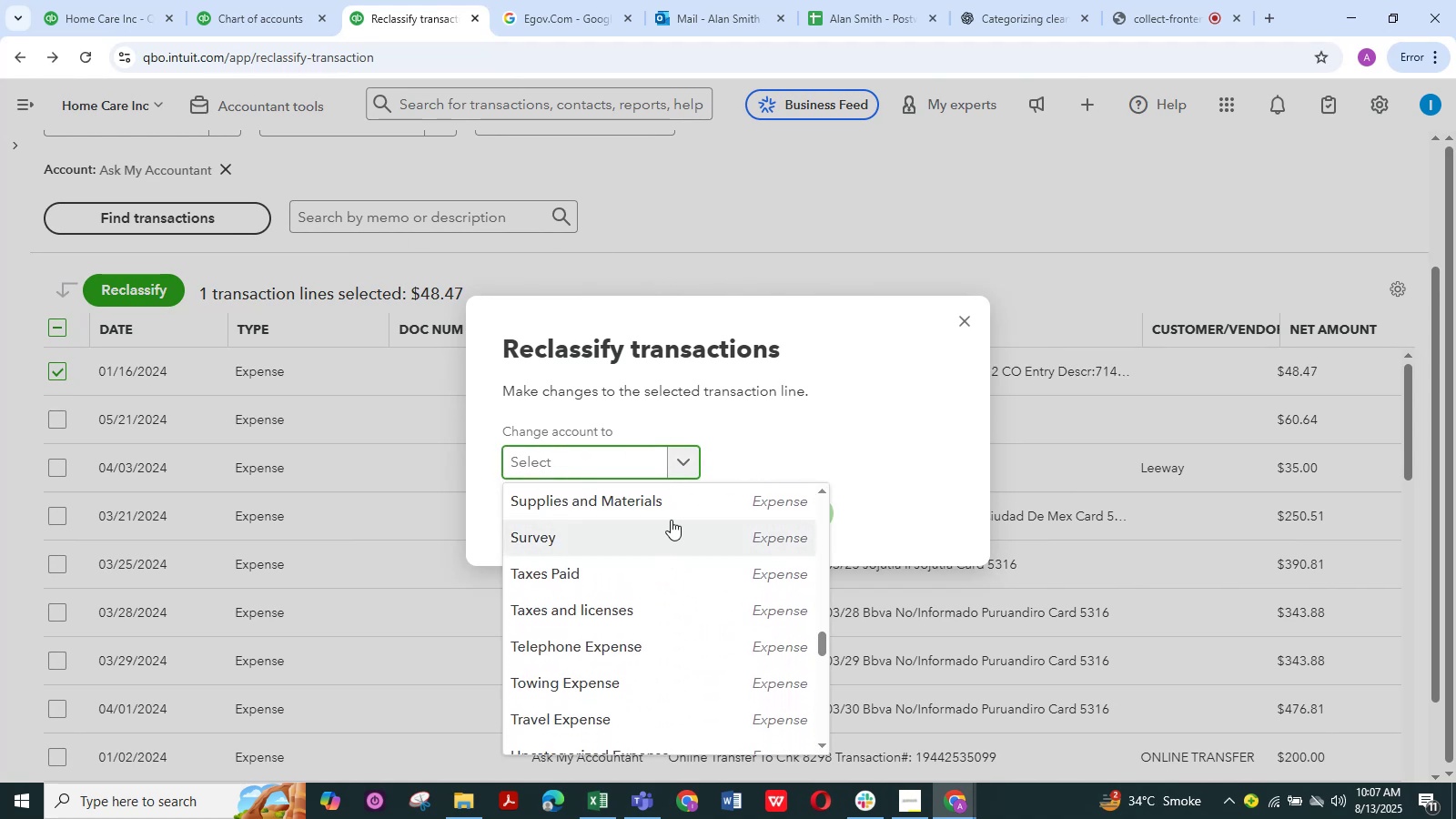 
left_click([672, 512])
 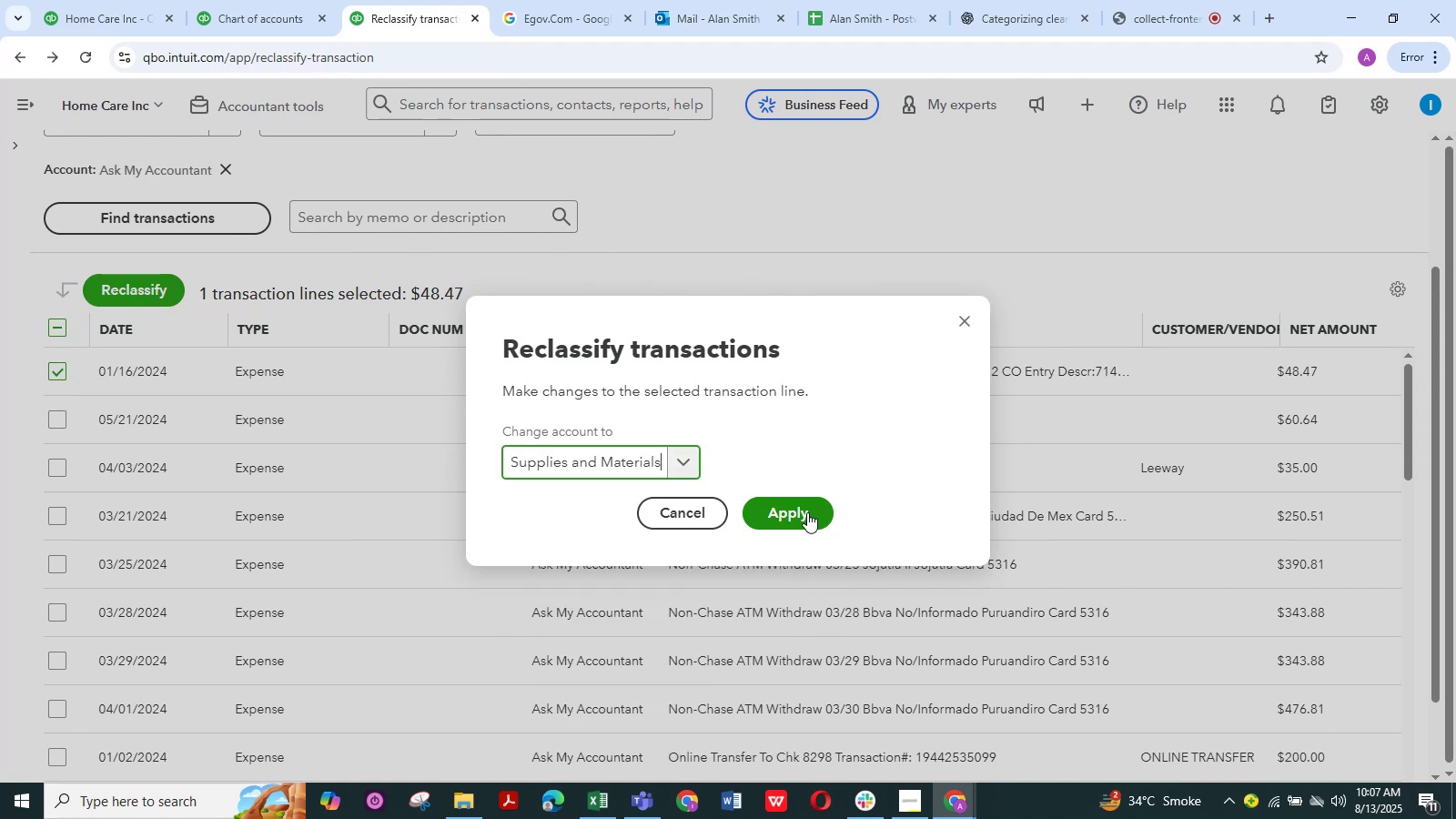 
left_click([807, 512])
 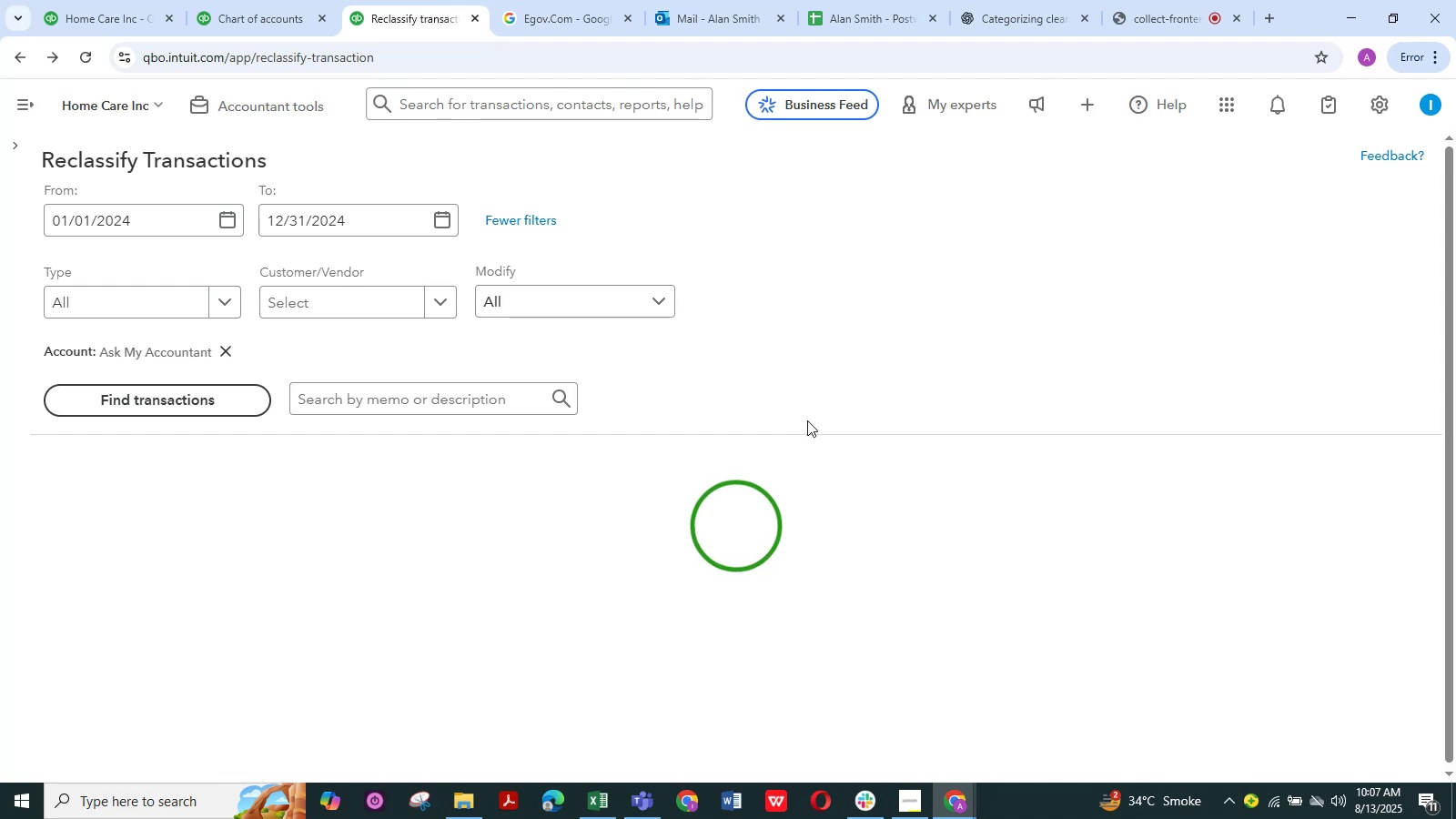 
scroll: coordinate [807, 420], scroll_direction: down, amount: 2.0
 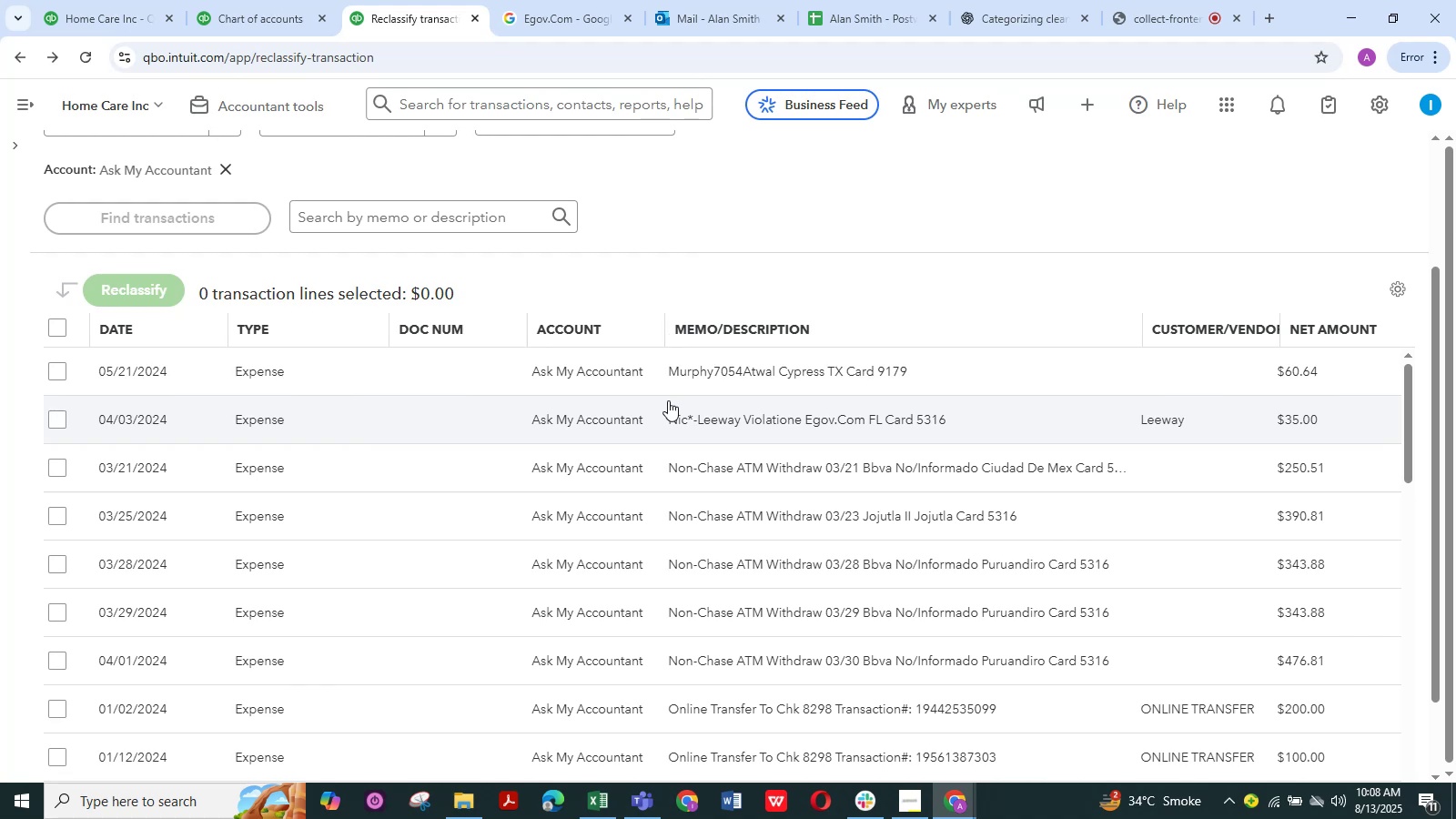 
wait(14.77)
 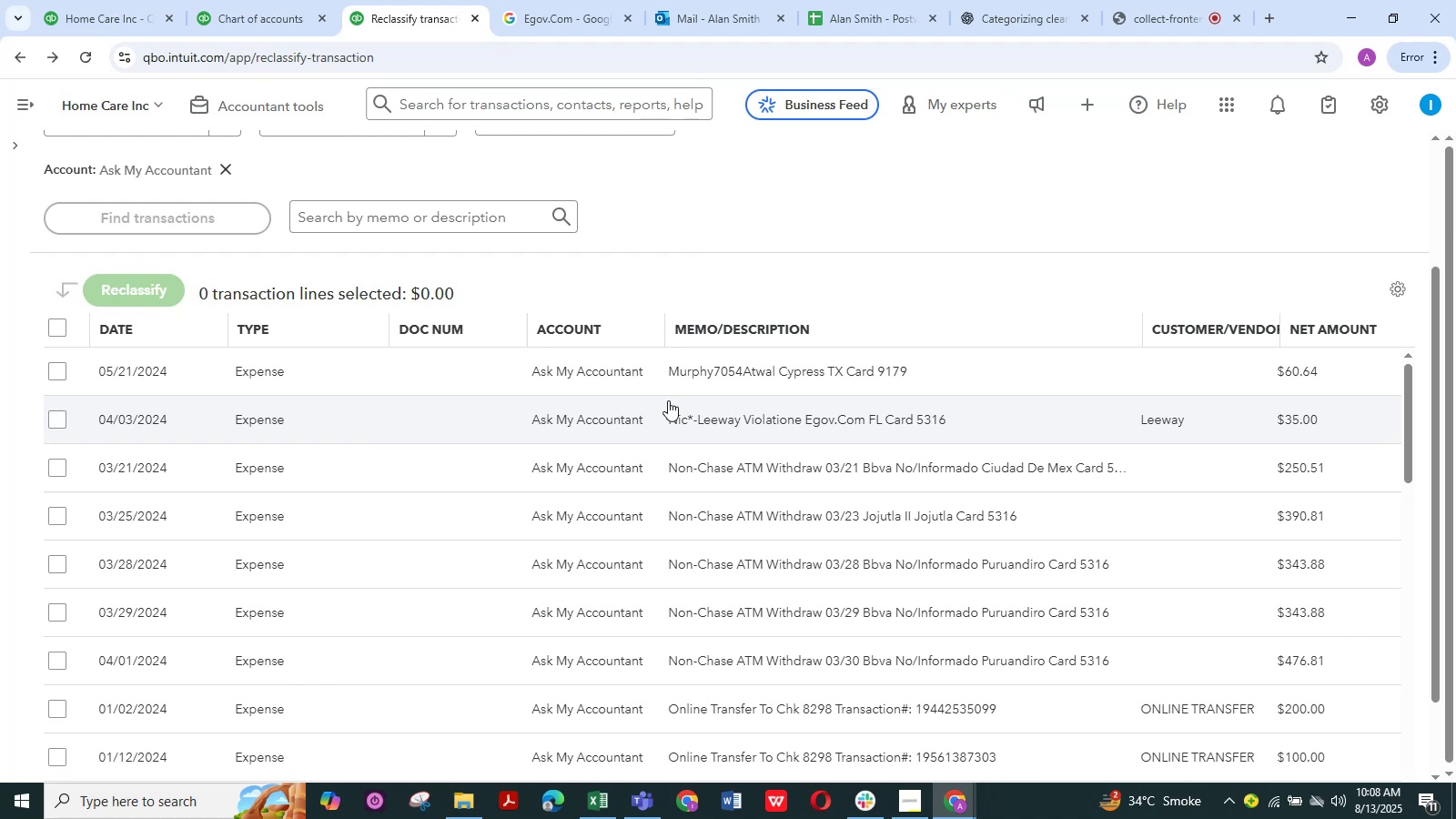 
left_click([56, 375])
 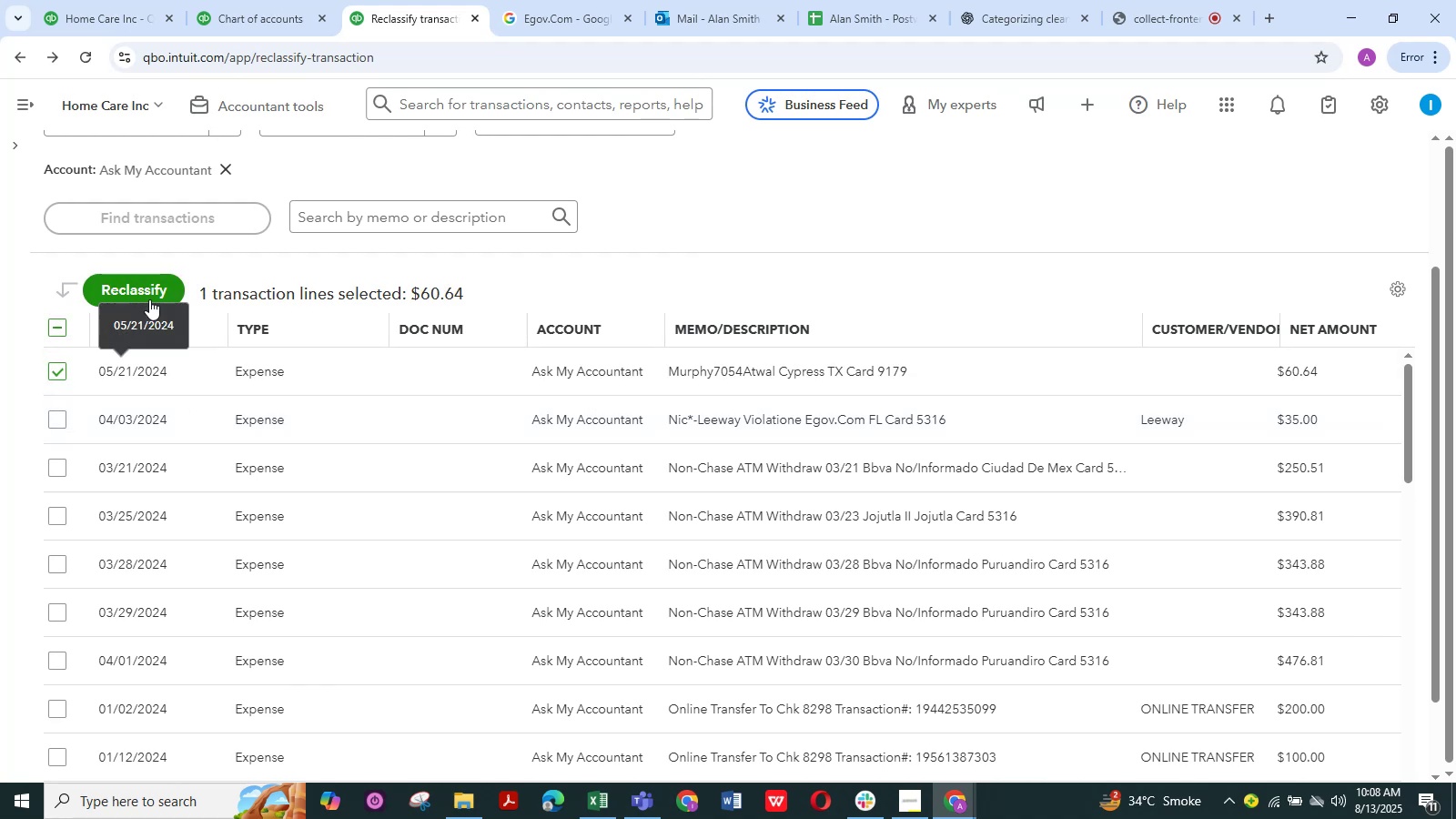 
left_click([149, 299])
 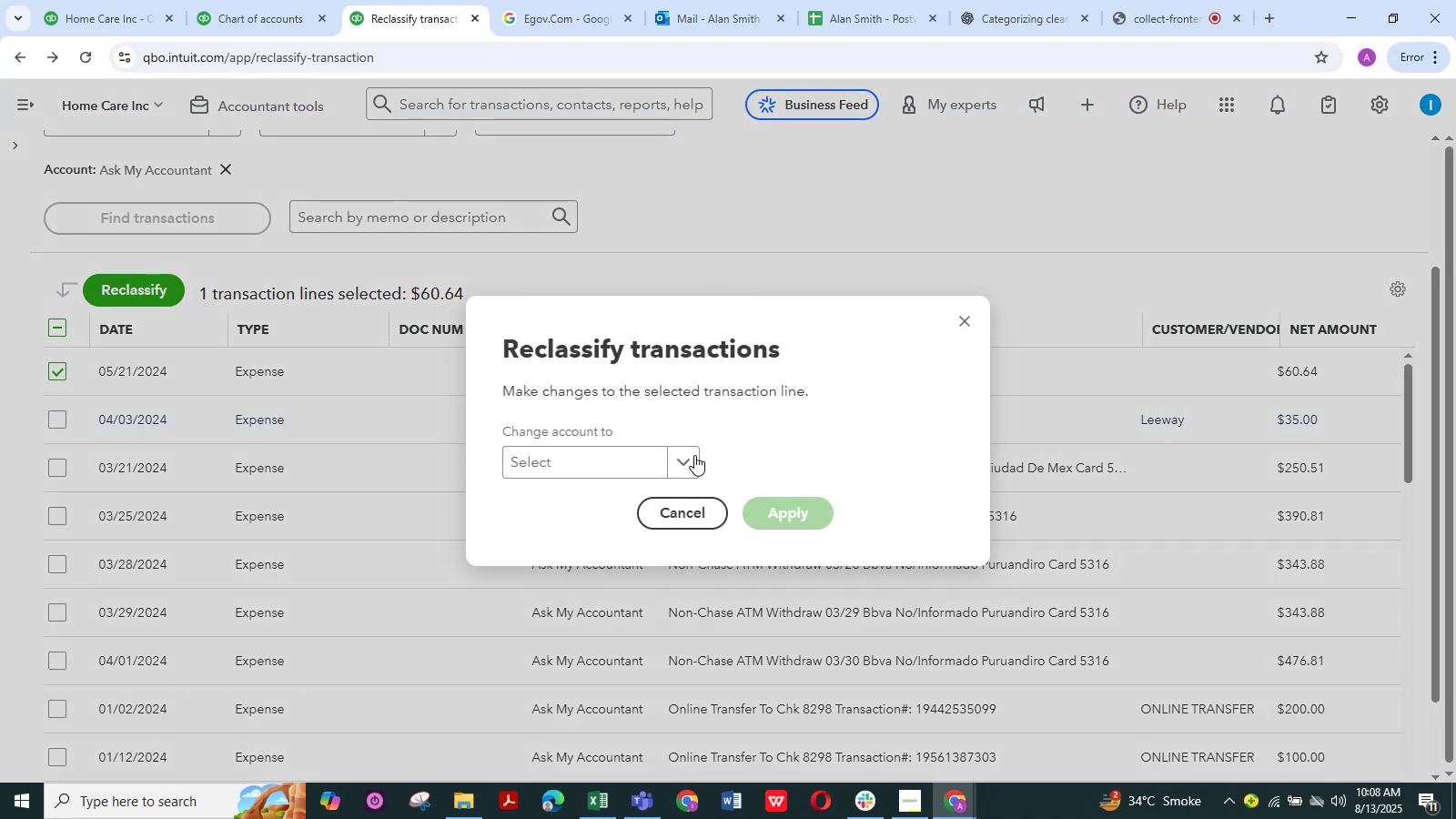 
left_click([576, 469])
 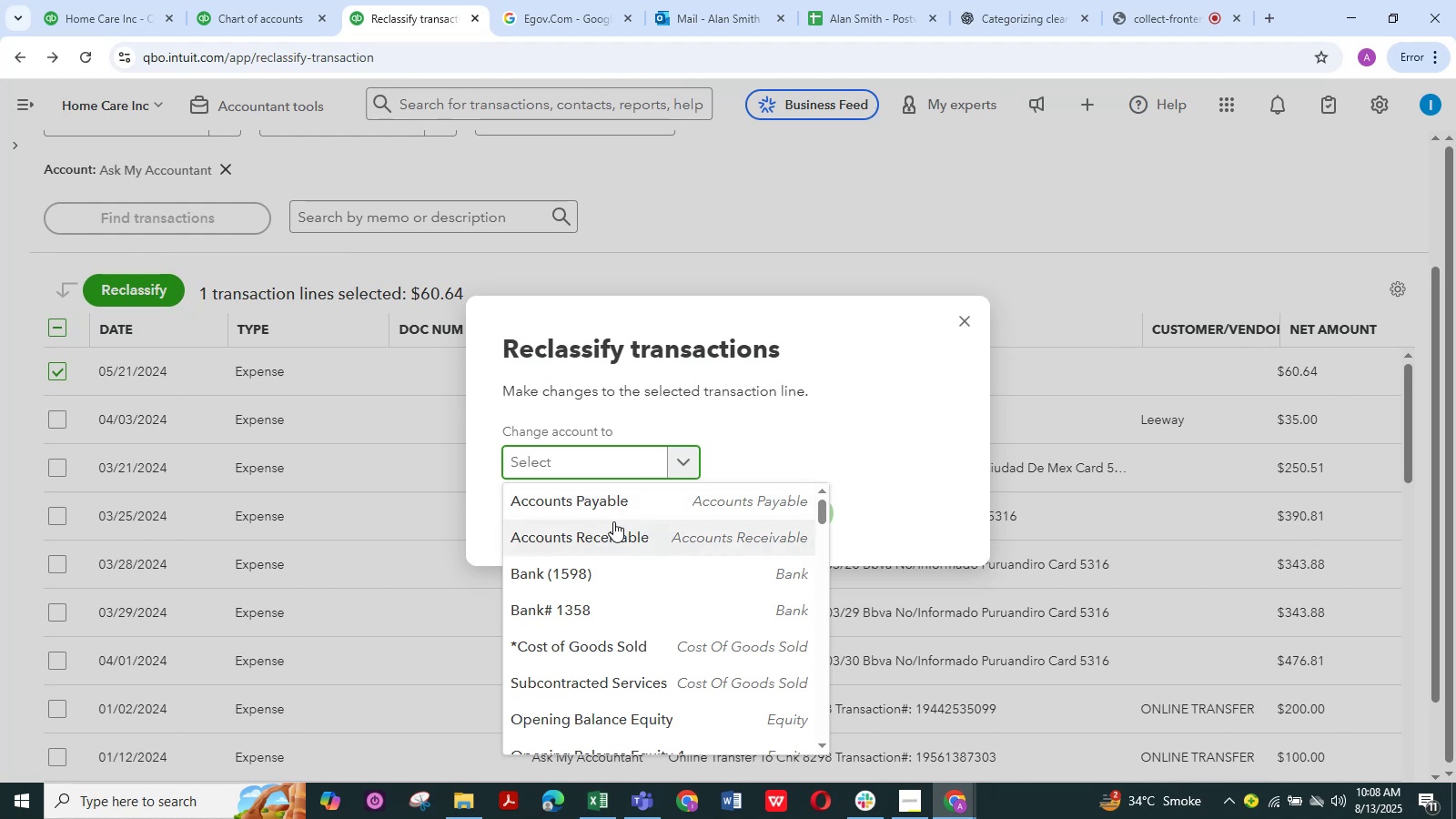 
wait(6.95)
 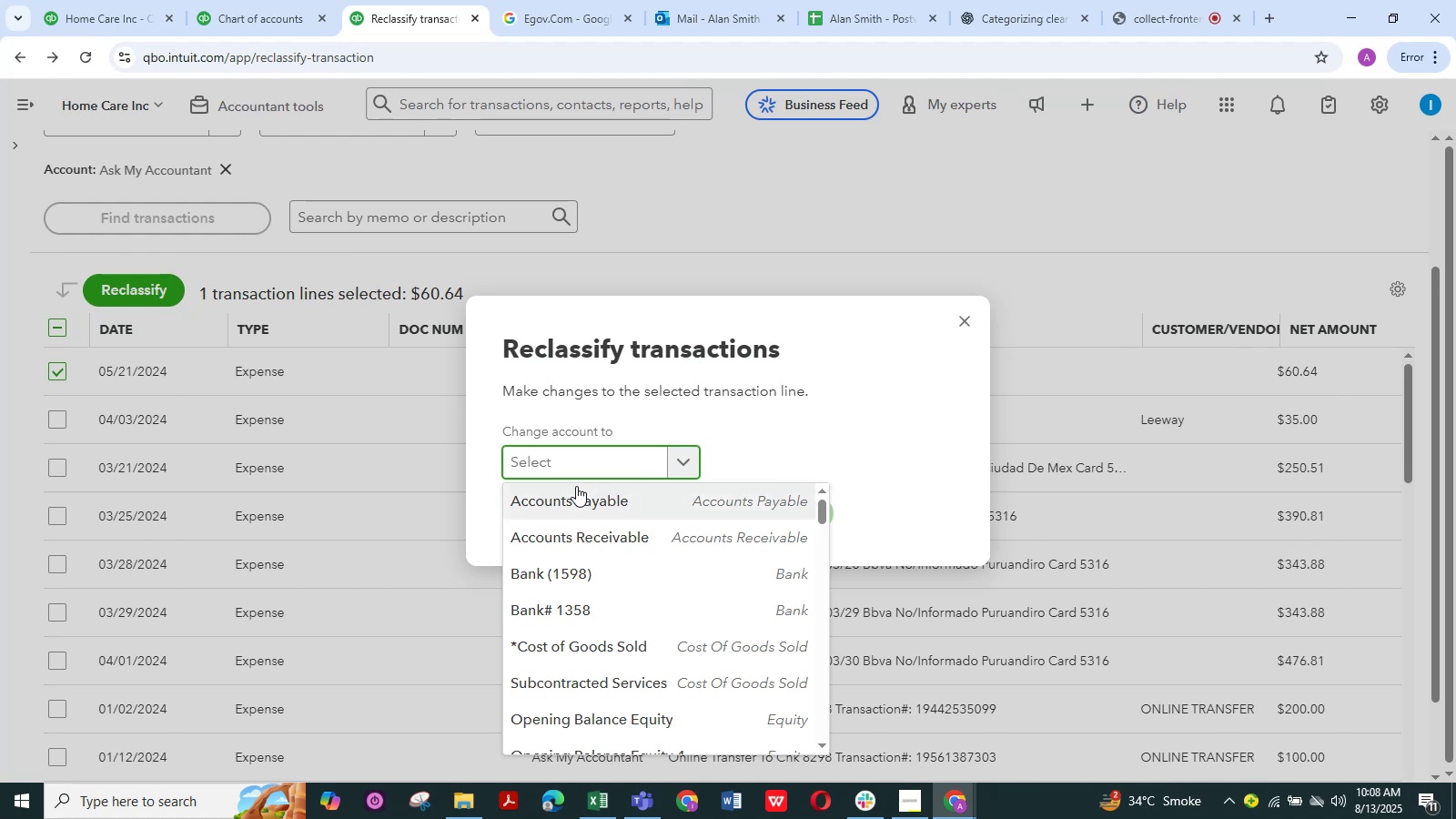 
scroll: coordinate [630, 541], scroll_direction: down, amount: 4.0
 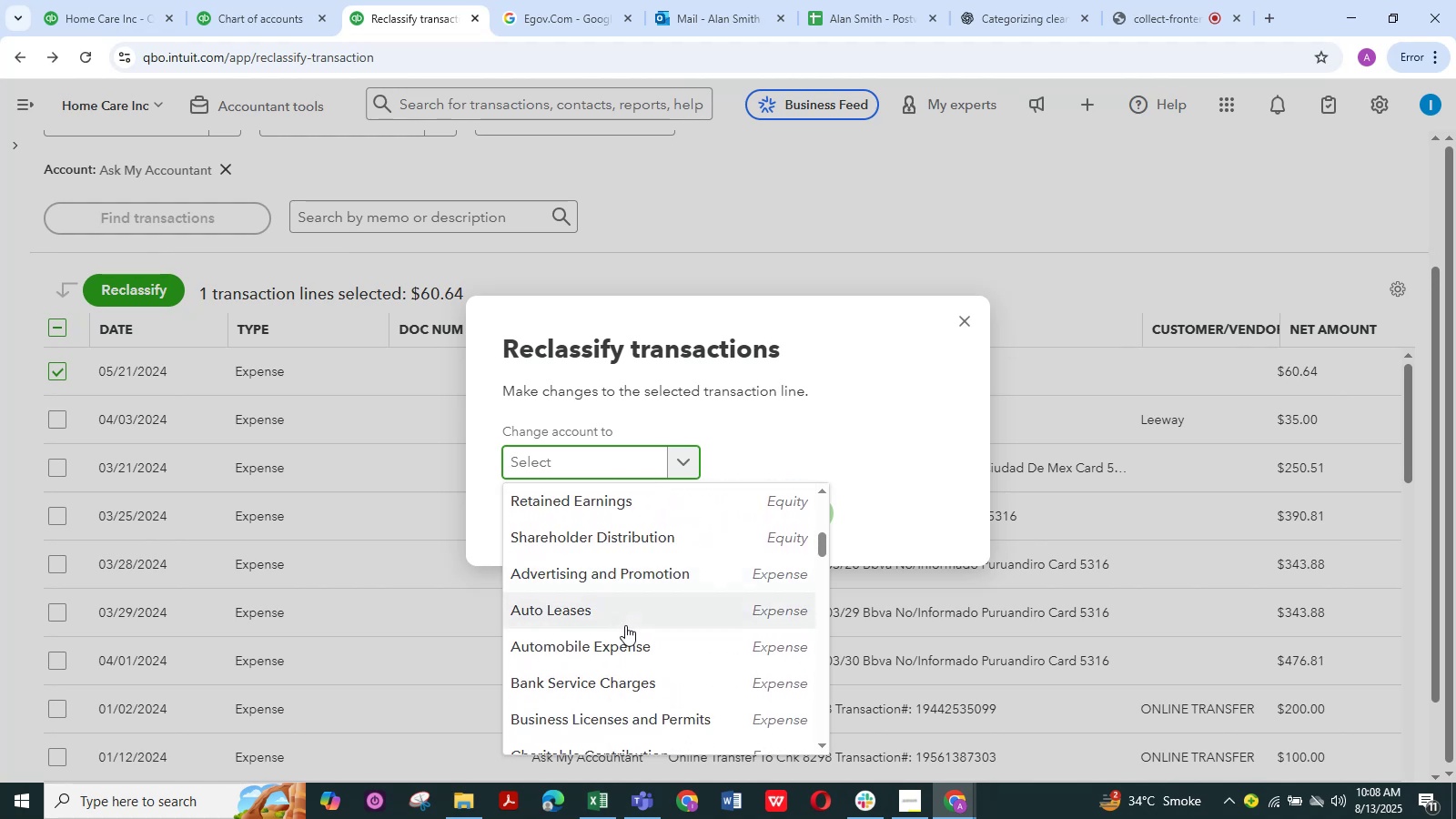 
left_click([622, 627])
 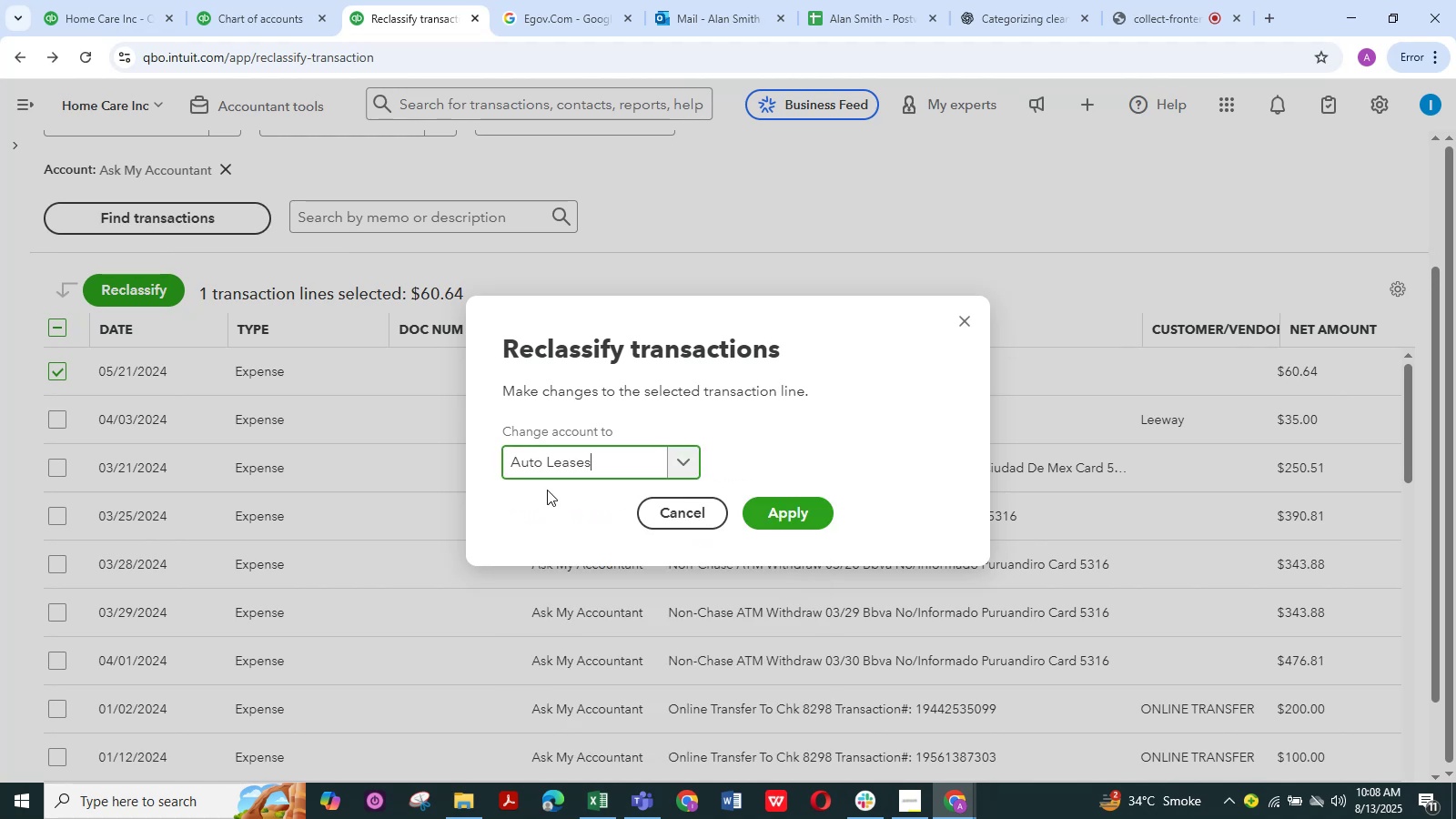 
left_click([558, 464])
 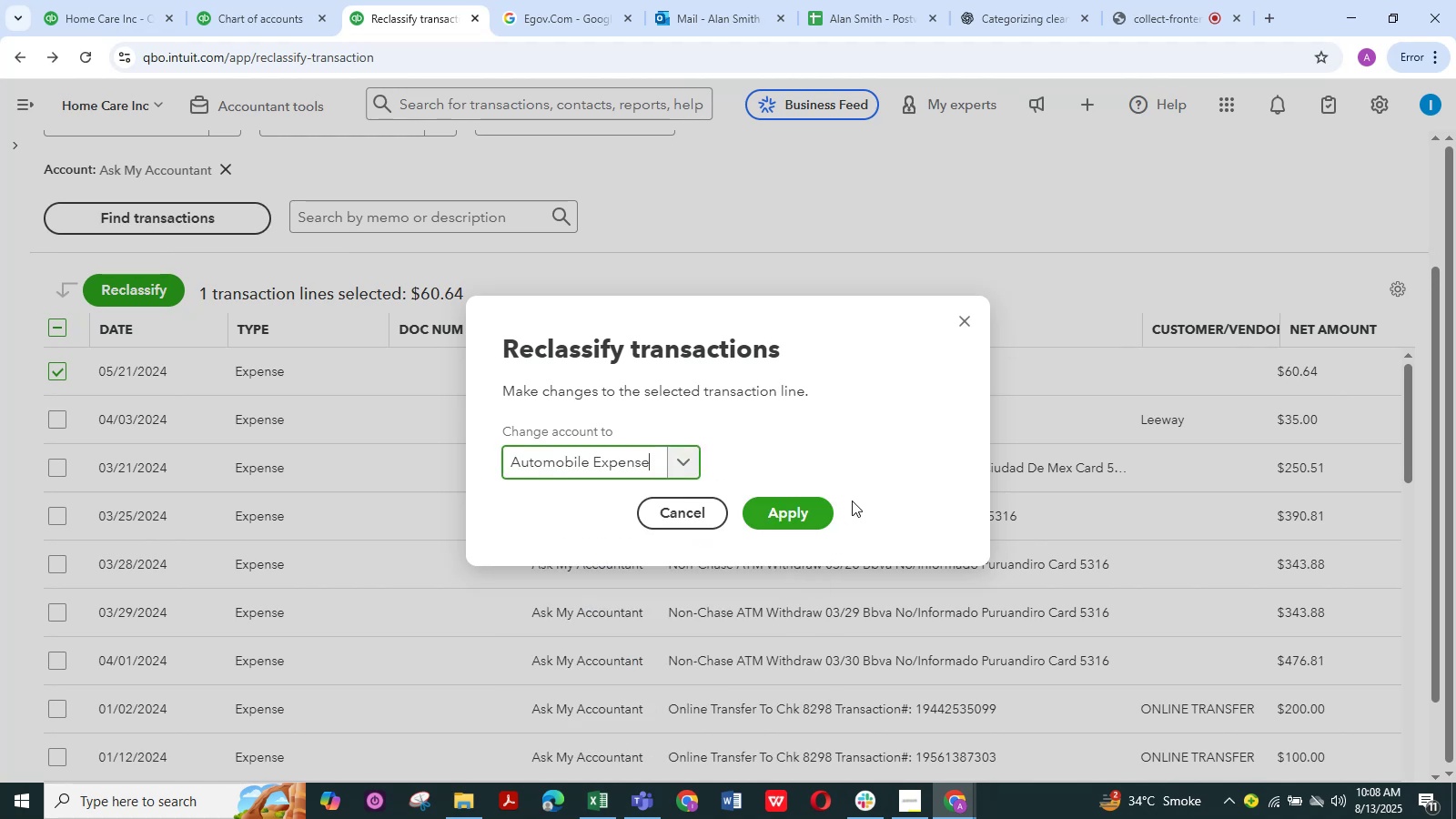 
left_click([799, 518])
 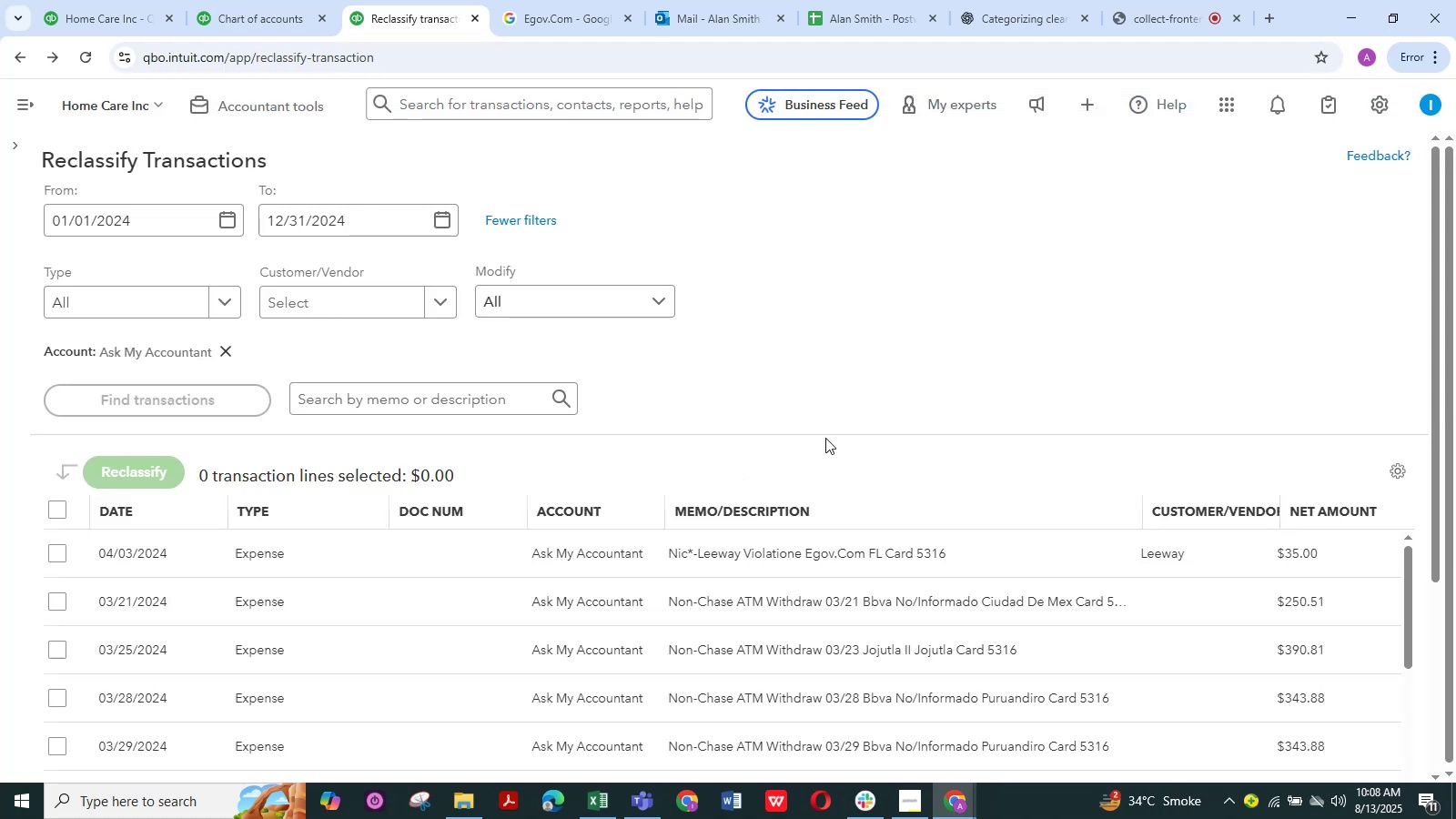 
wait(5.64)
 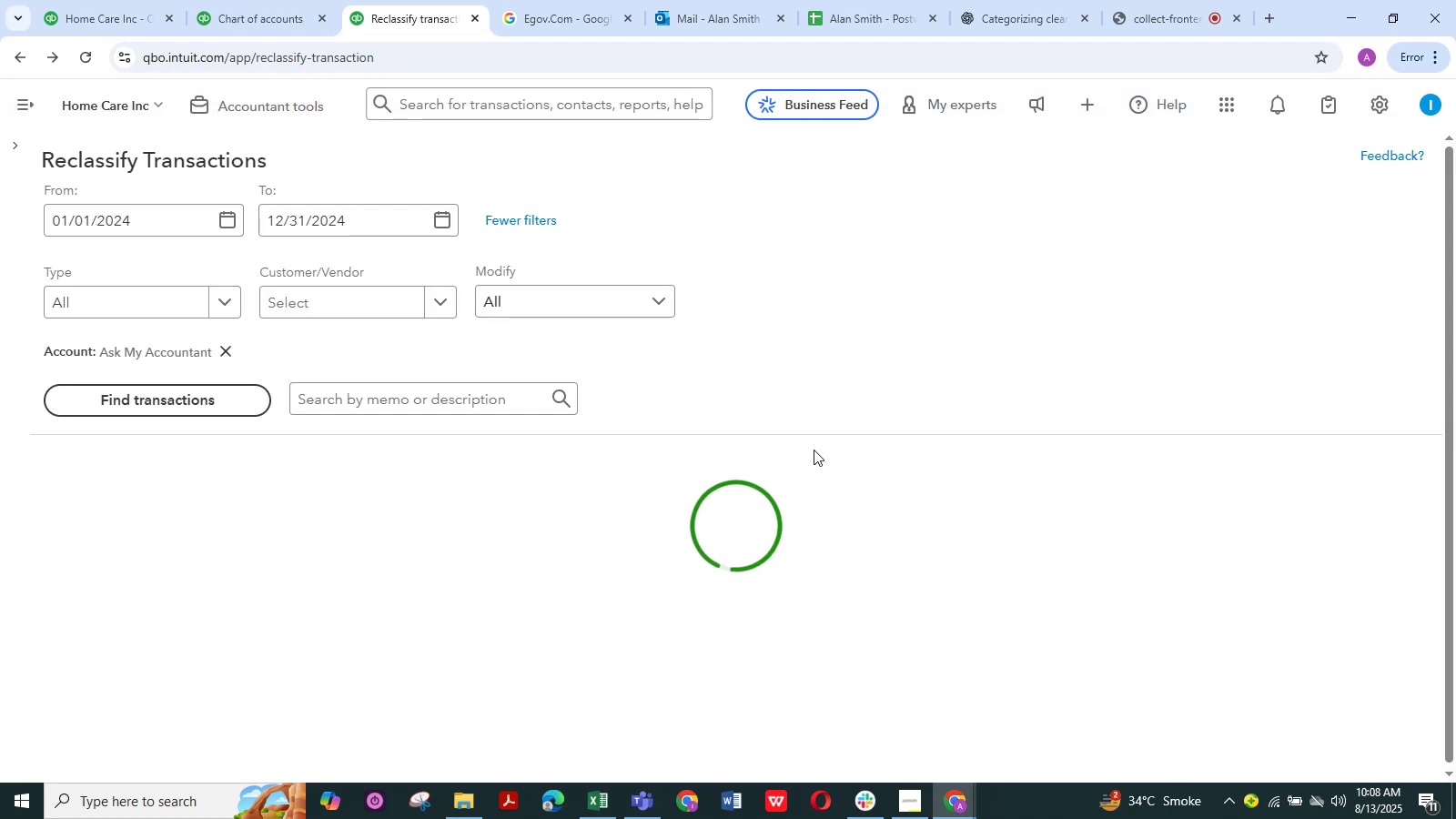 
scroll: coordinate [760, 414], scroll_direction: down, amount: 1.0
 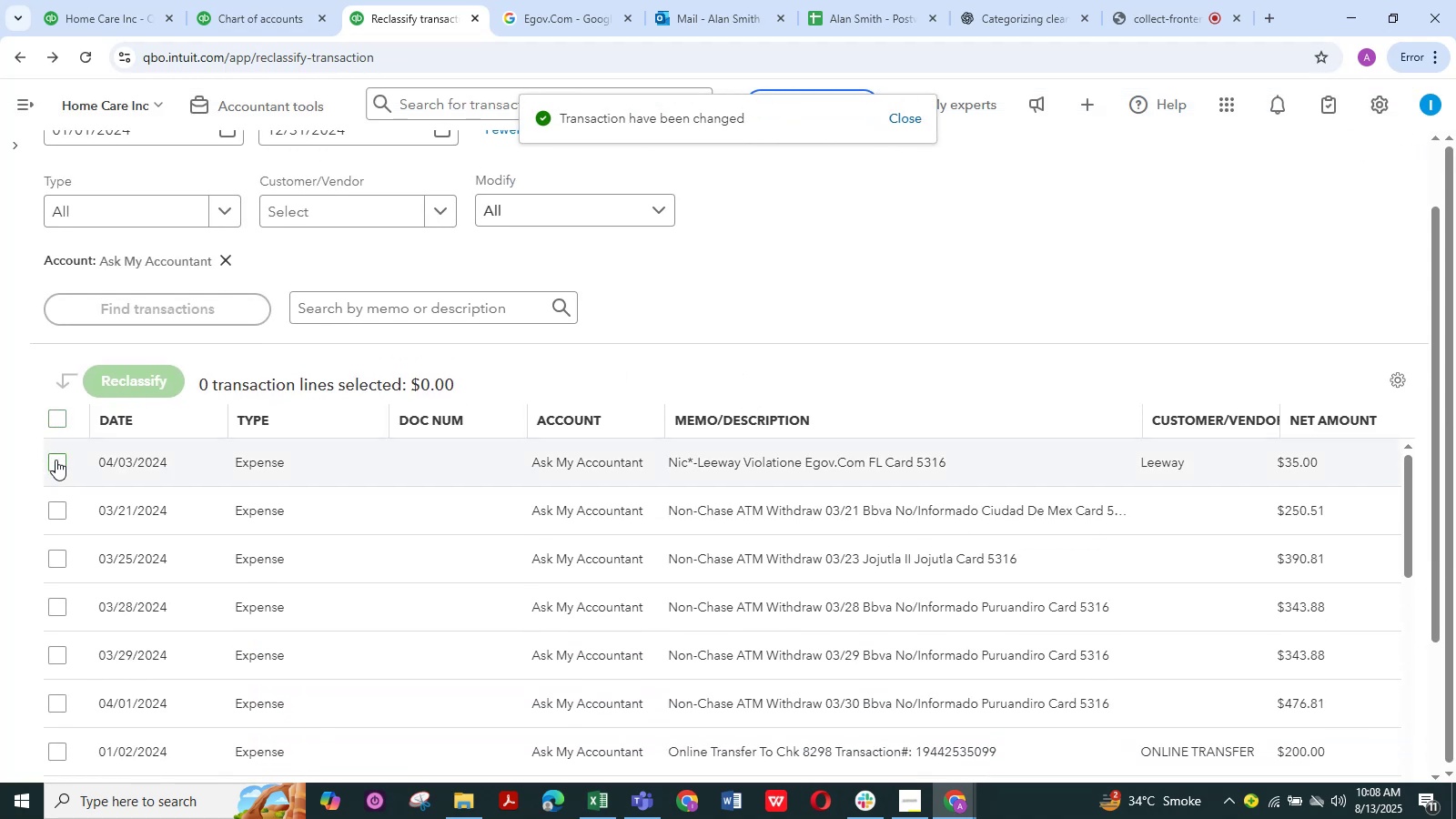 
left_click([56, 460])
 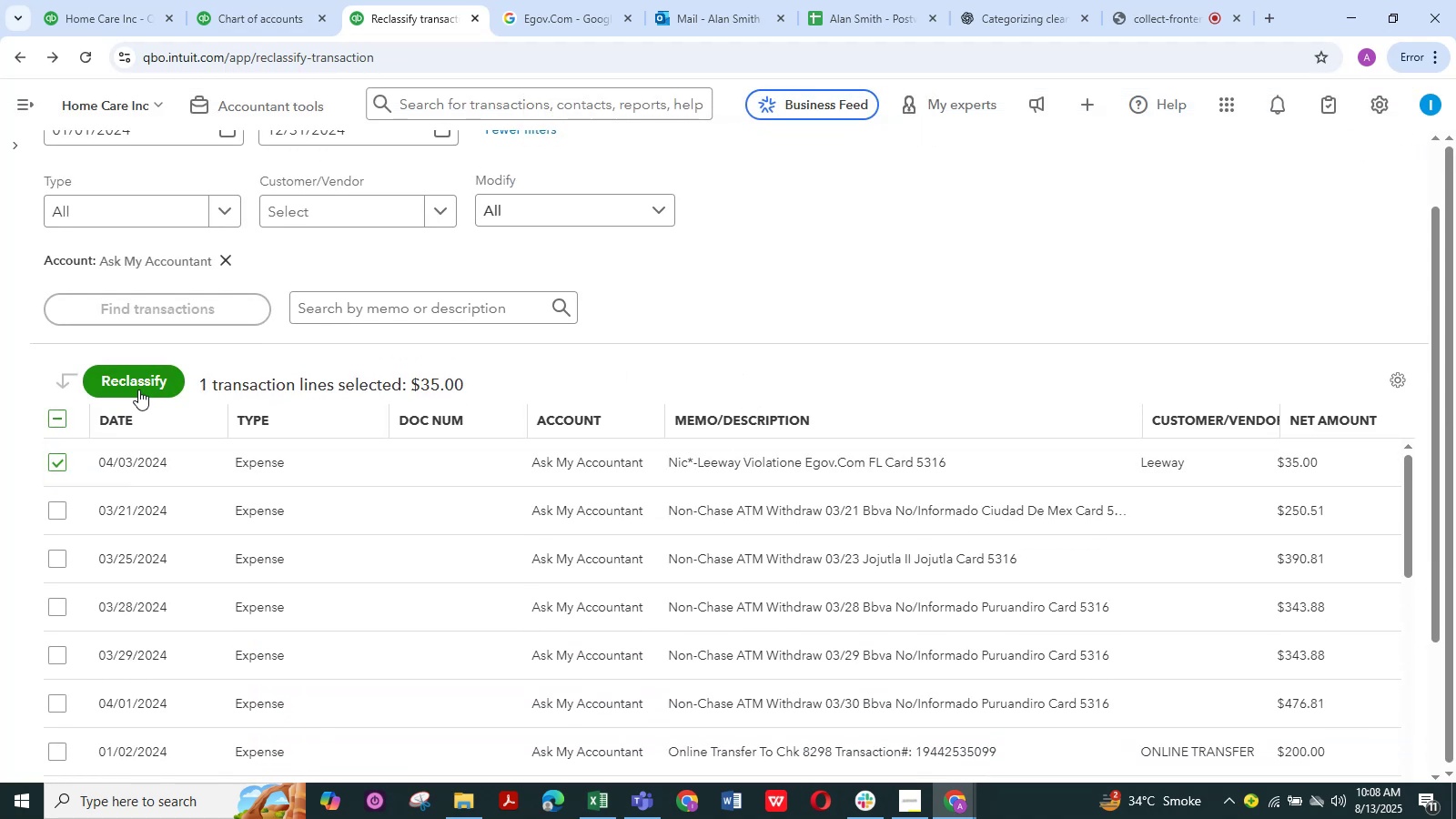 
left_click([138, 389])
 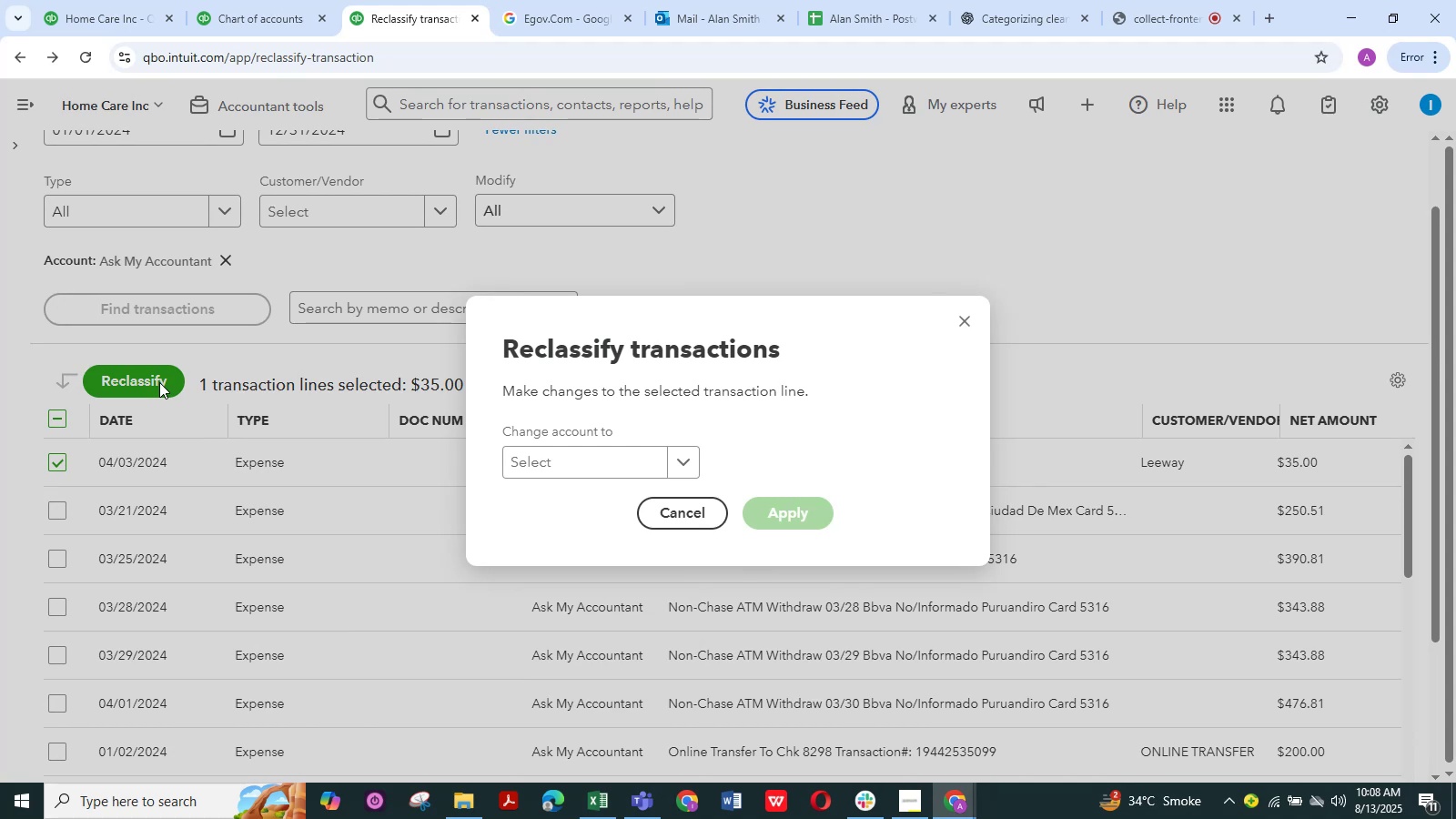 
wait(6.17)
 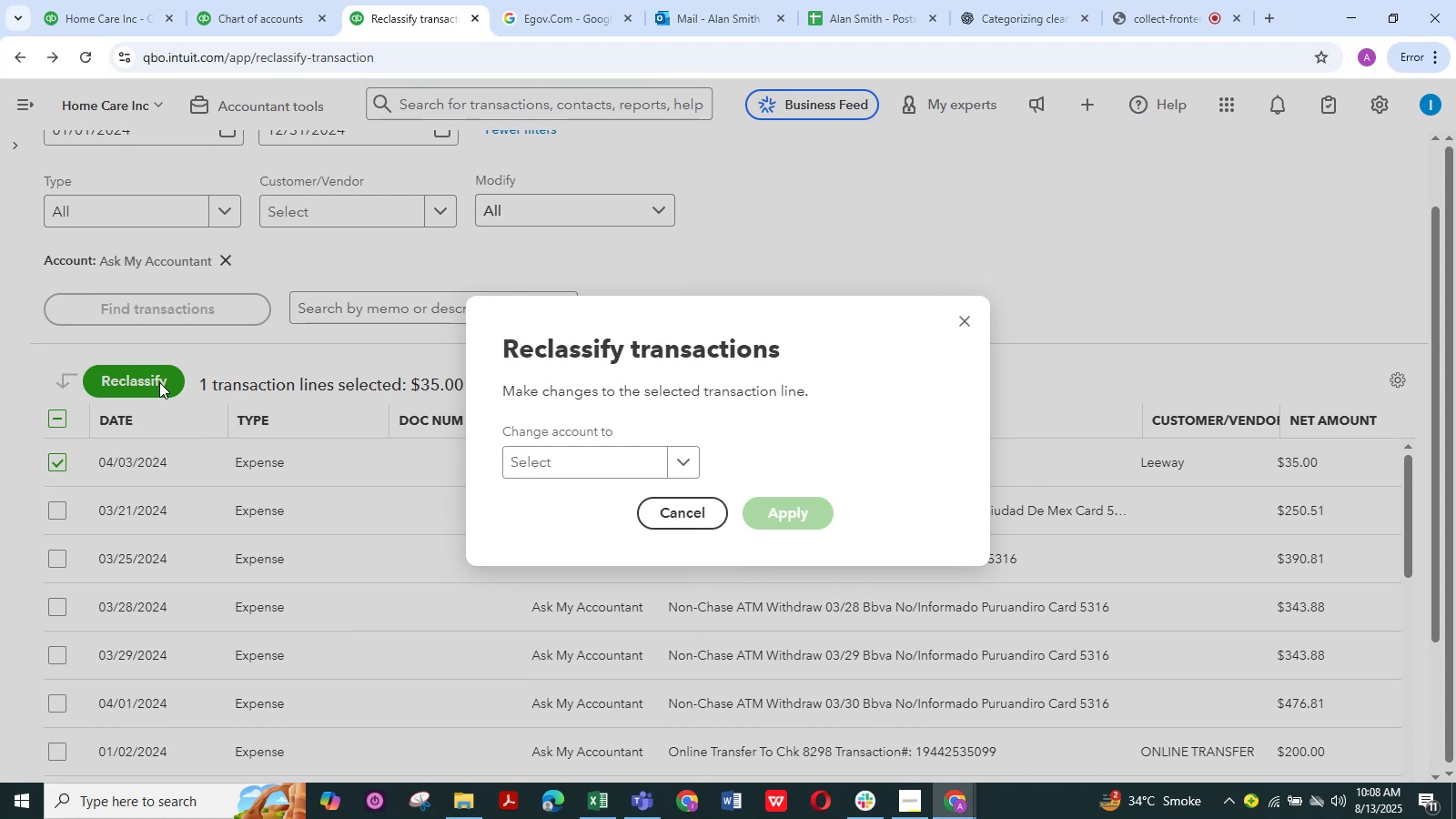 
left_click([572, 470])
 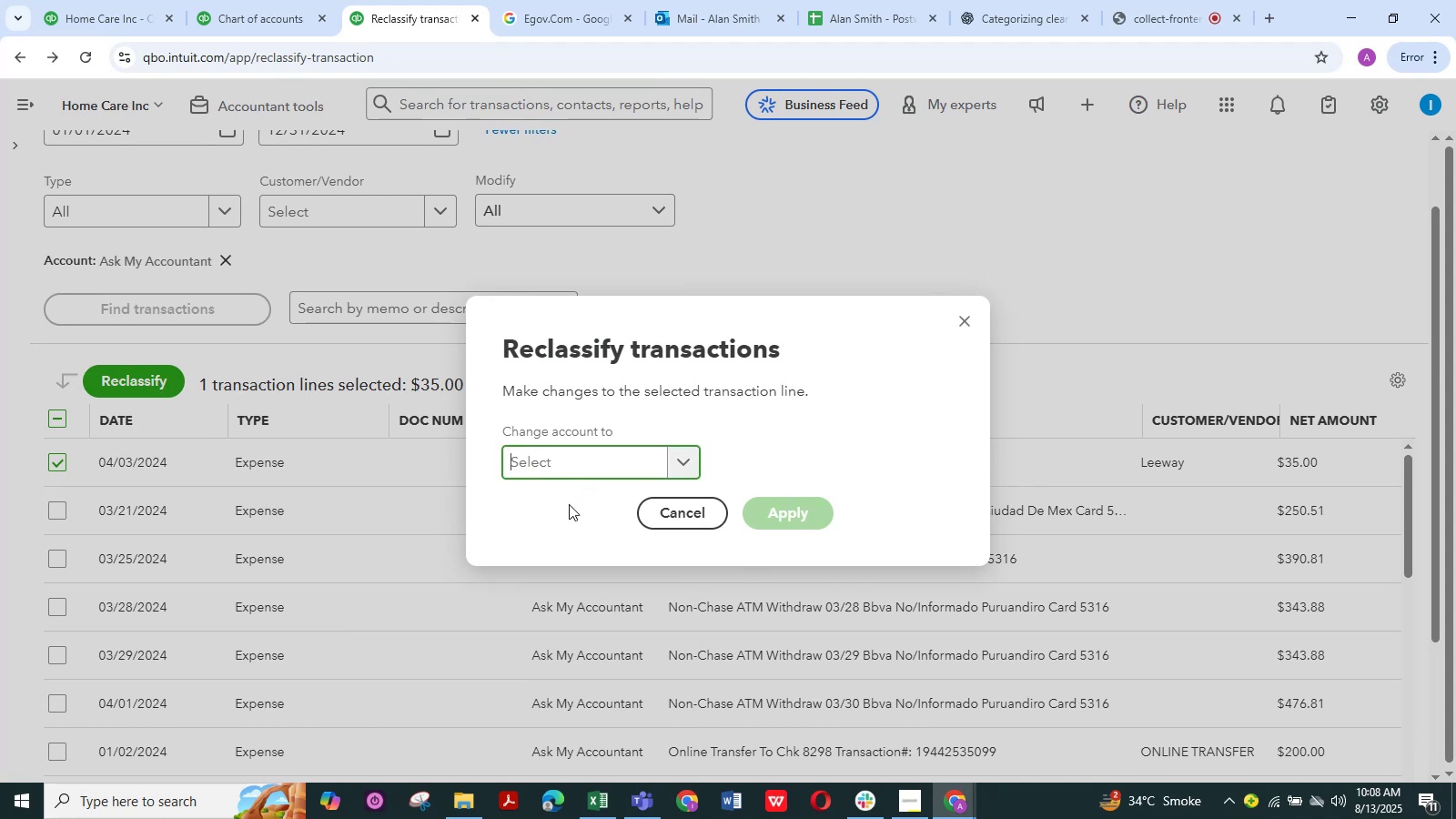 
scroll: coordinate [594, 562], scroll_direction: down, amount: 19.0
 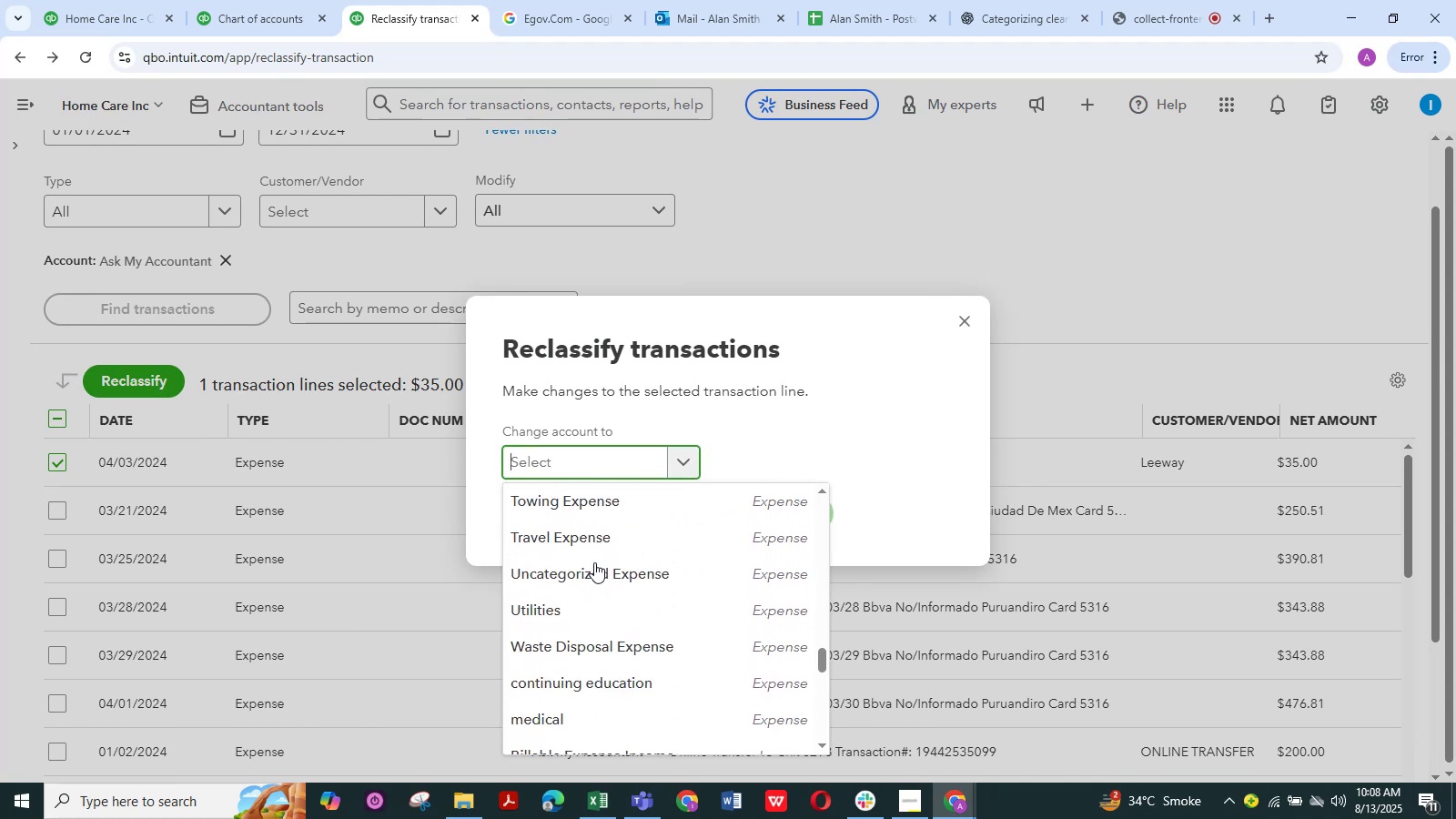 
scroll: coordinate [594, 562], scroll_direction: up, amount: 1.0
 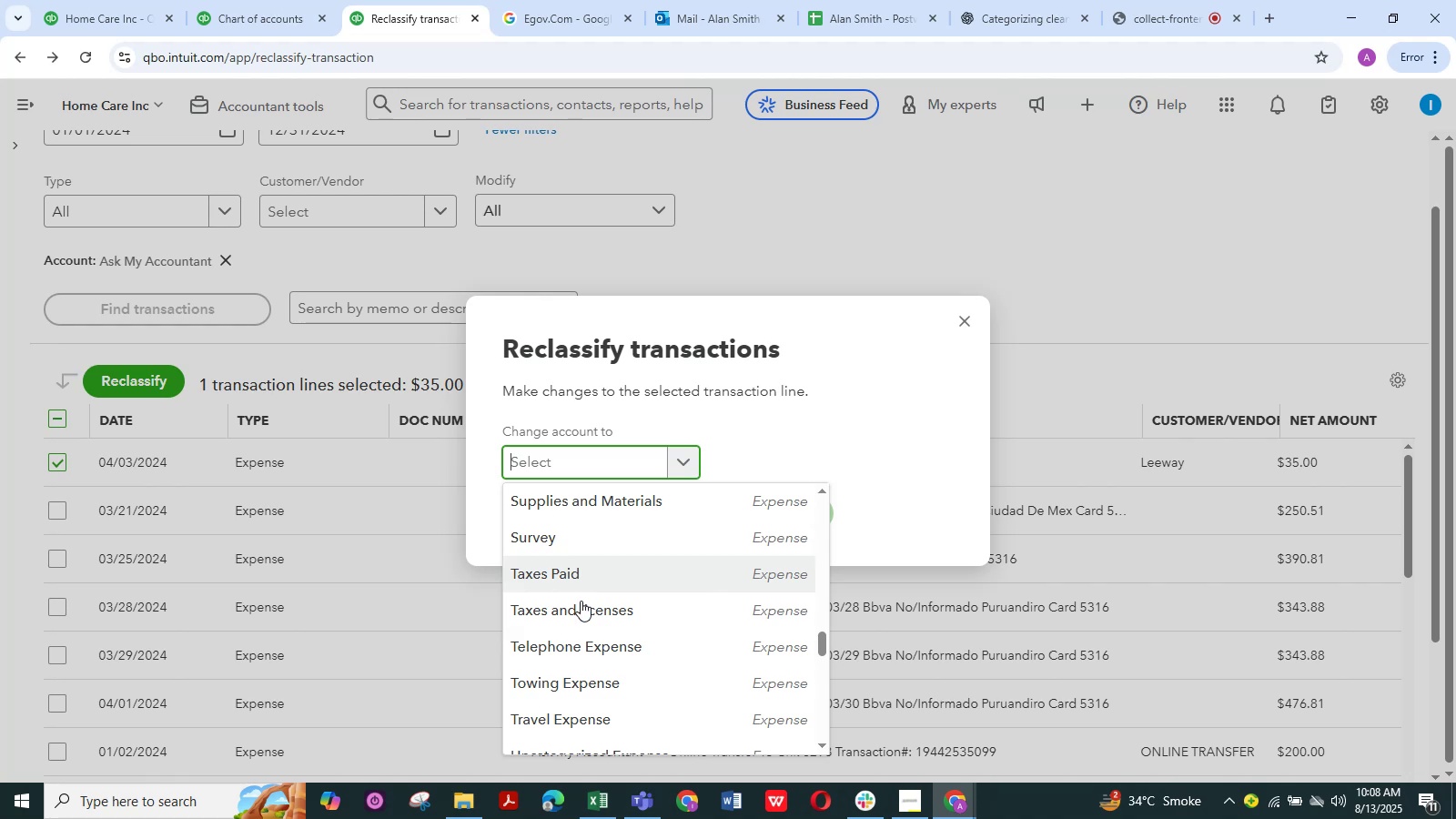 
left_click([581, 622])
 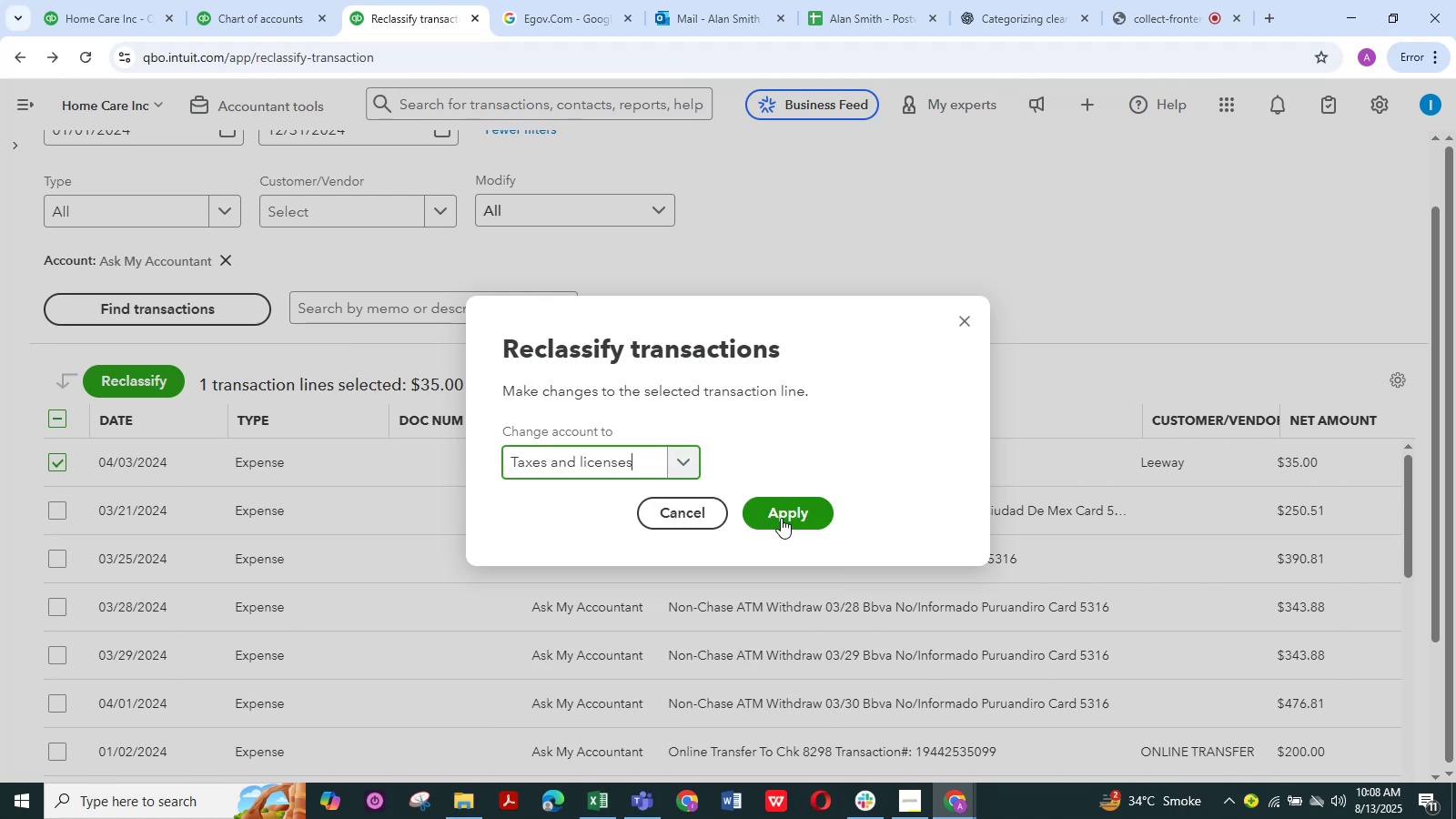 
left_click([783, 515])
 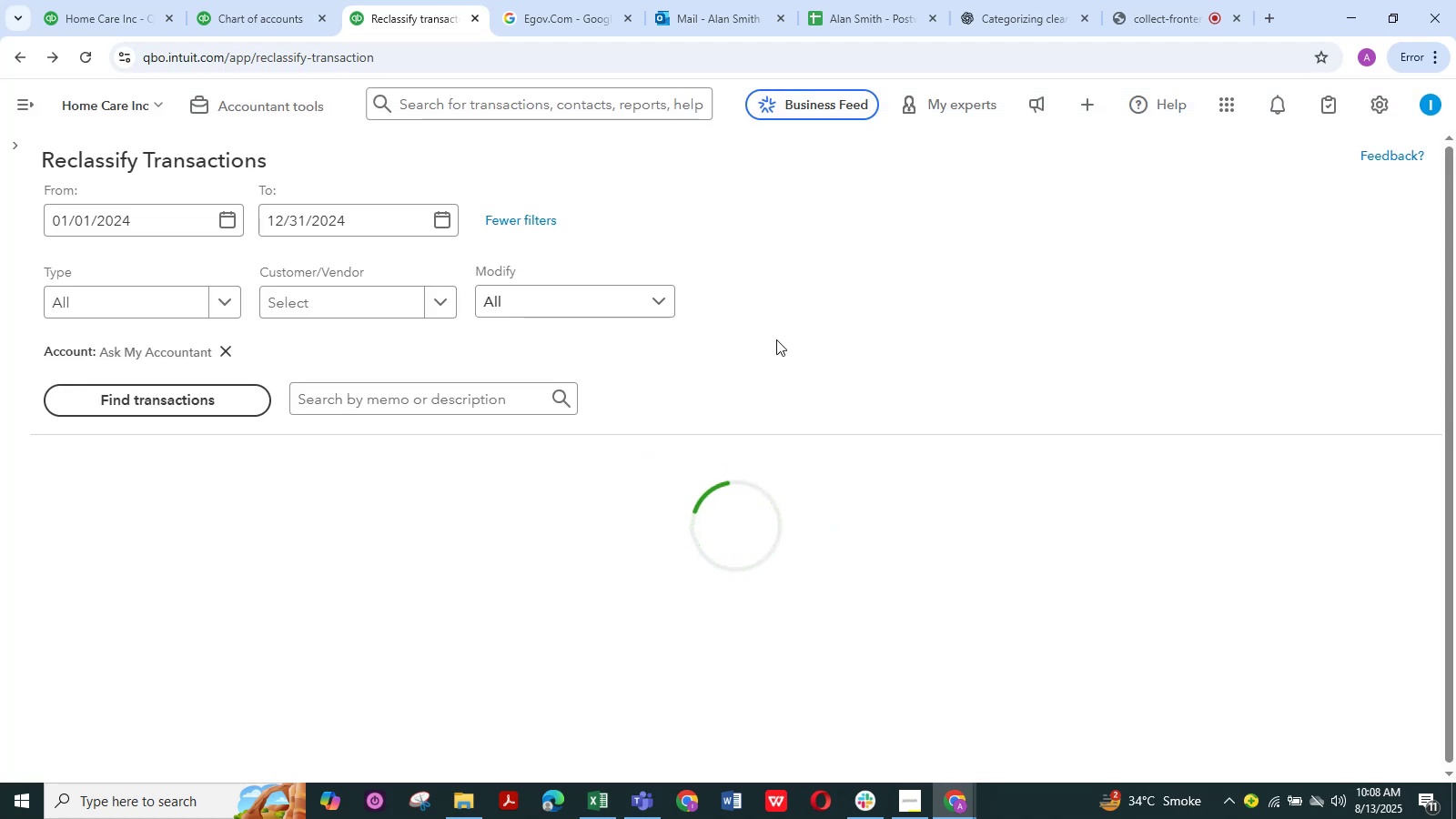 
scroll: coordinate [776, 339], scroll_direction: down, amount: 3.0
 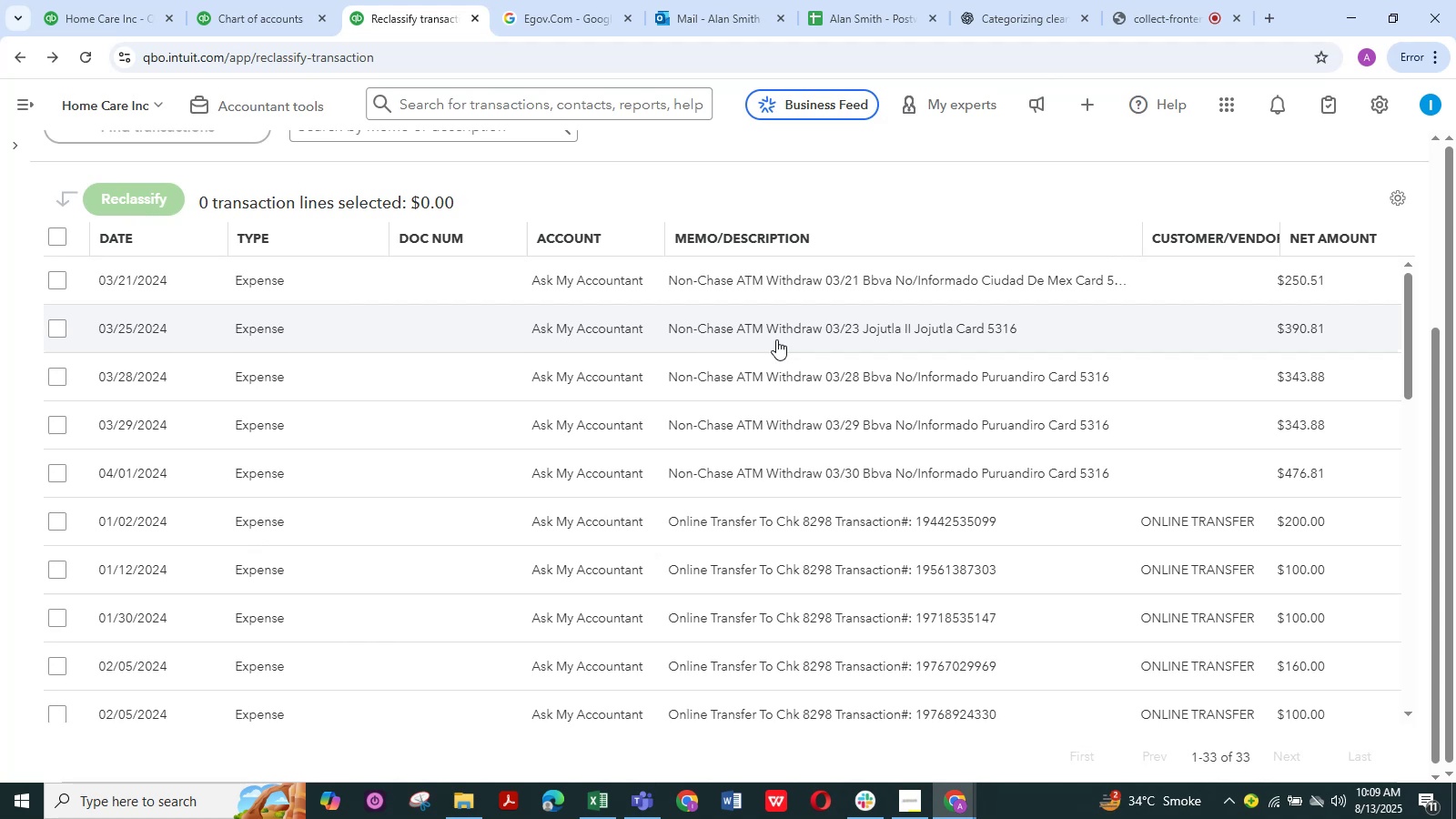 
wait(17.64)
 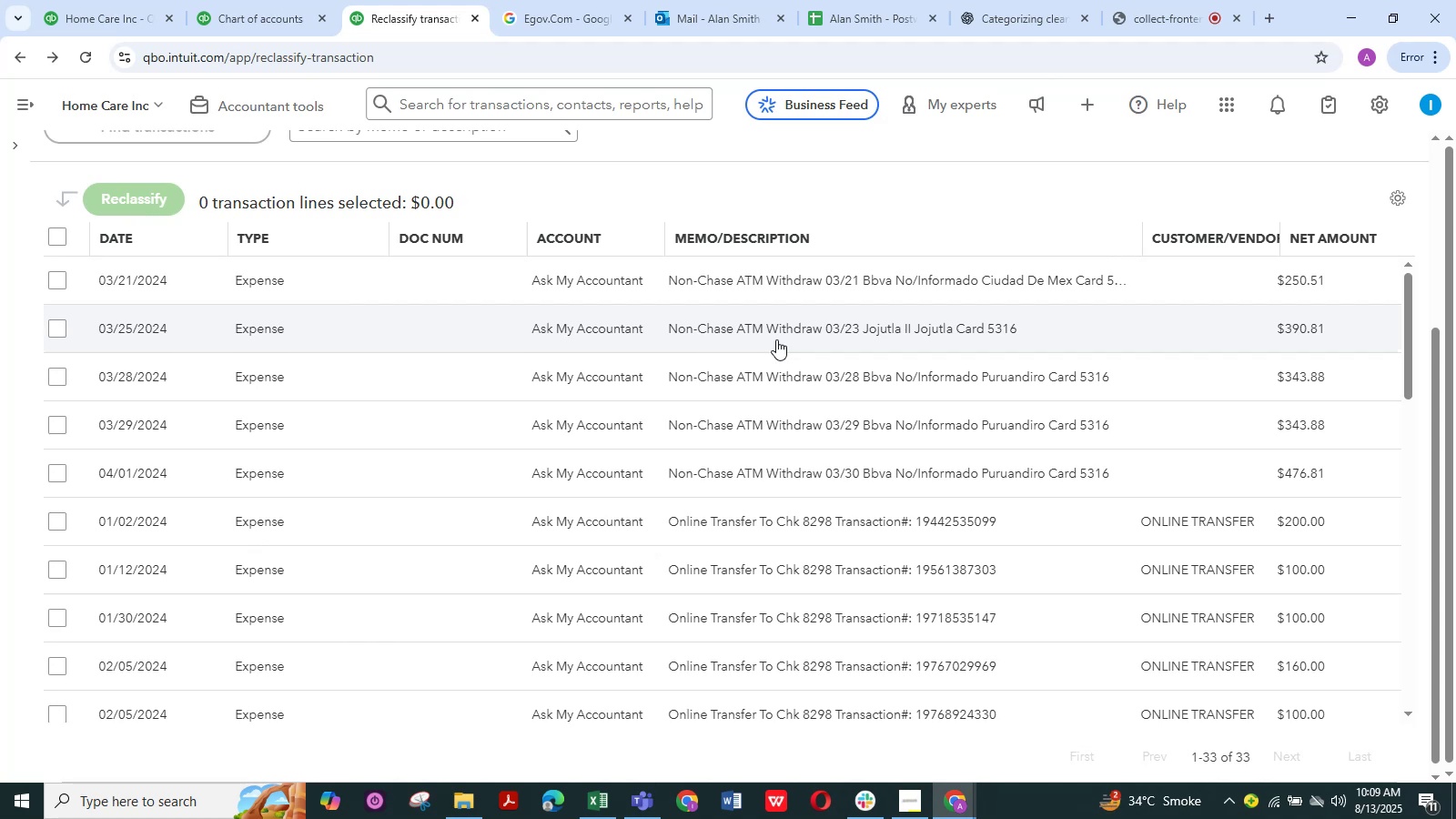 
mouse_move([756, 420])
 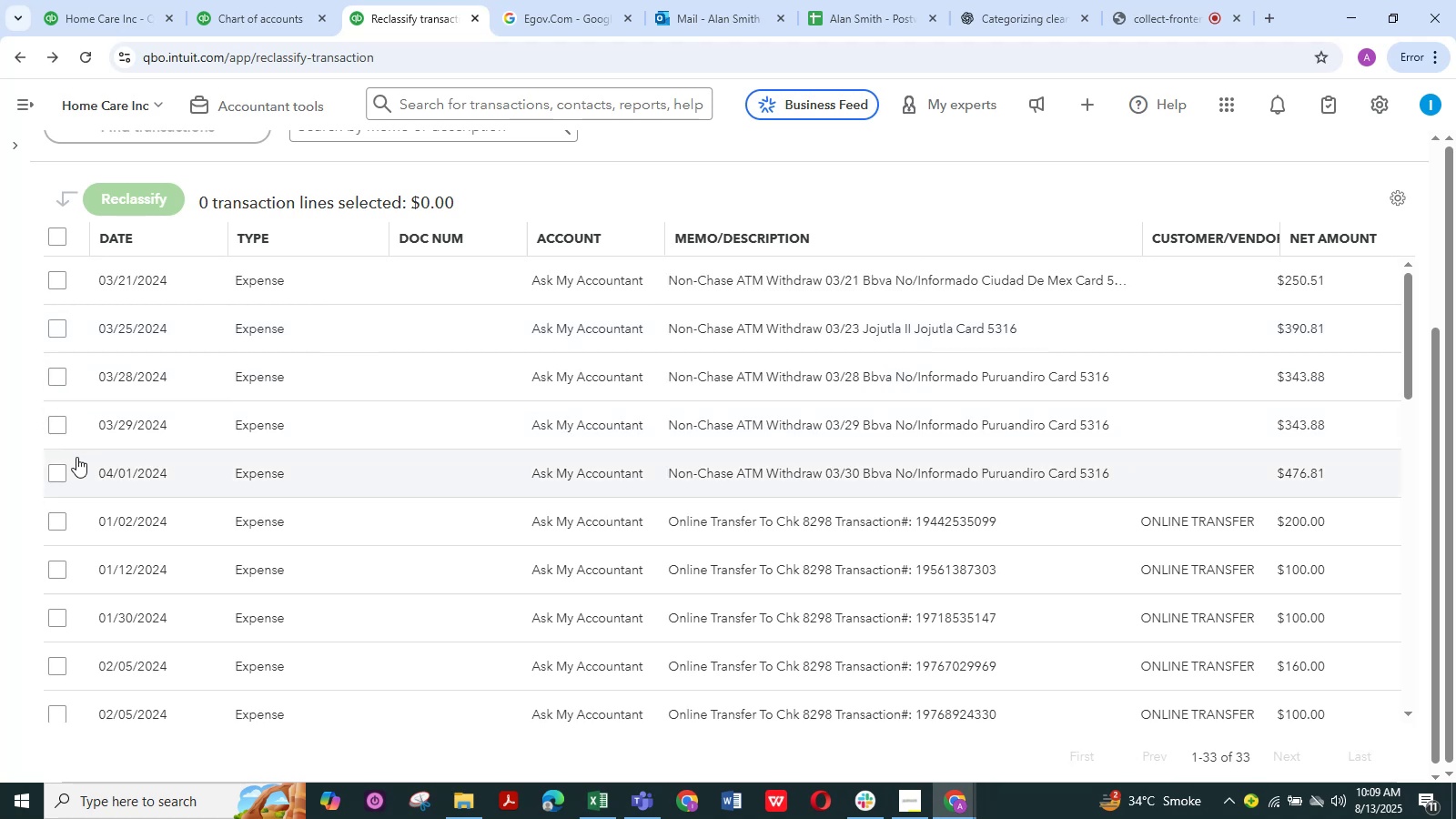 
left_click([61, 467])
 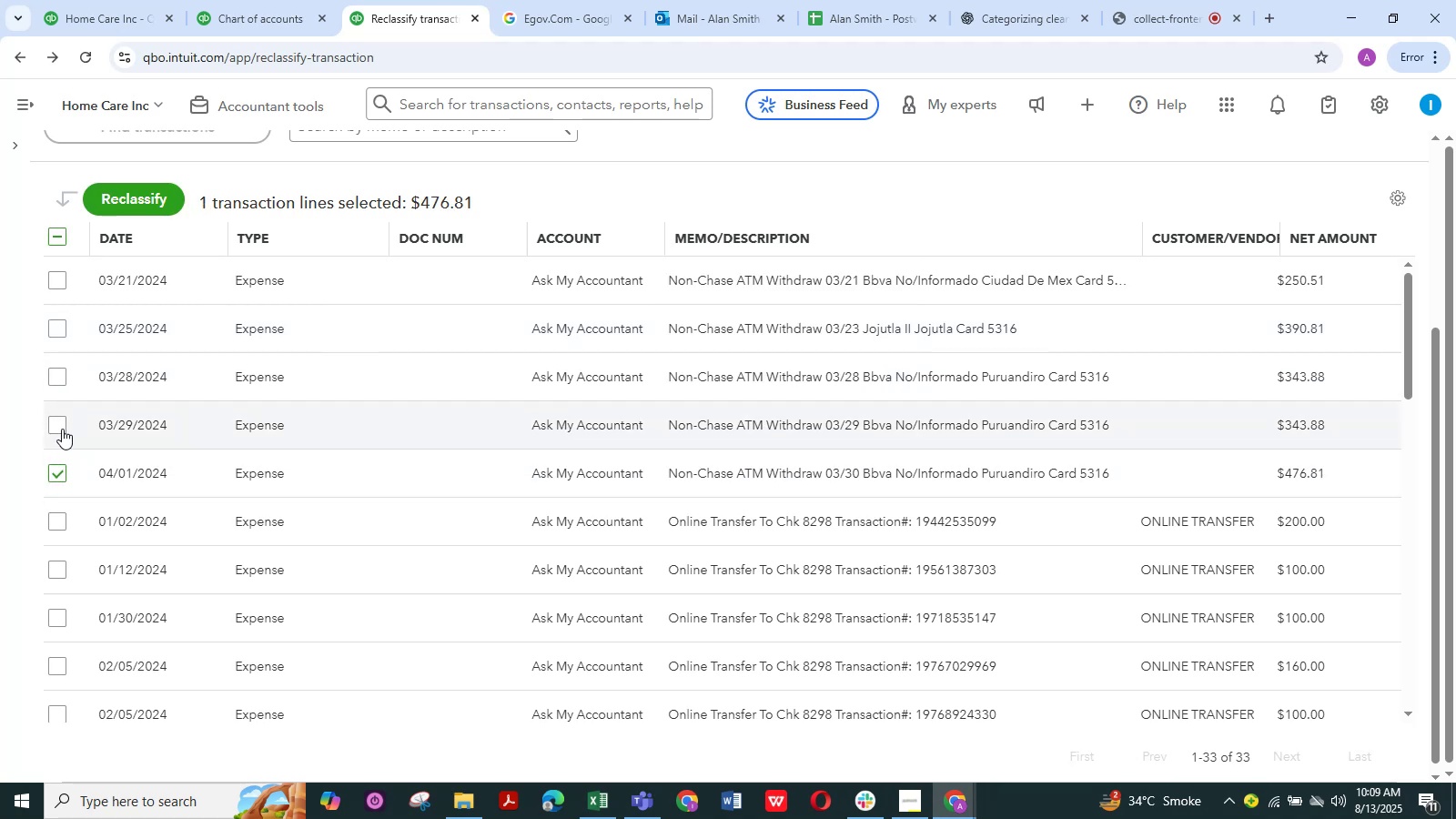 
left_click([61, 427])
 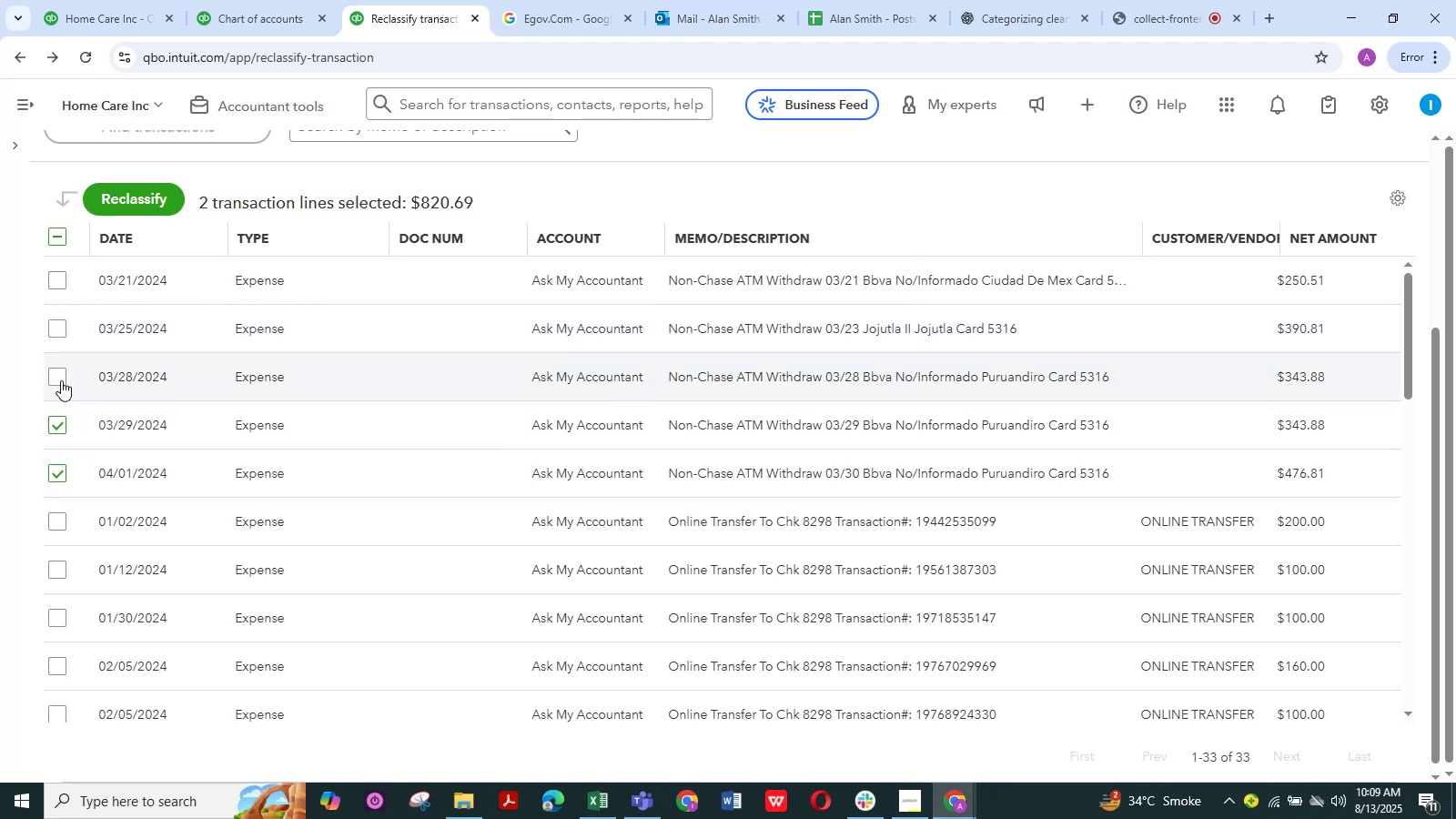 
left_click([60, 377])
 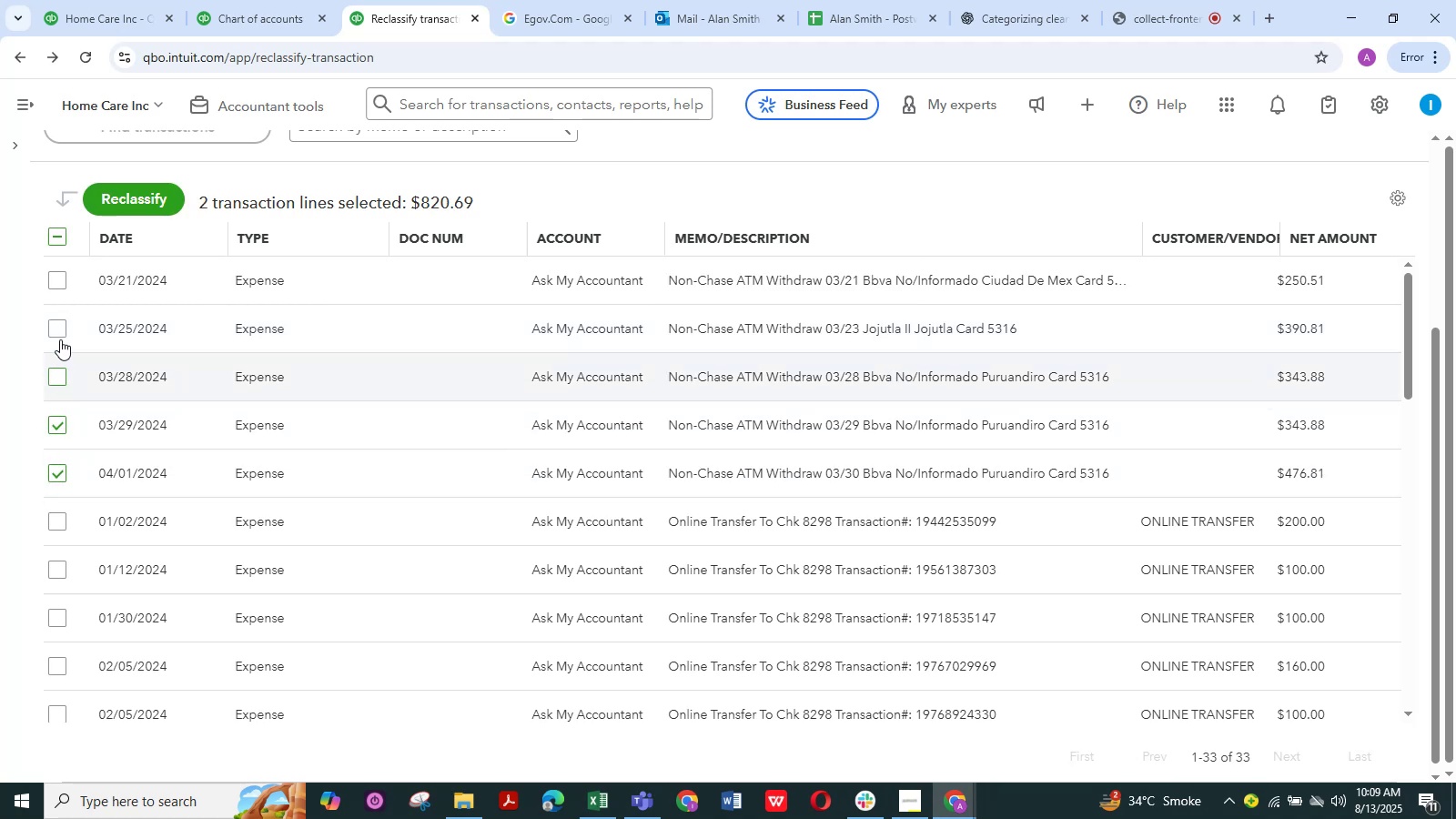 
left_click_drag(start_coordinate=[60, 338], to_coordinate=[57, 329])
 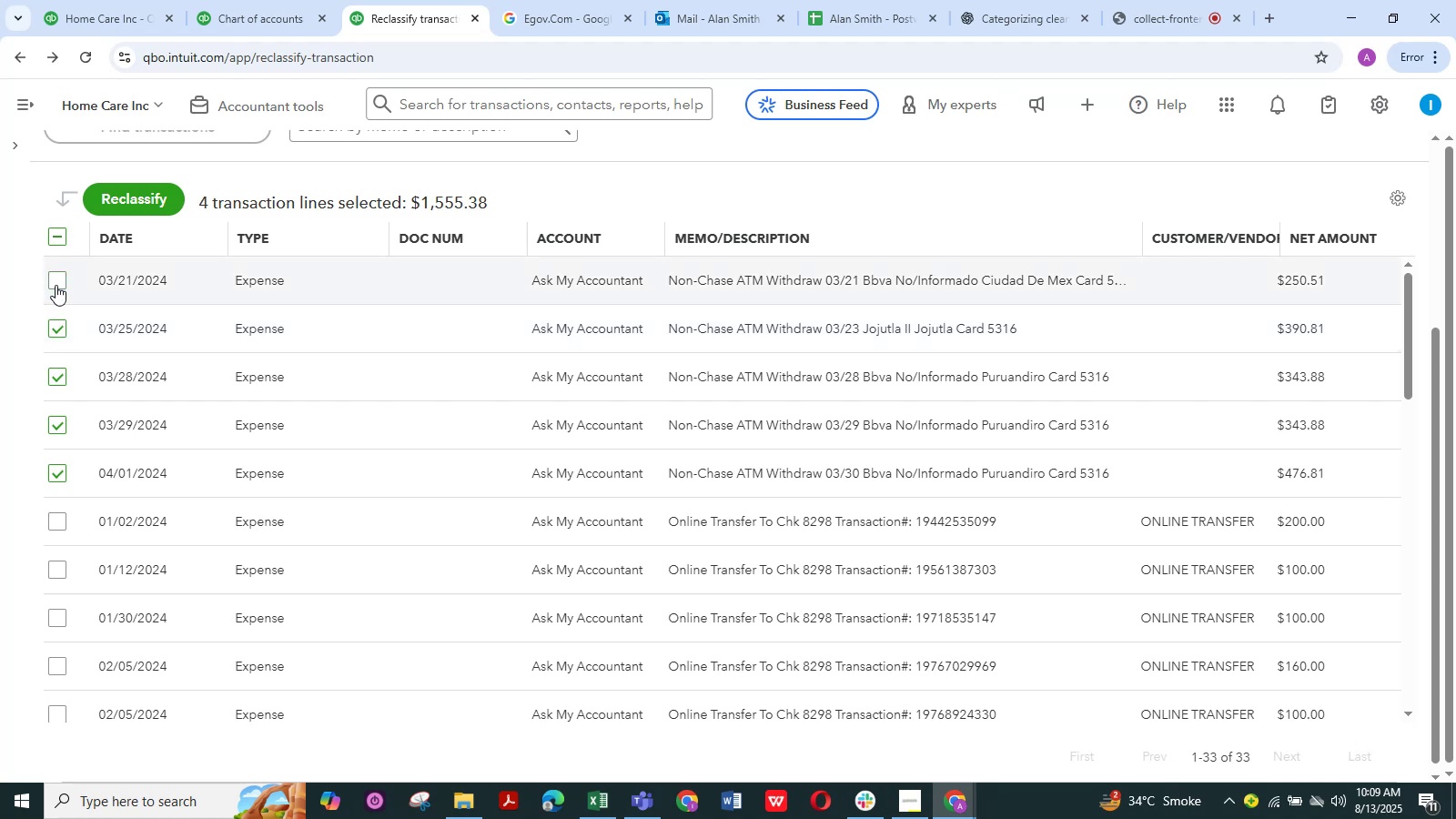 
left_click([56, 285])
 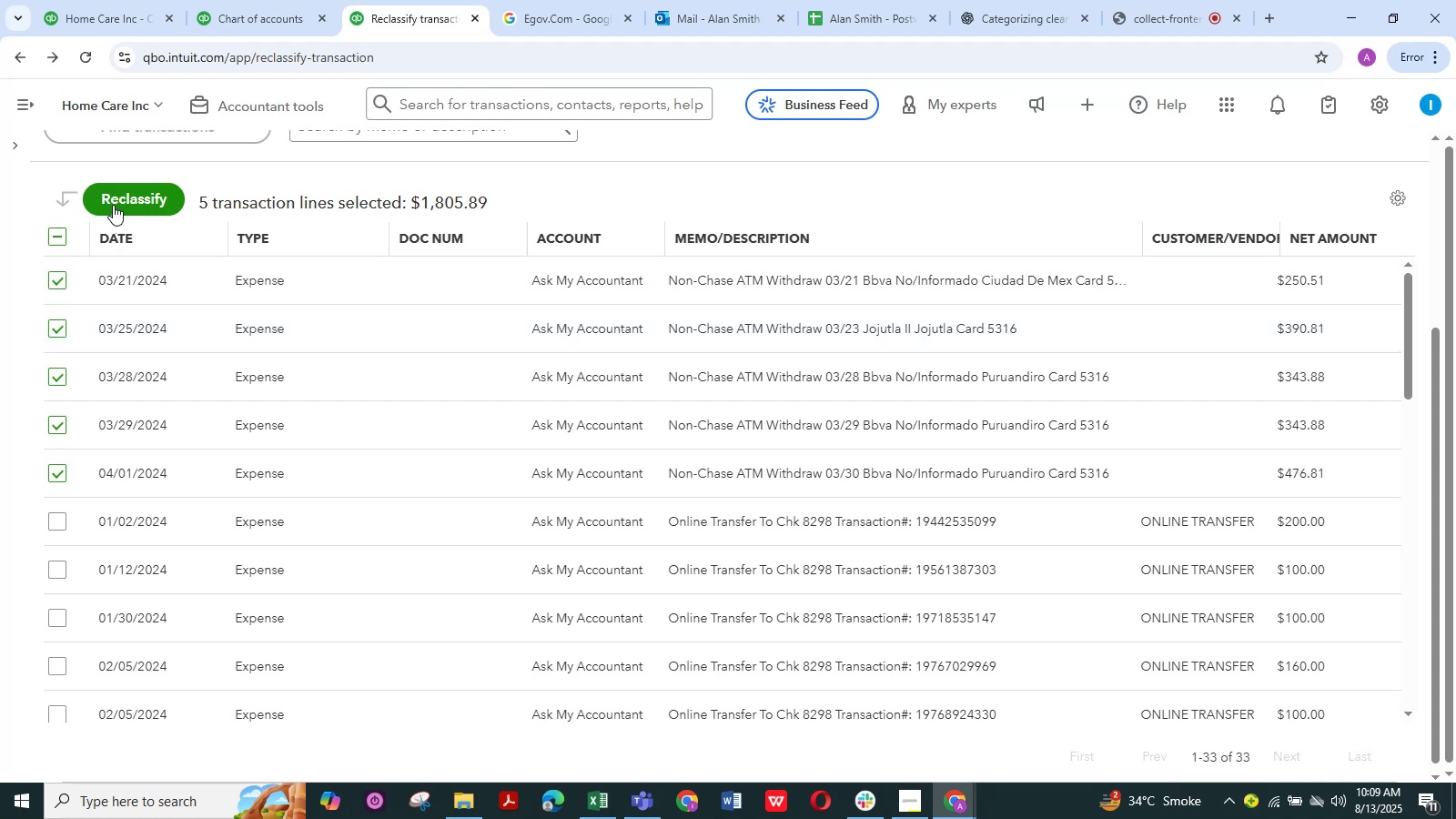 
left_click([111, 201])
 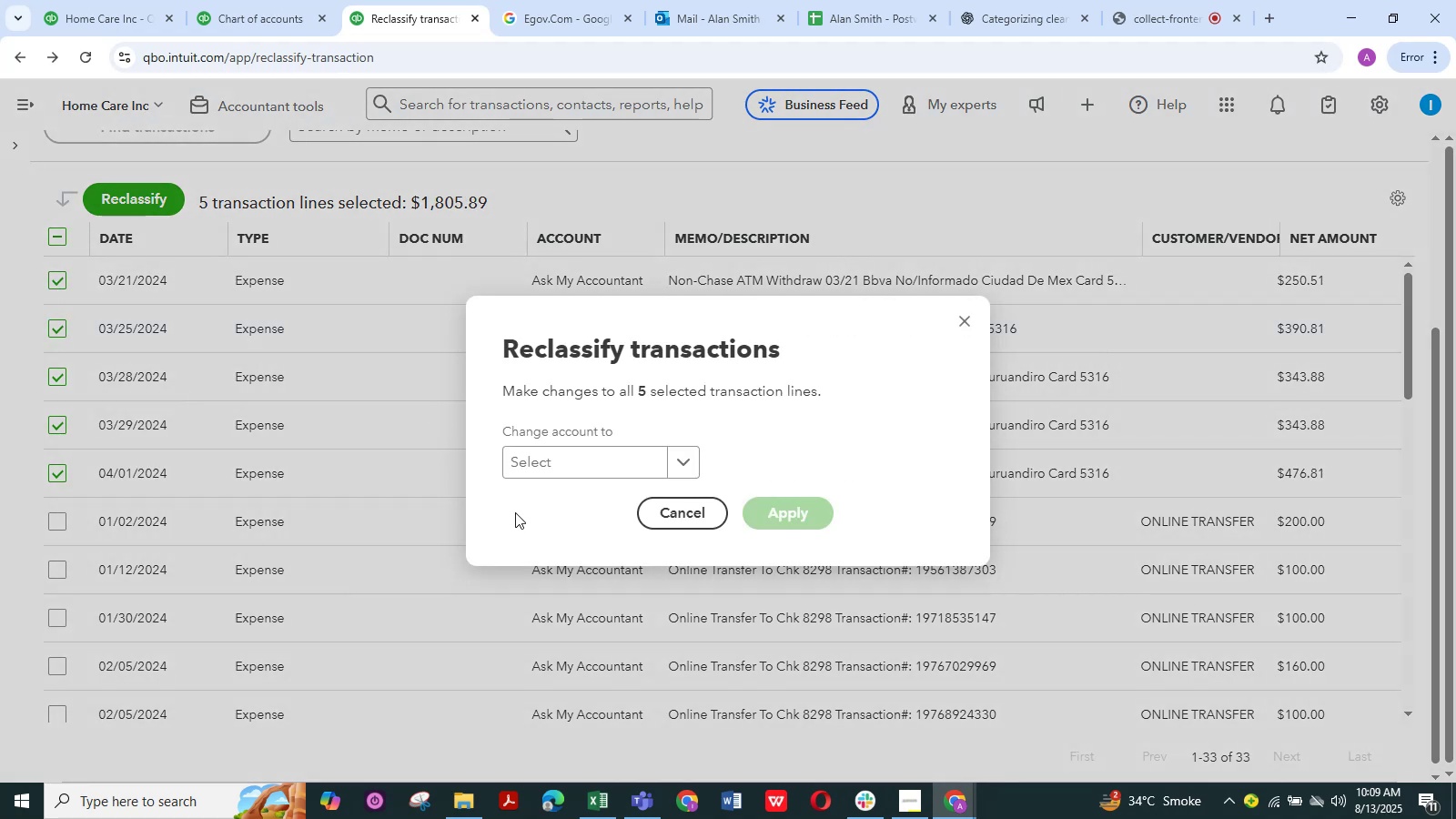 
left_click([561, 456])
 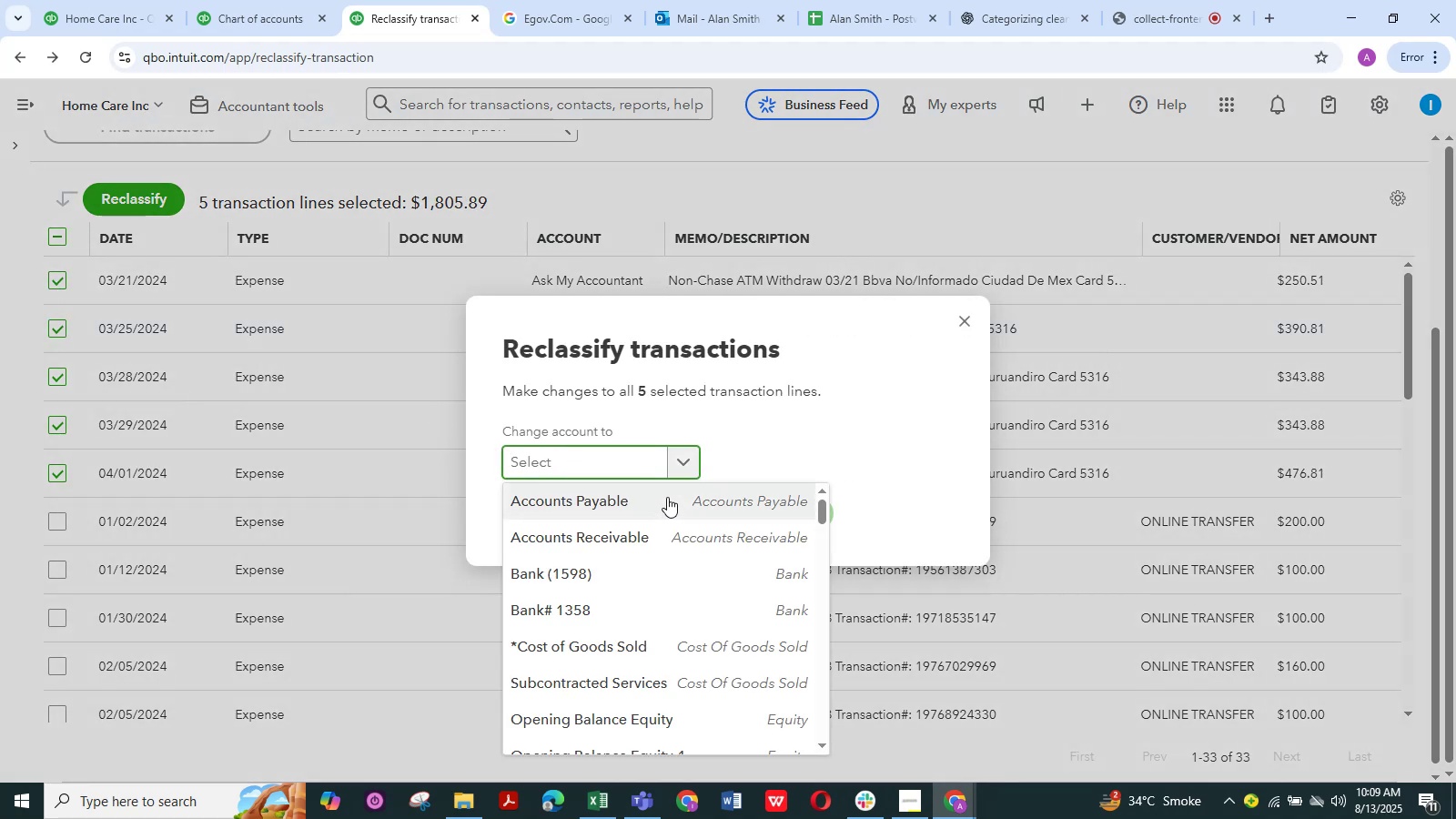 
scroll: coordinate [664, 559], scroll_direction: down, amount: 22.0
 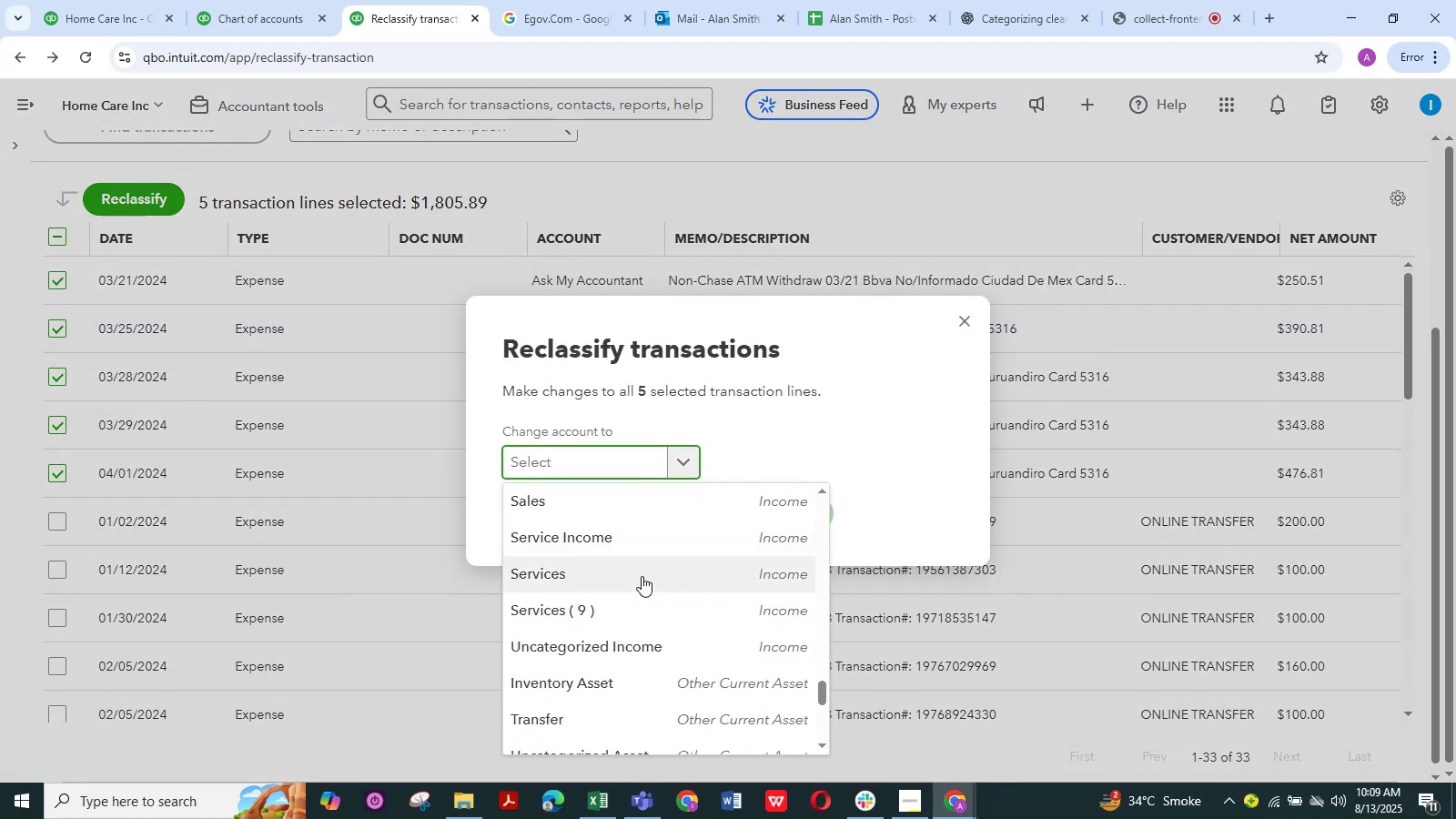 
scroll: coordinate [638, 568], scroll_direction: up, amount: 2.0
 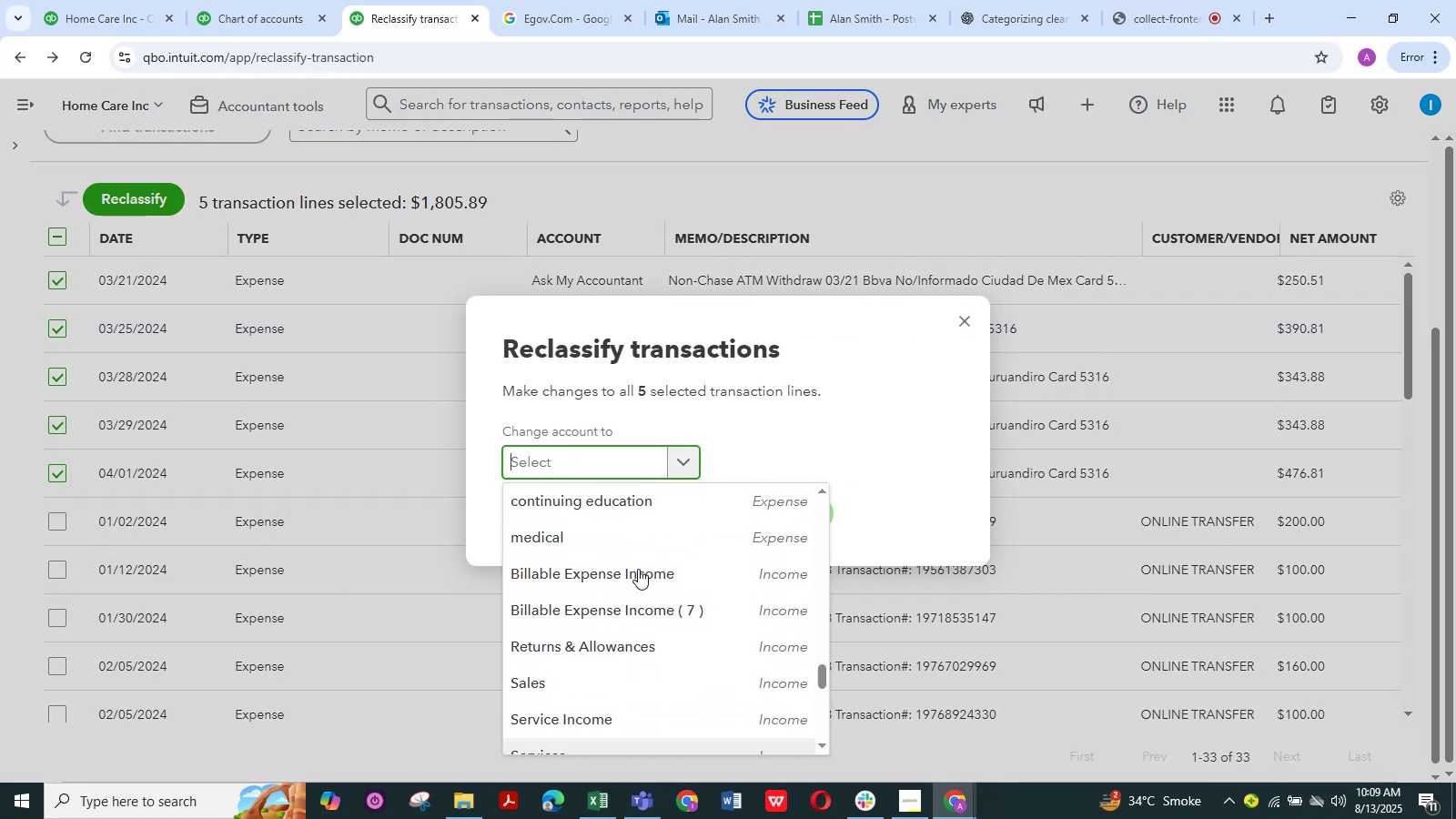 
scroll: coordinate [633, 589], scroll_direction: down, amount: 3.0
 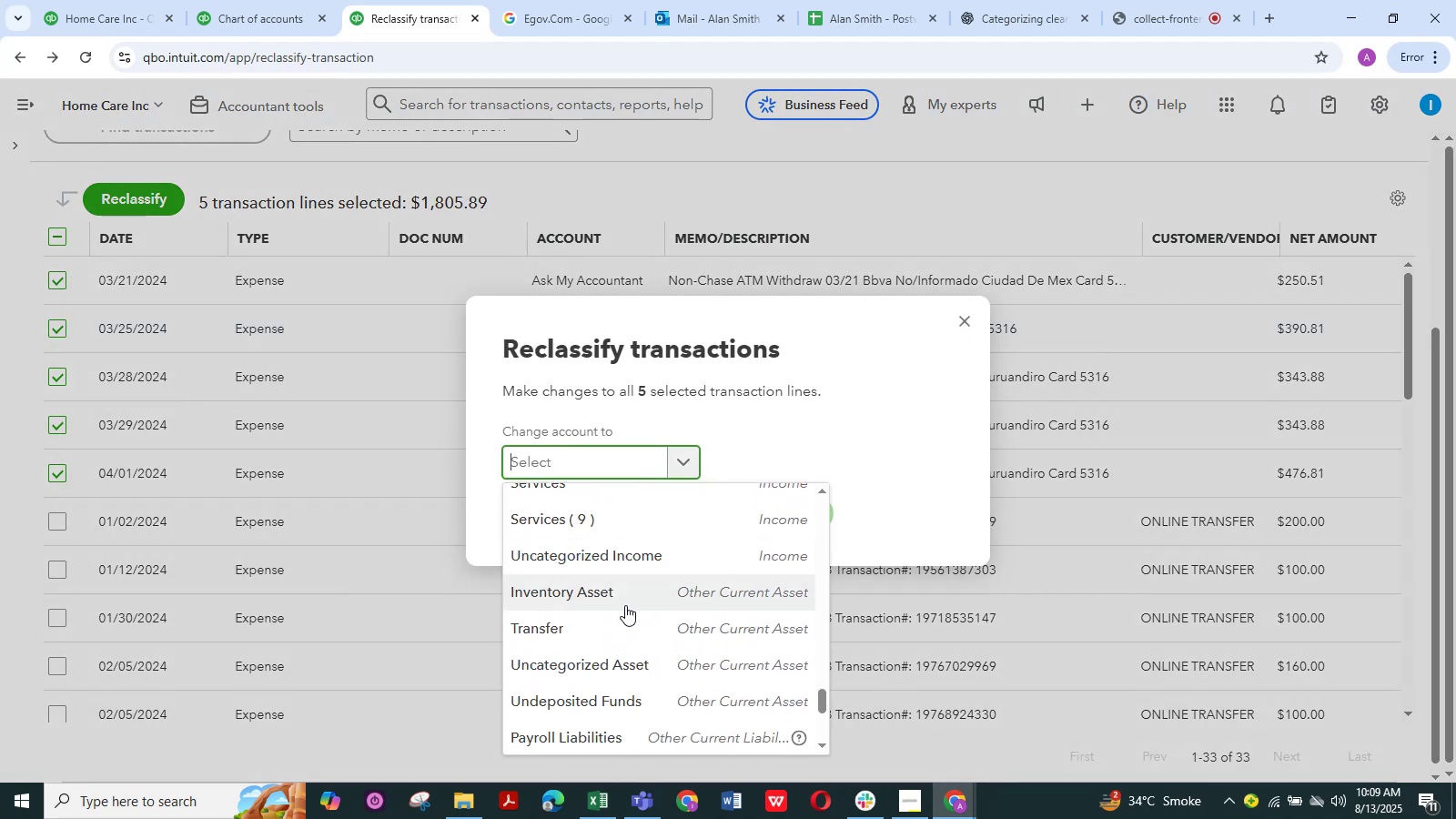 
scroll: coordinate [620, 612], scroll_direction: up, amount: 2.0
 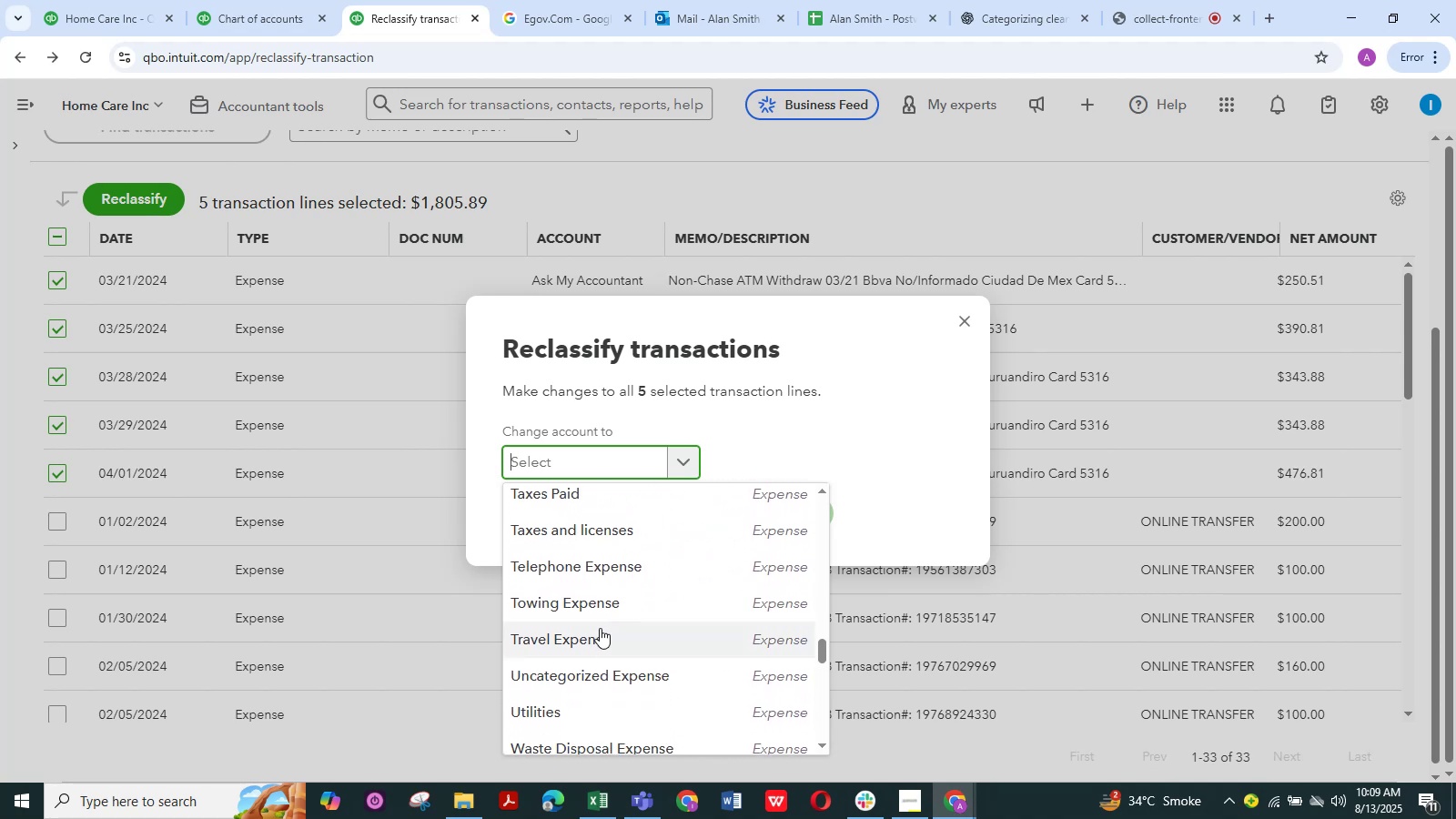 
left_click([594, 633])
 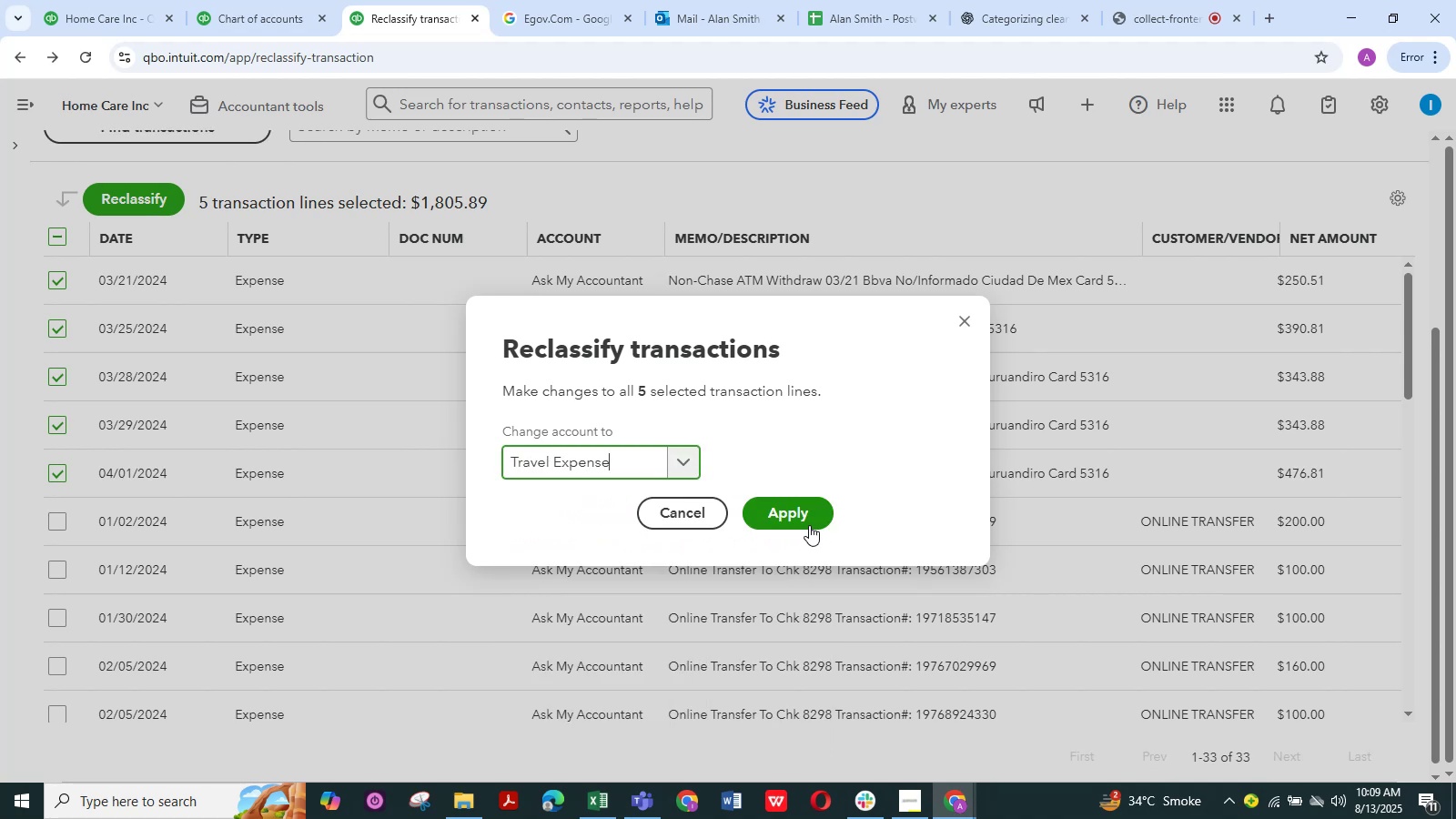 
left_click([804, 518])
 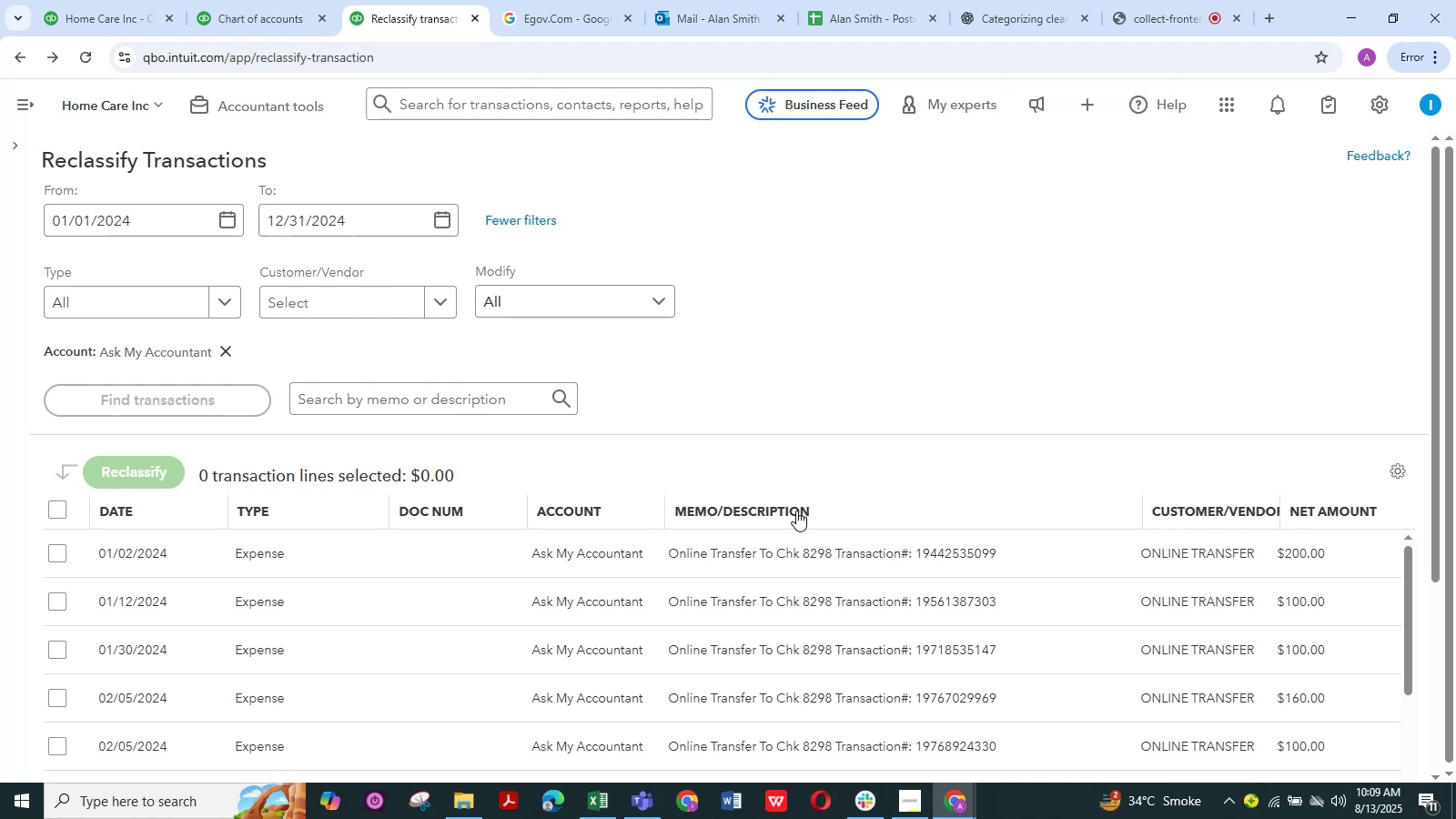 
wait(30.59)
 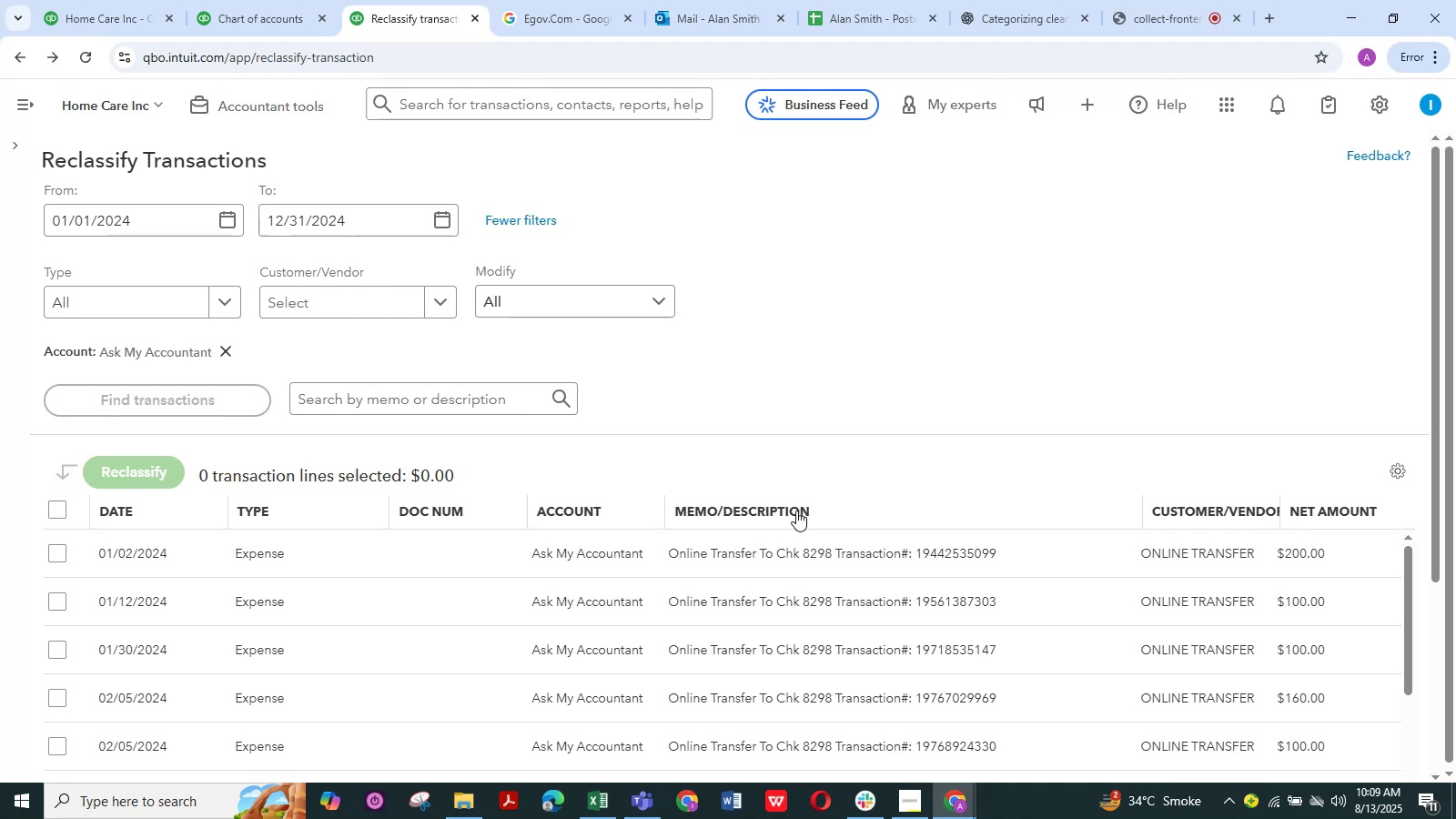 
left_click([57, 507])
 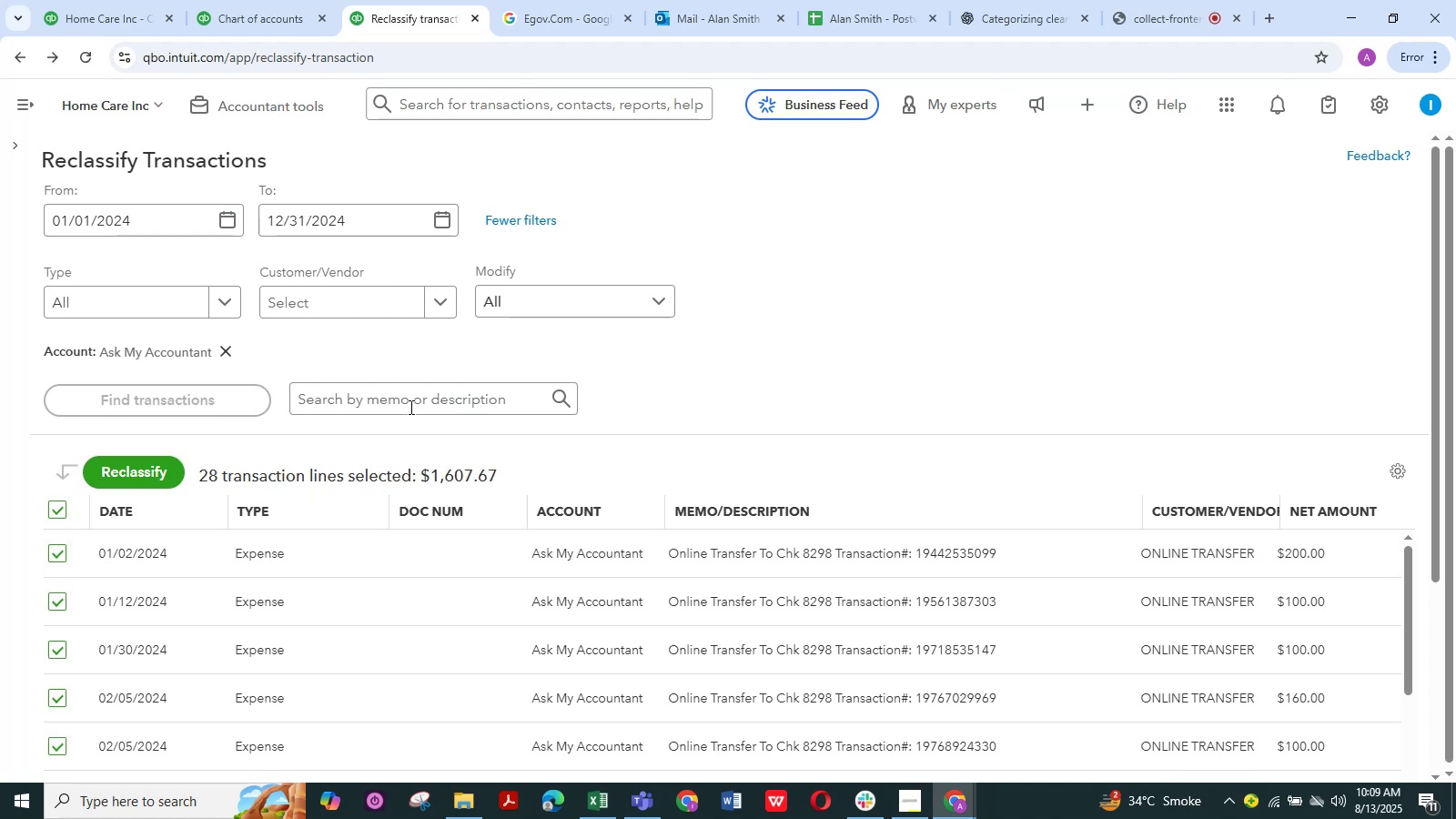 
scroll: coordinate [259, 492], scroll_direction: down, amount: 7.0
 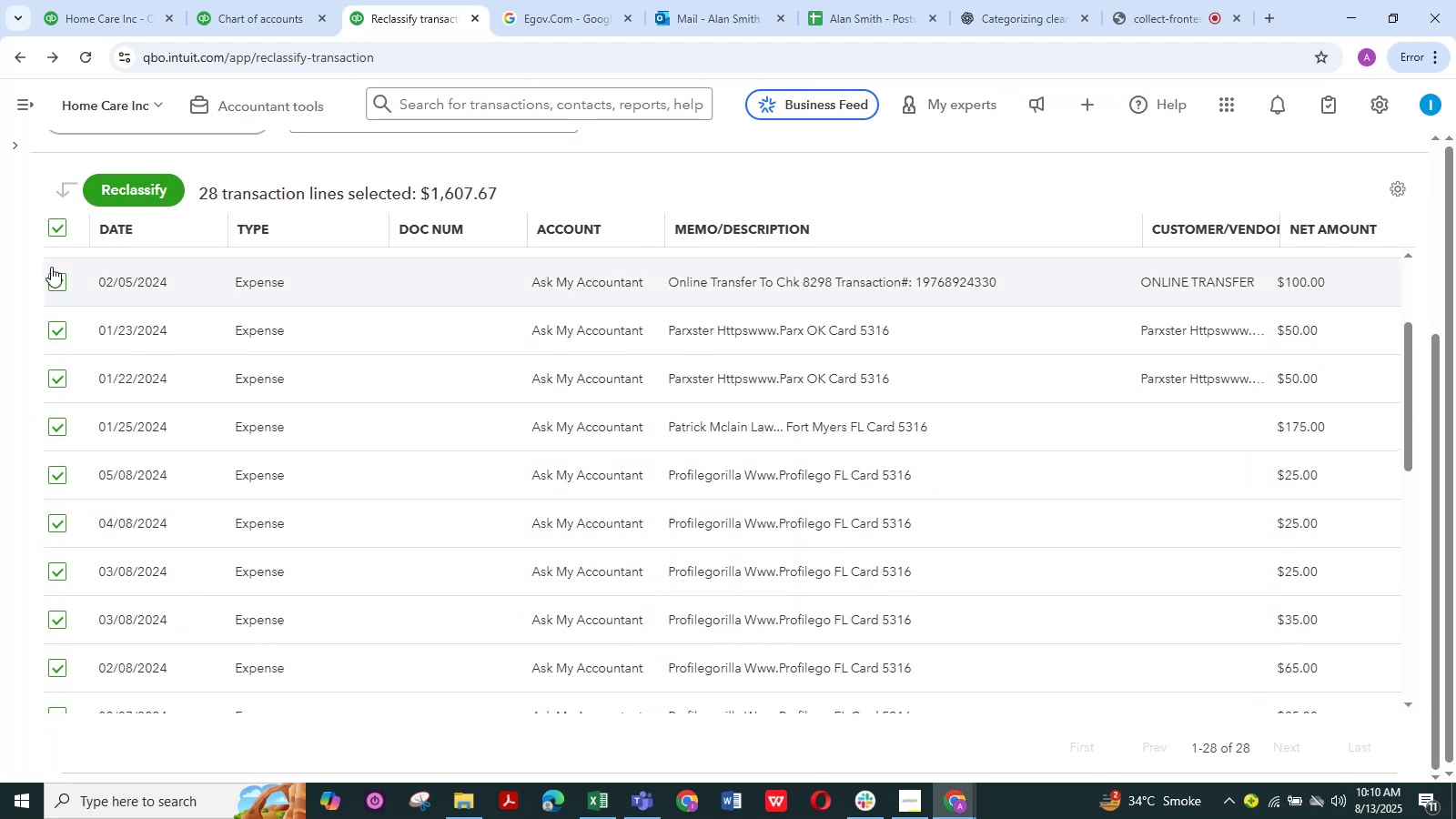 
scroll: coordinate [81, 294], scroll_direction: up, amount: 5.0
 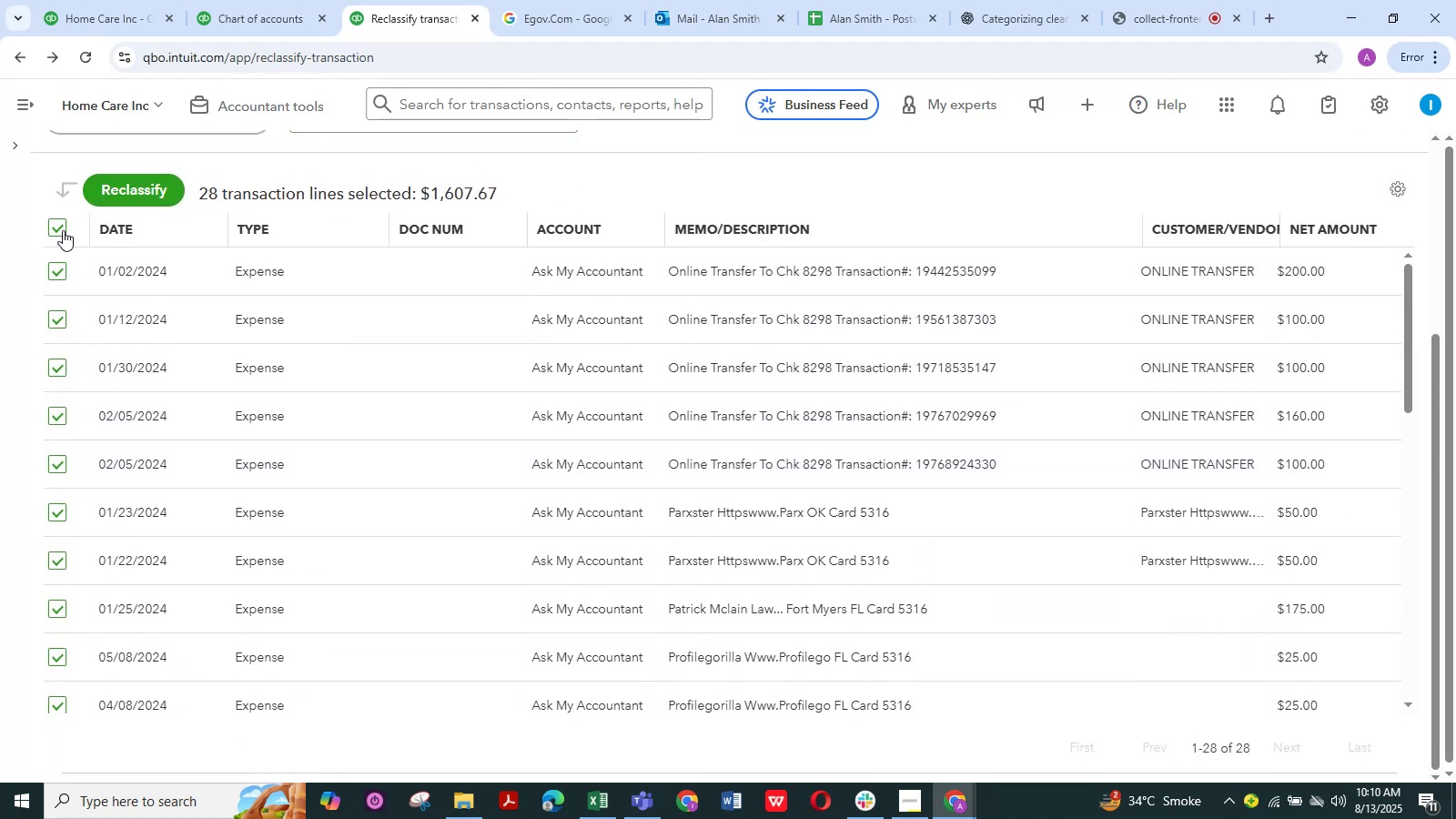 
left_click([47, 230])
 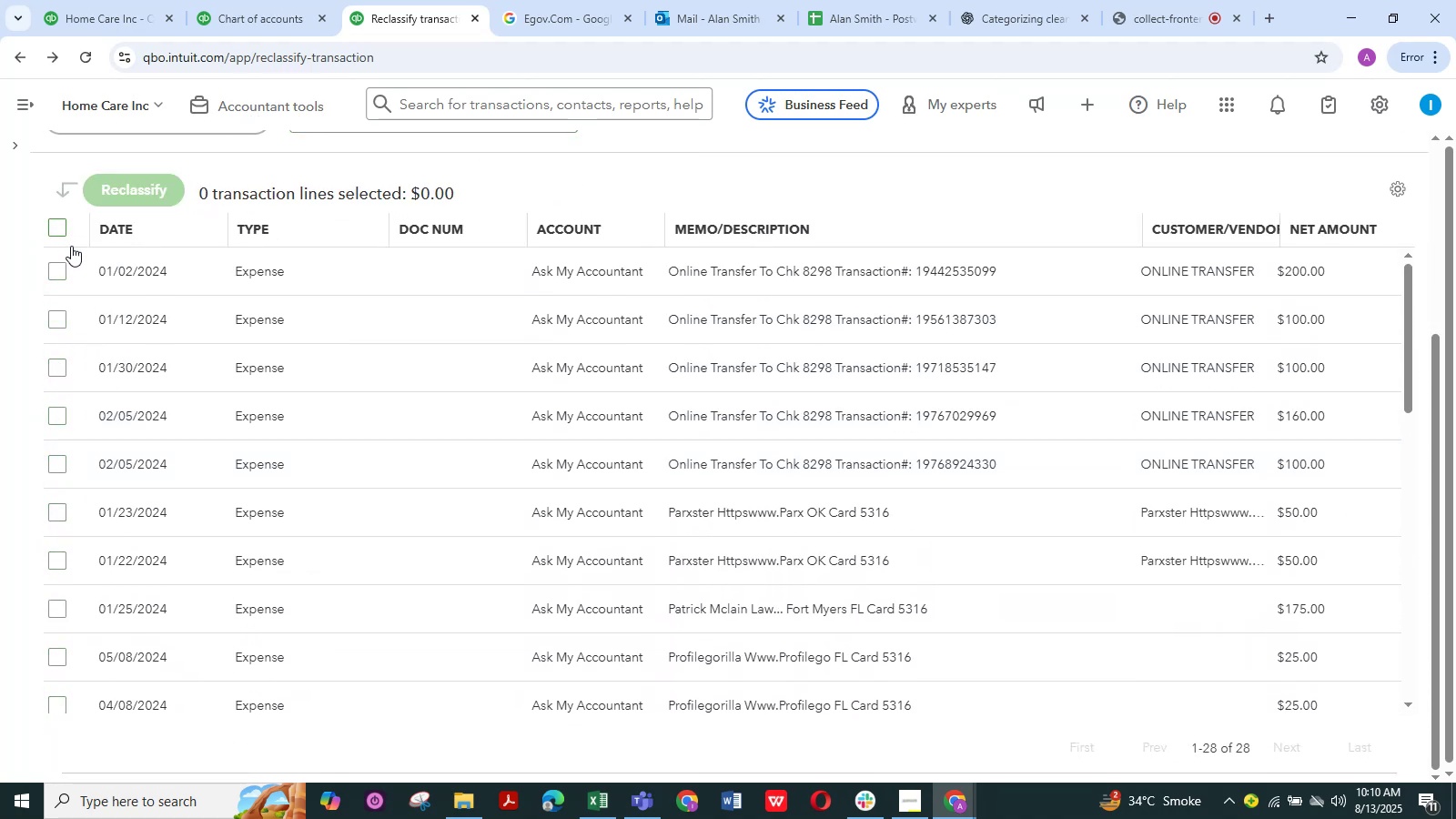 
scroll: coordinate [131, 347], scroll_direction: up, amount: 5.0
 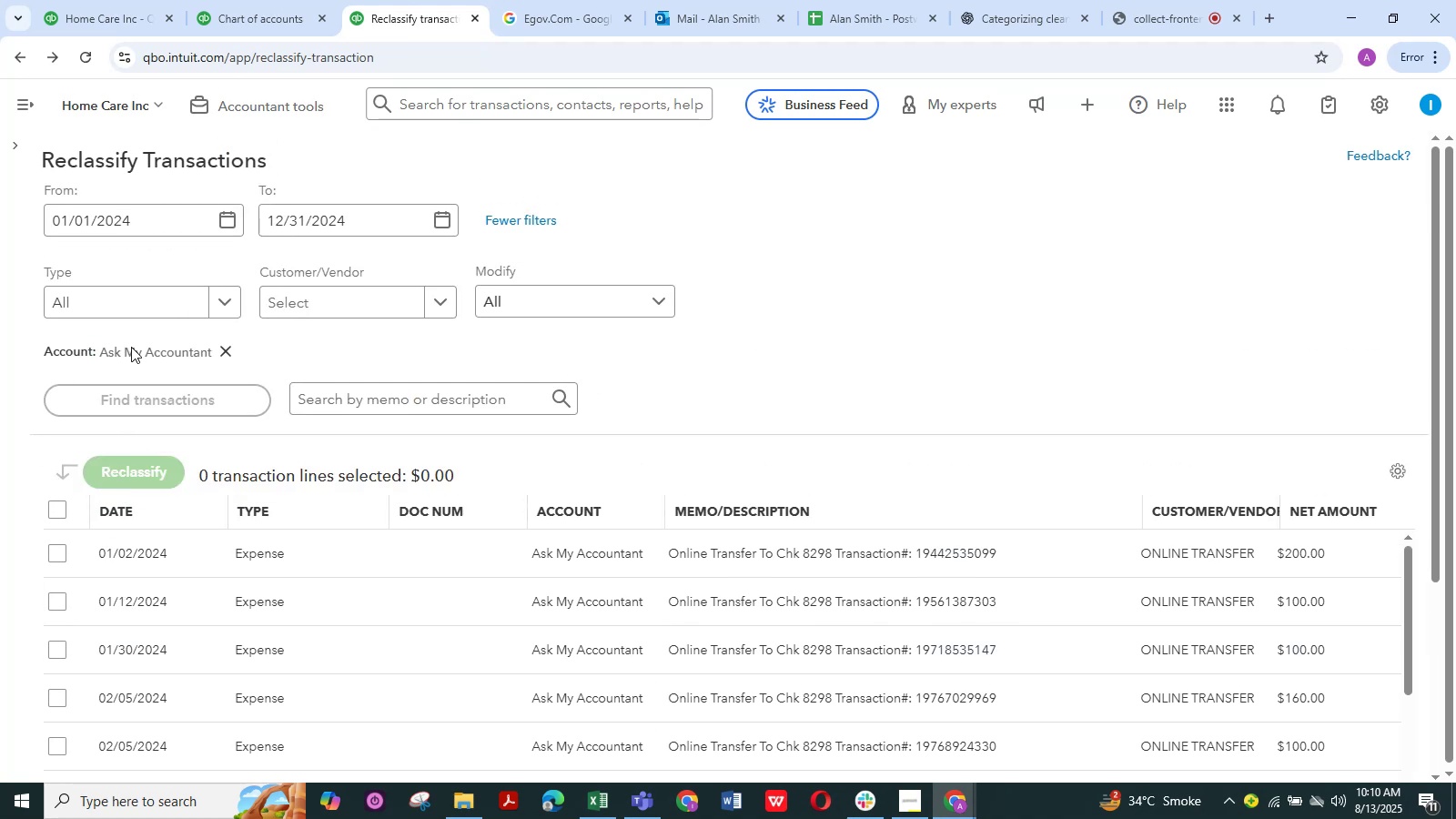 
scroll: coordinate [256, 351], scroll_direction: down, amount: 2.0
 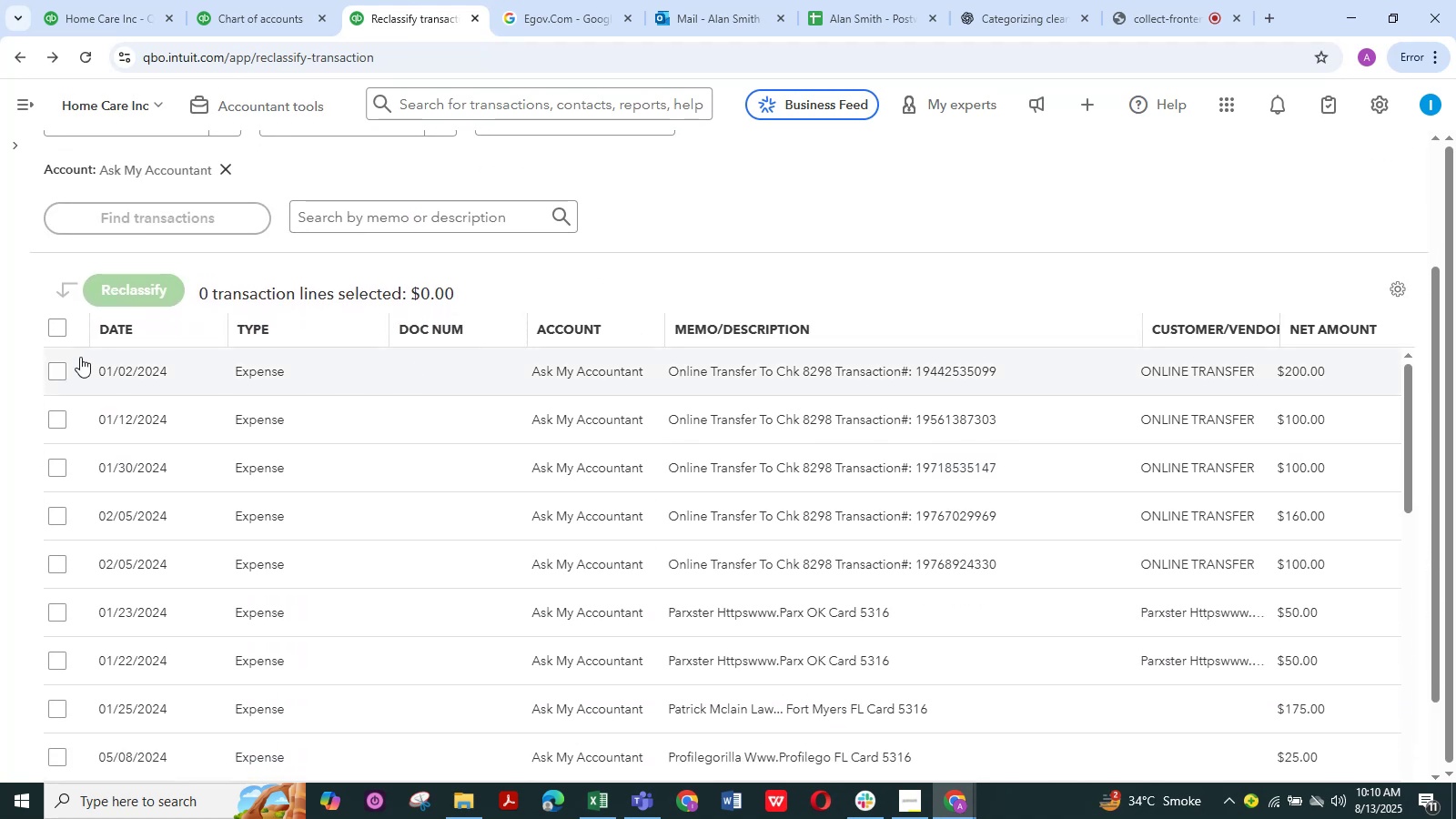 
left_click([56, 373])
 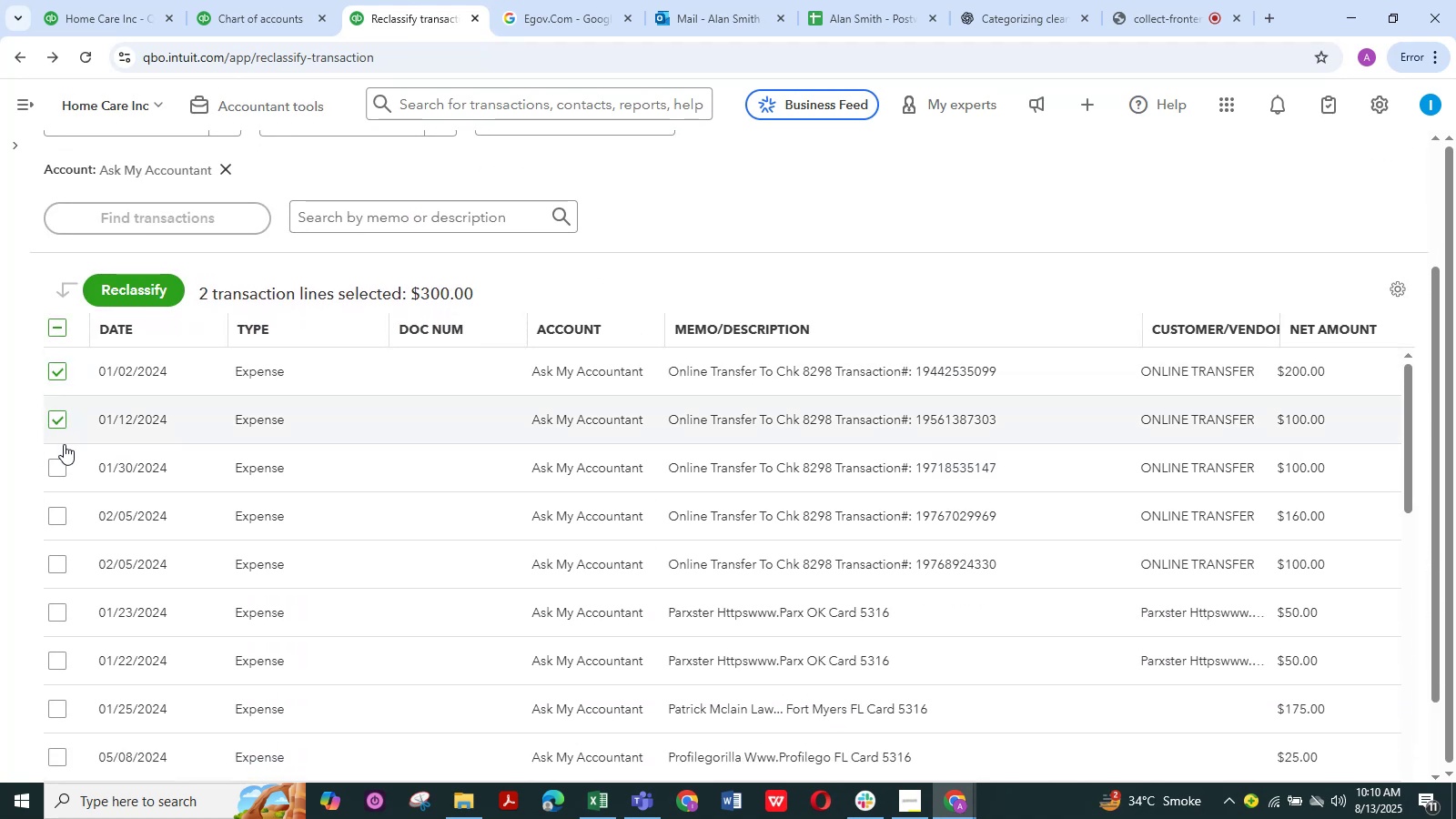 
triple_click([62, 459])
 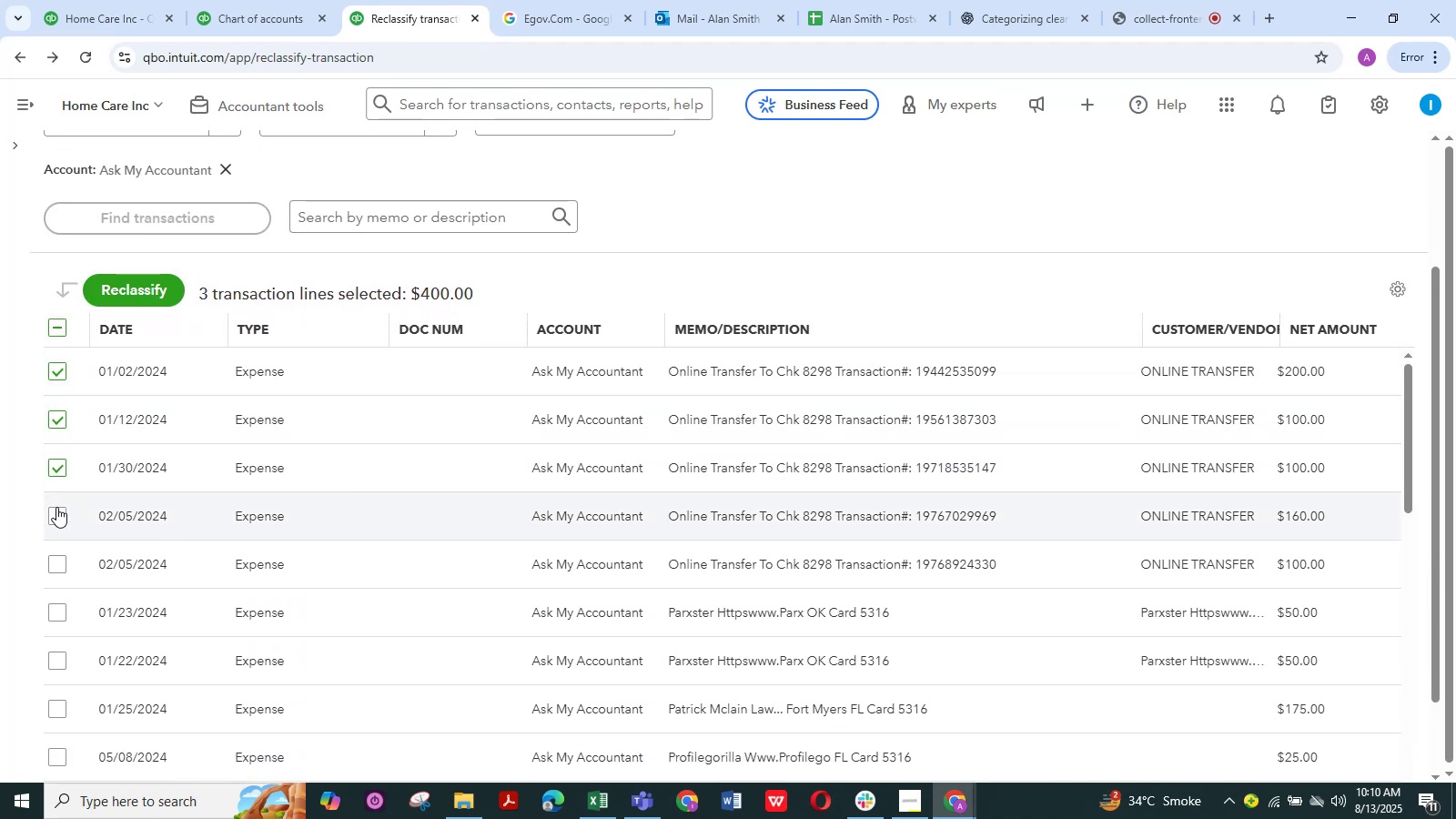 
double_click([56, 511])
 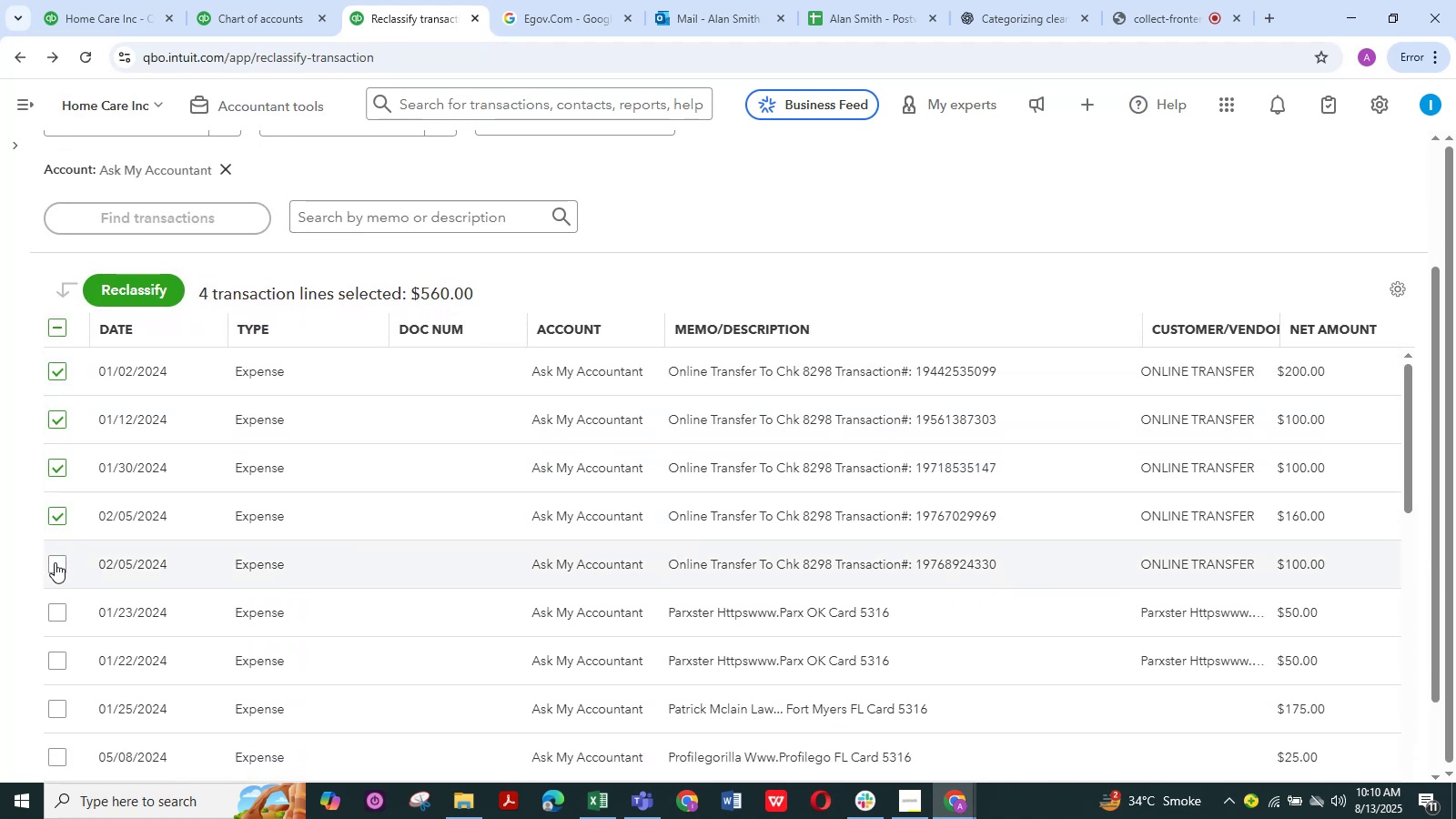 
triple_click([56, 564])
 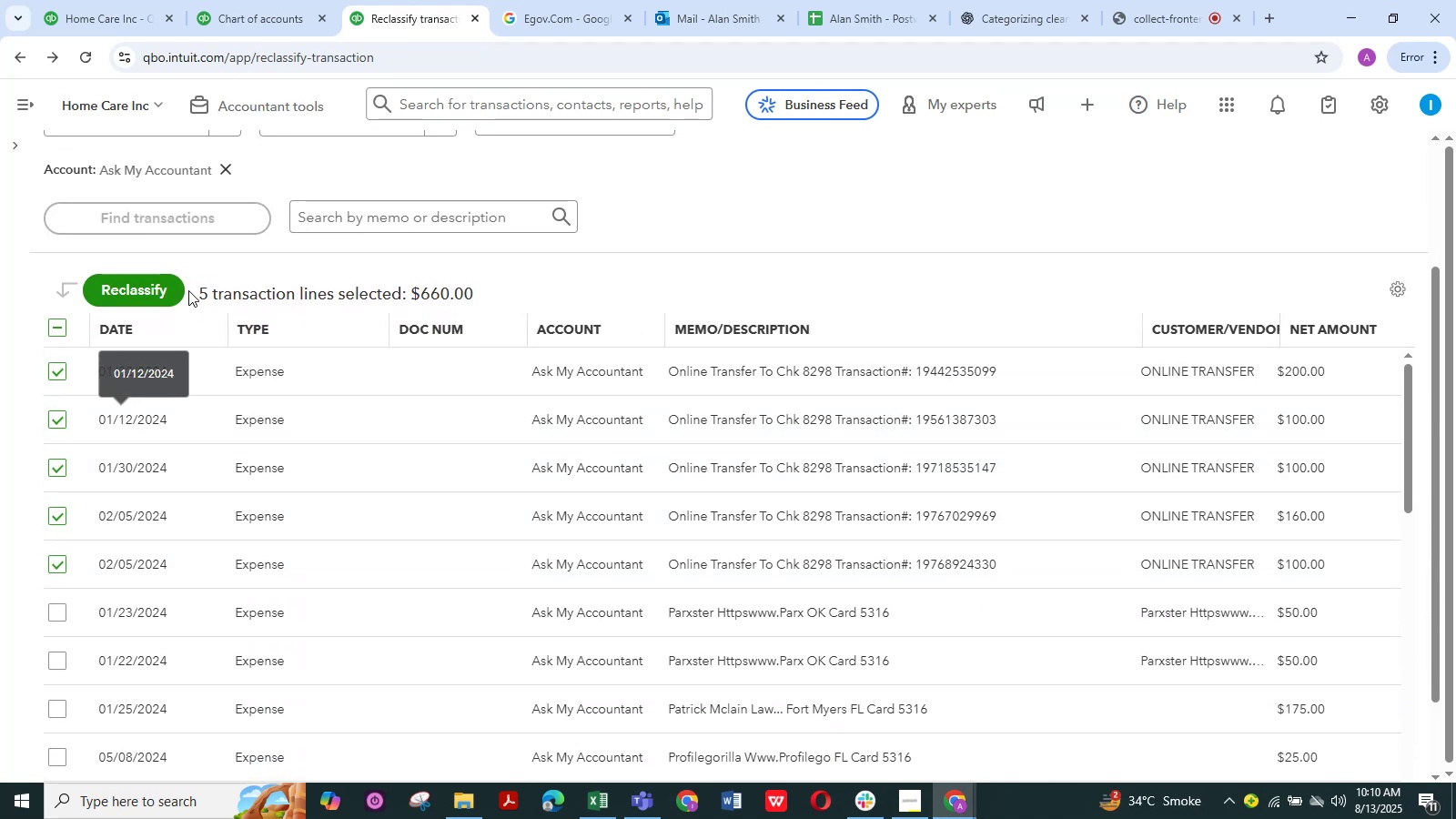 
left_click([154, 290])
 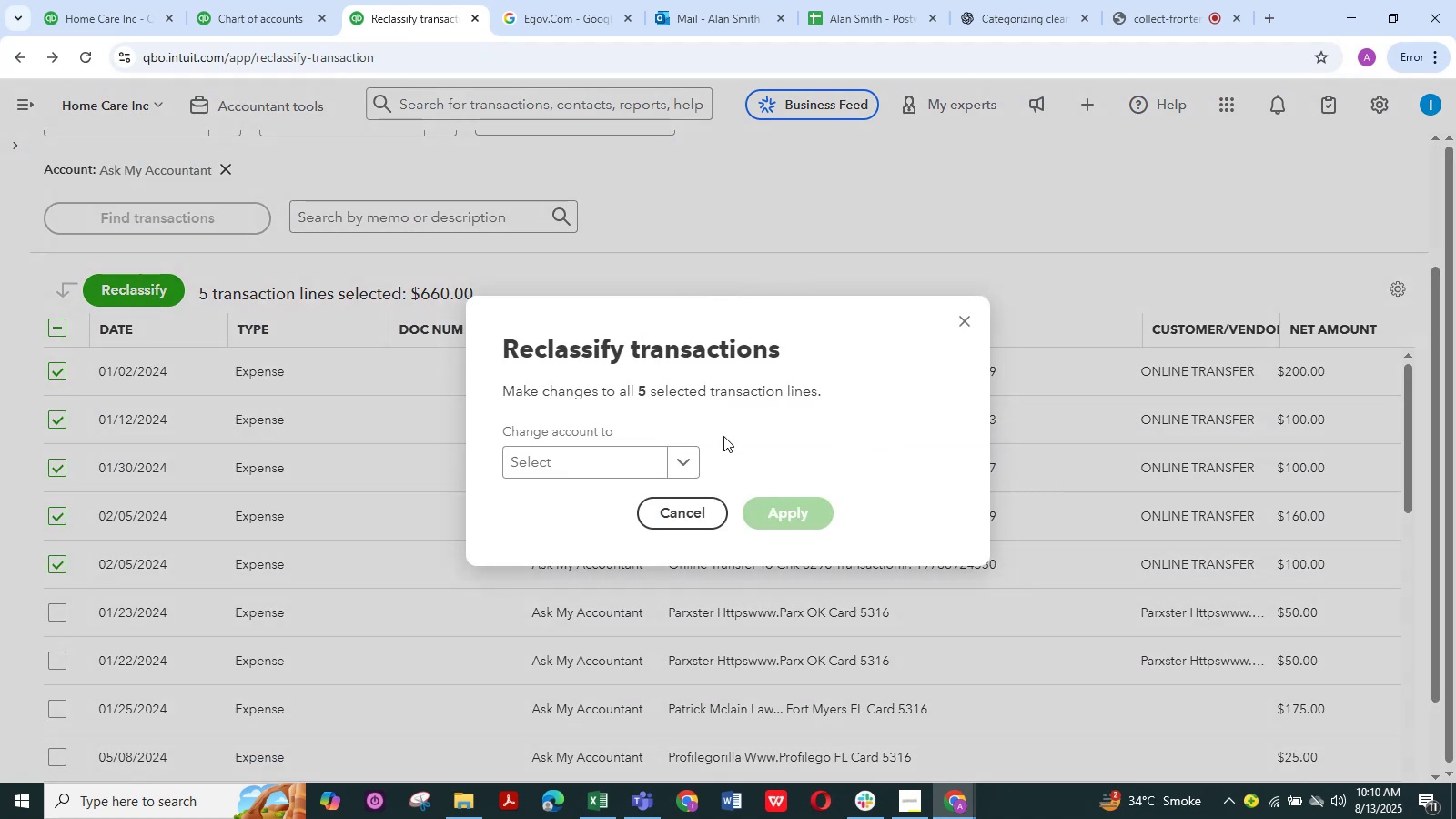 
left_click([653, 463])
 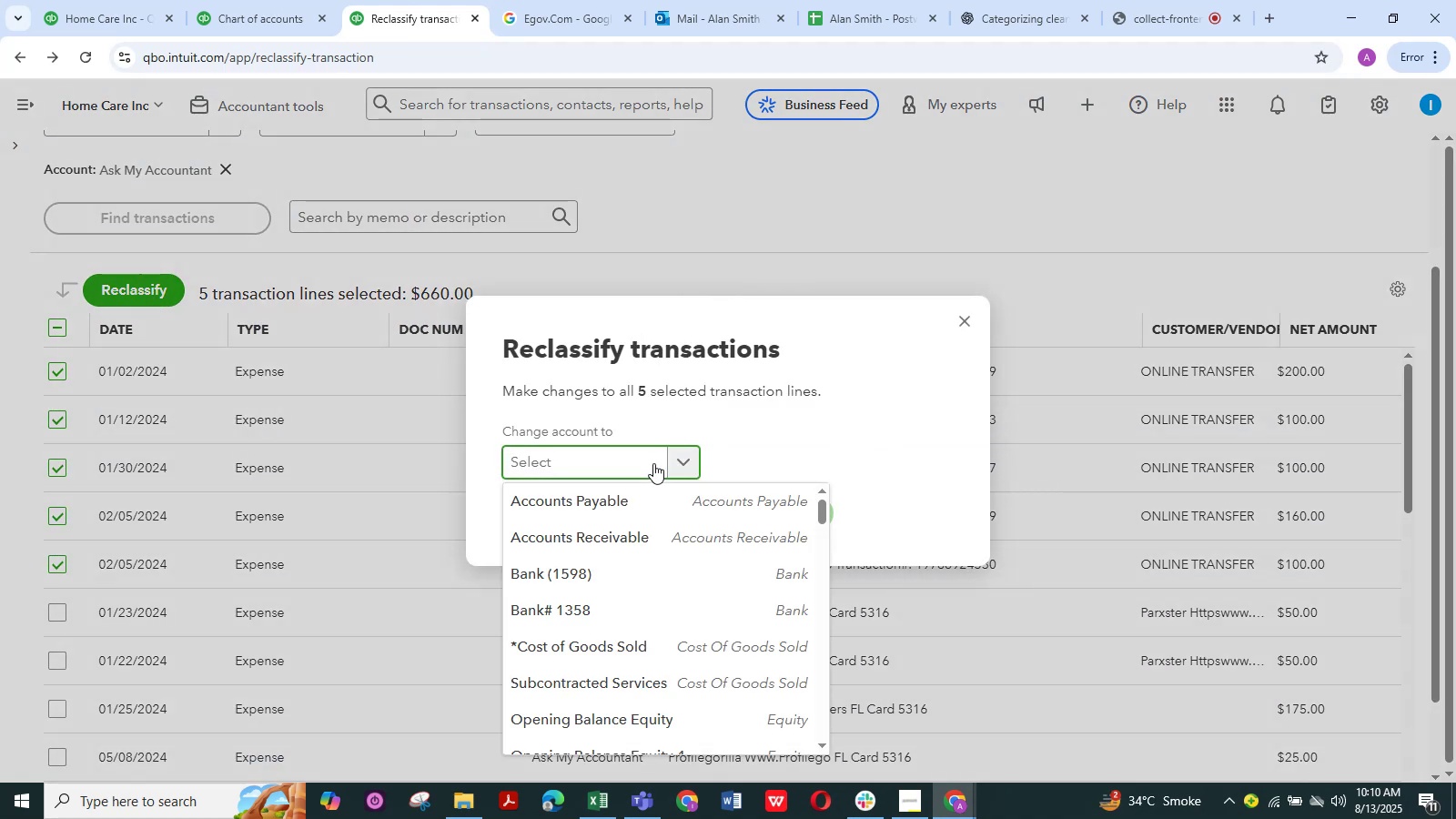 
wait(8.07)
 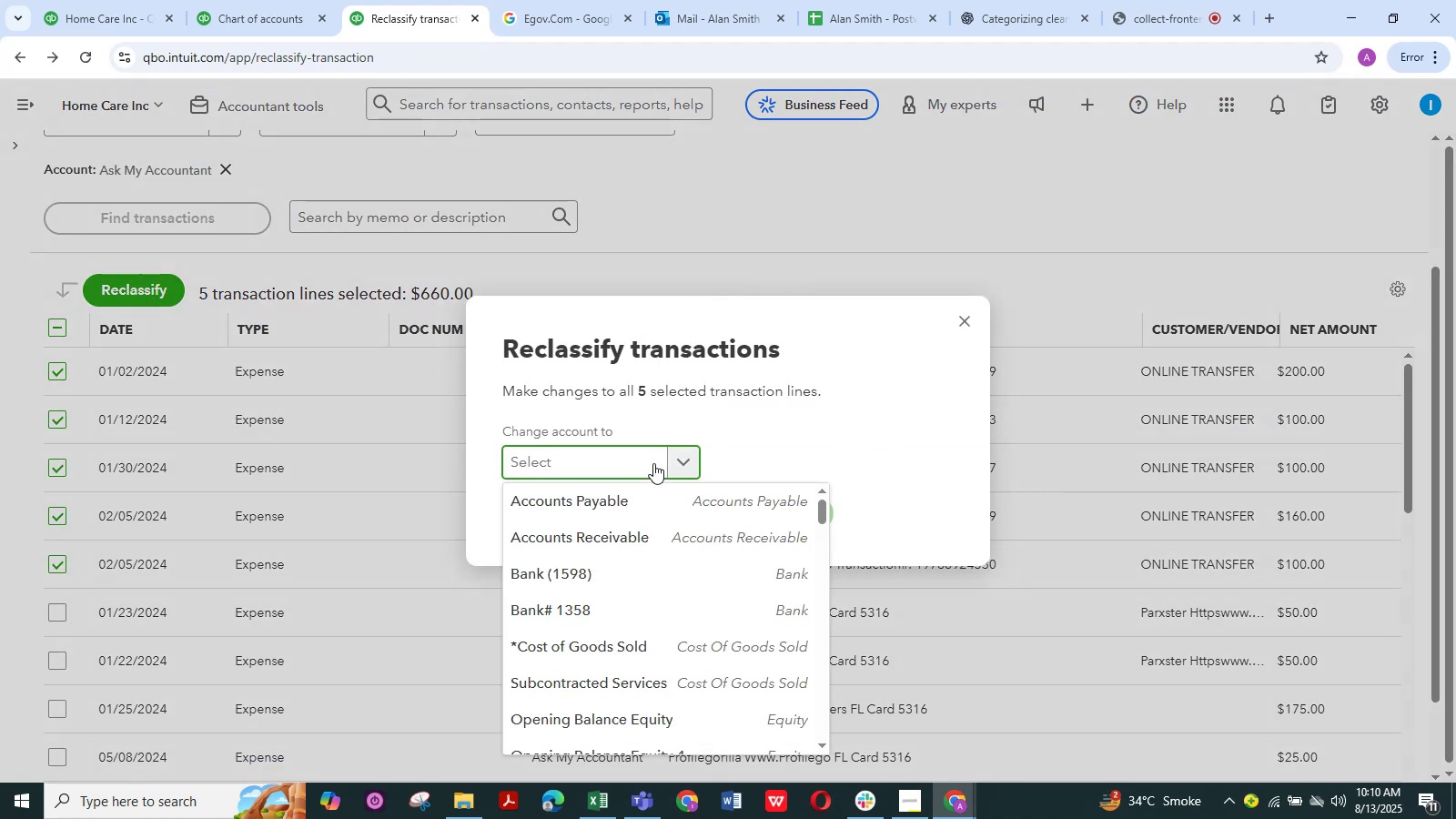 
left_click([834, 442])
 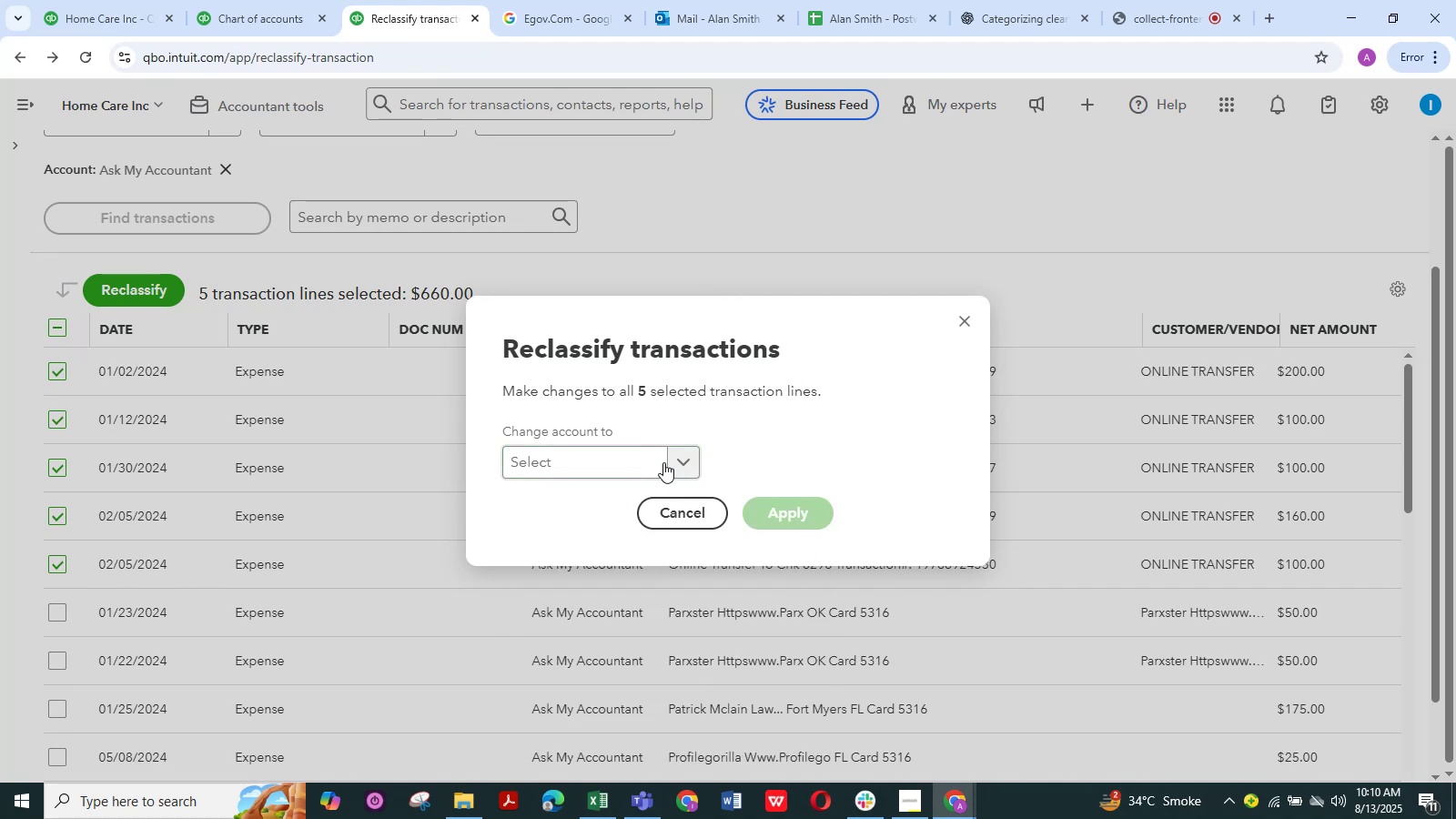 
left_click([652, 462])
 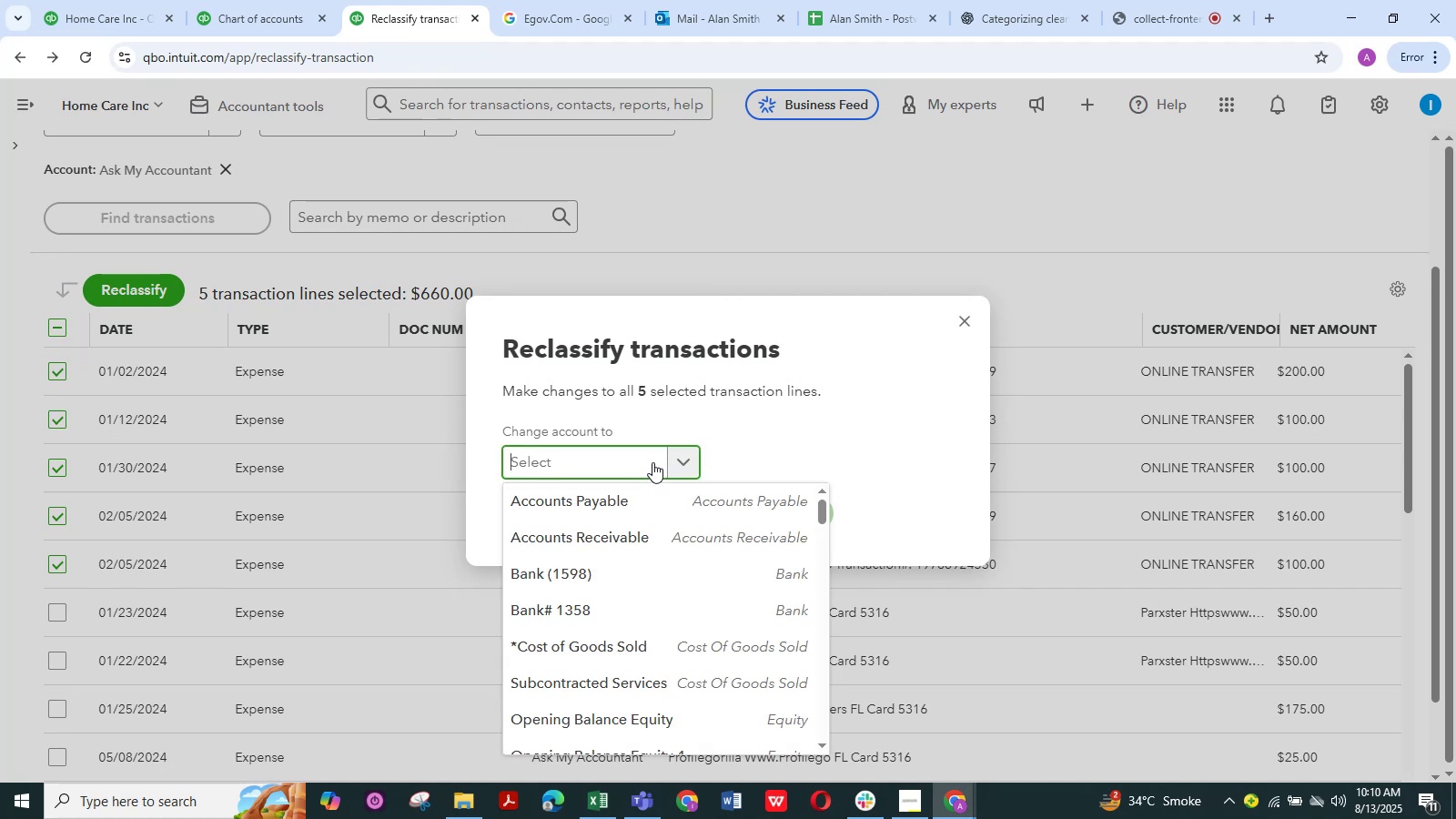 
left_click([271, 0])
 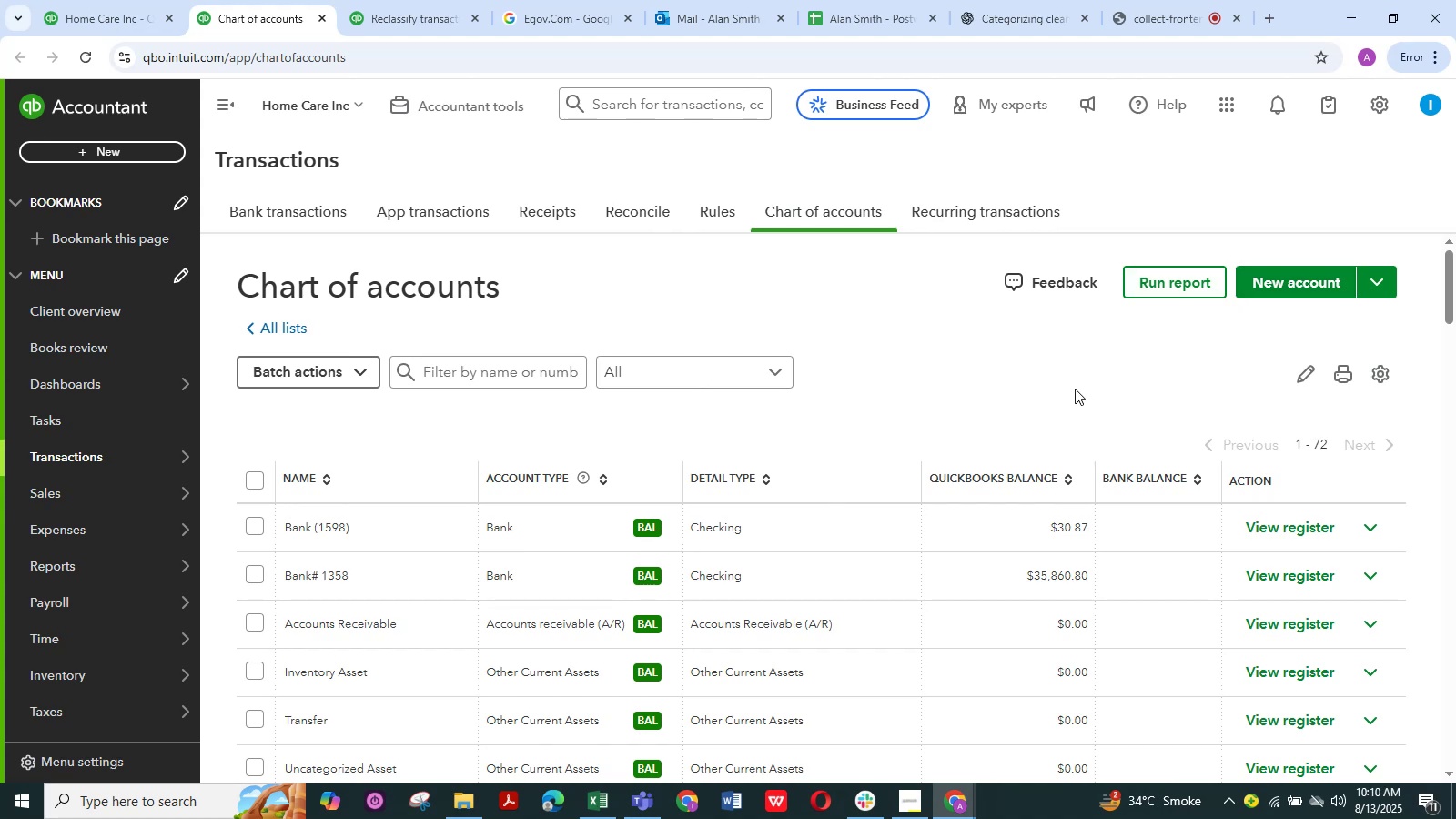 
left_click([1315, 291])
 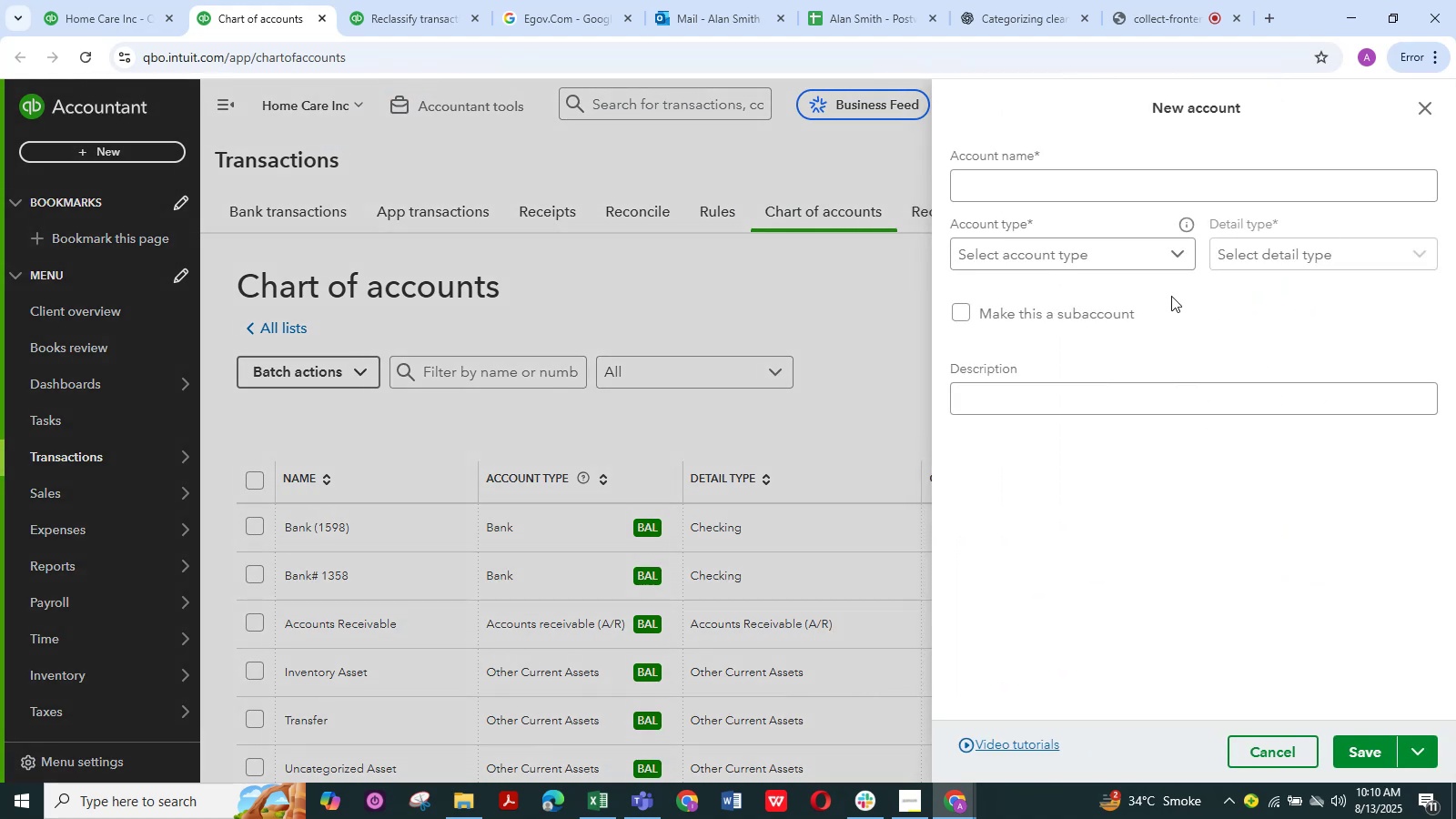 
left_click([1056, 187])
 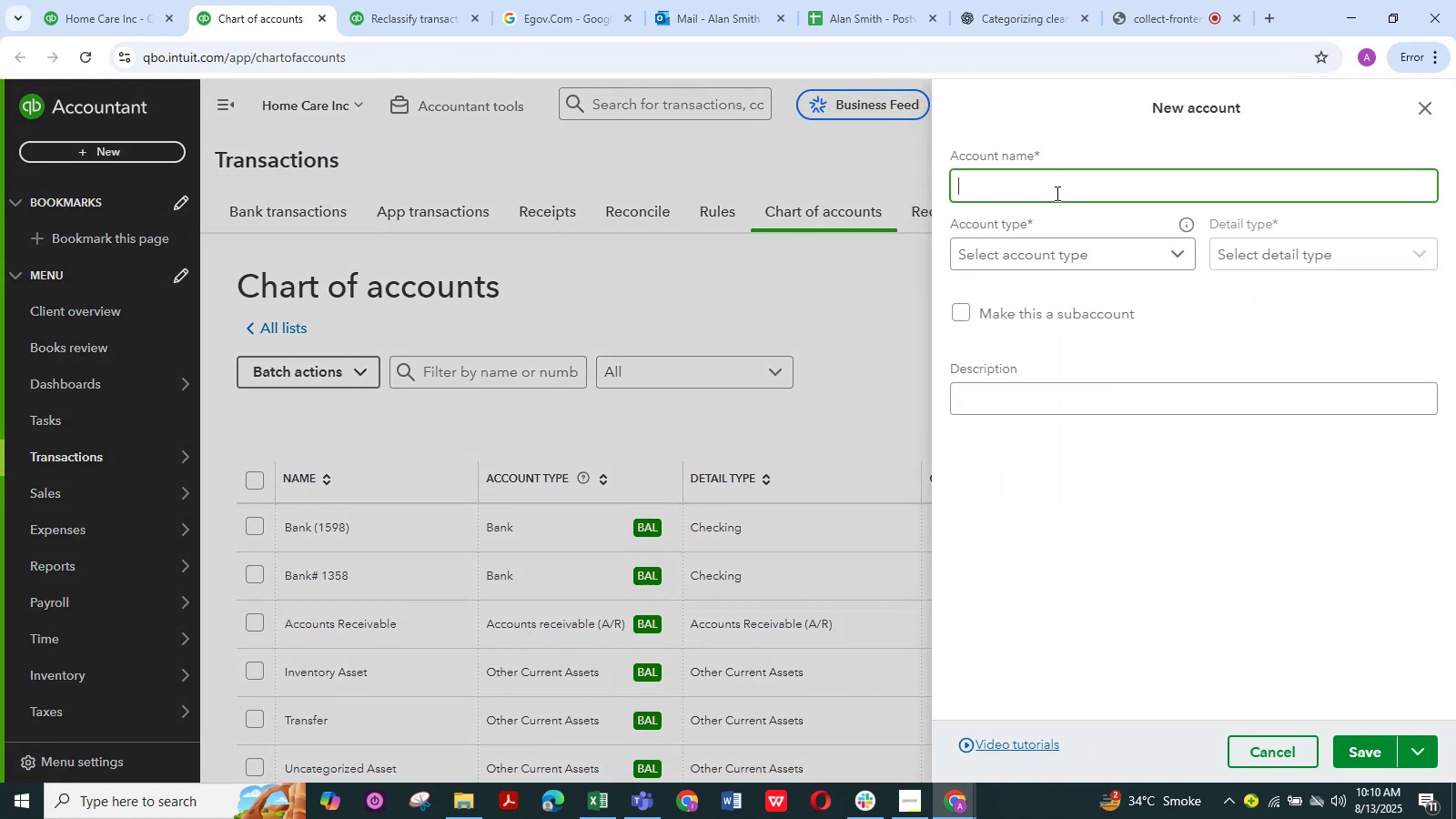 
type(ue from)
 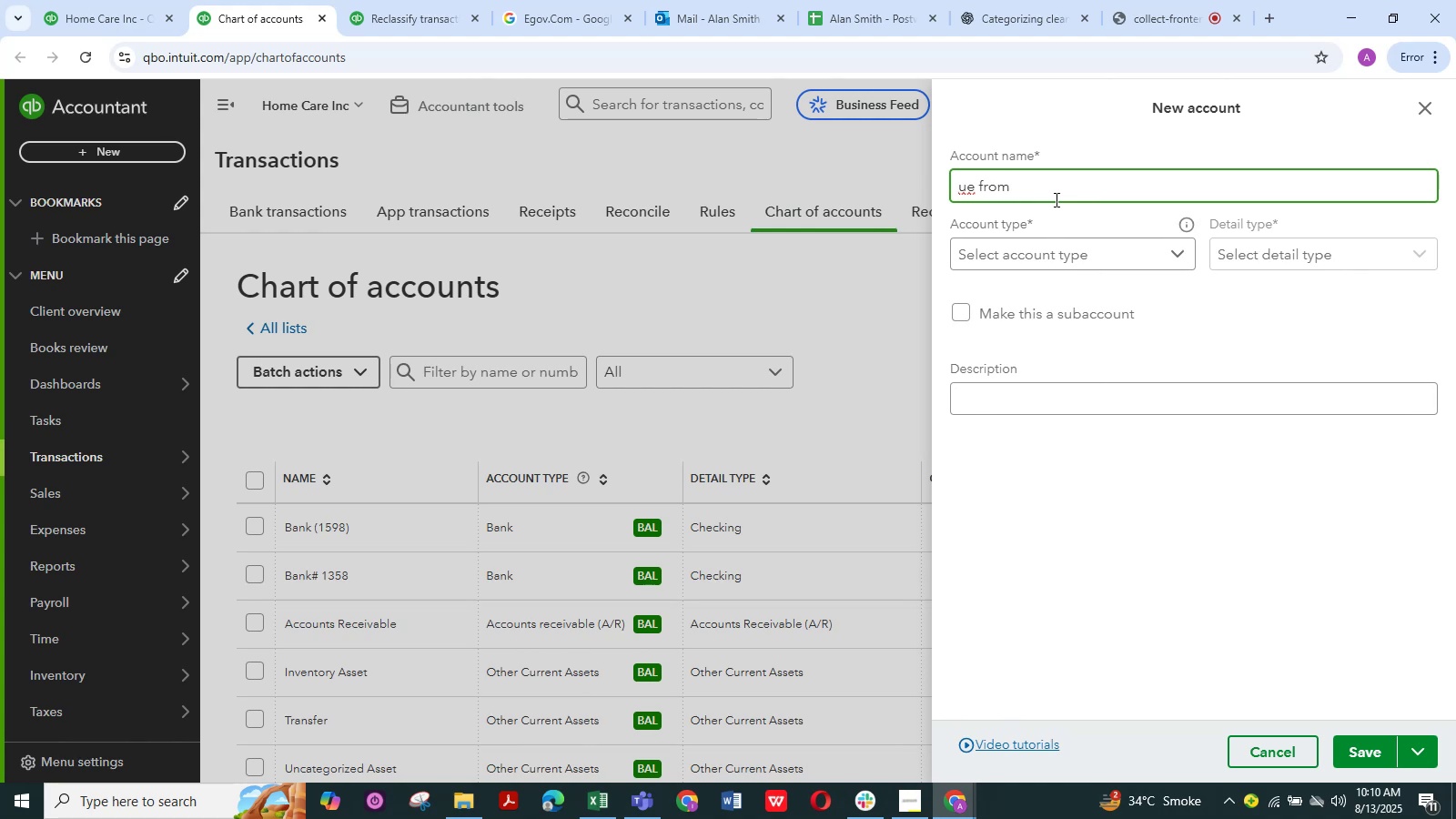 
hold_key(key=ShiftLeft, duration=0.58)
 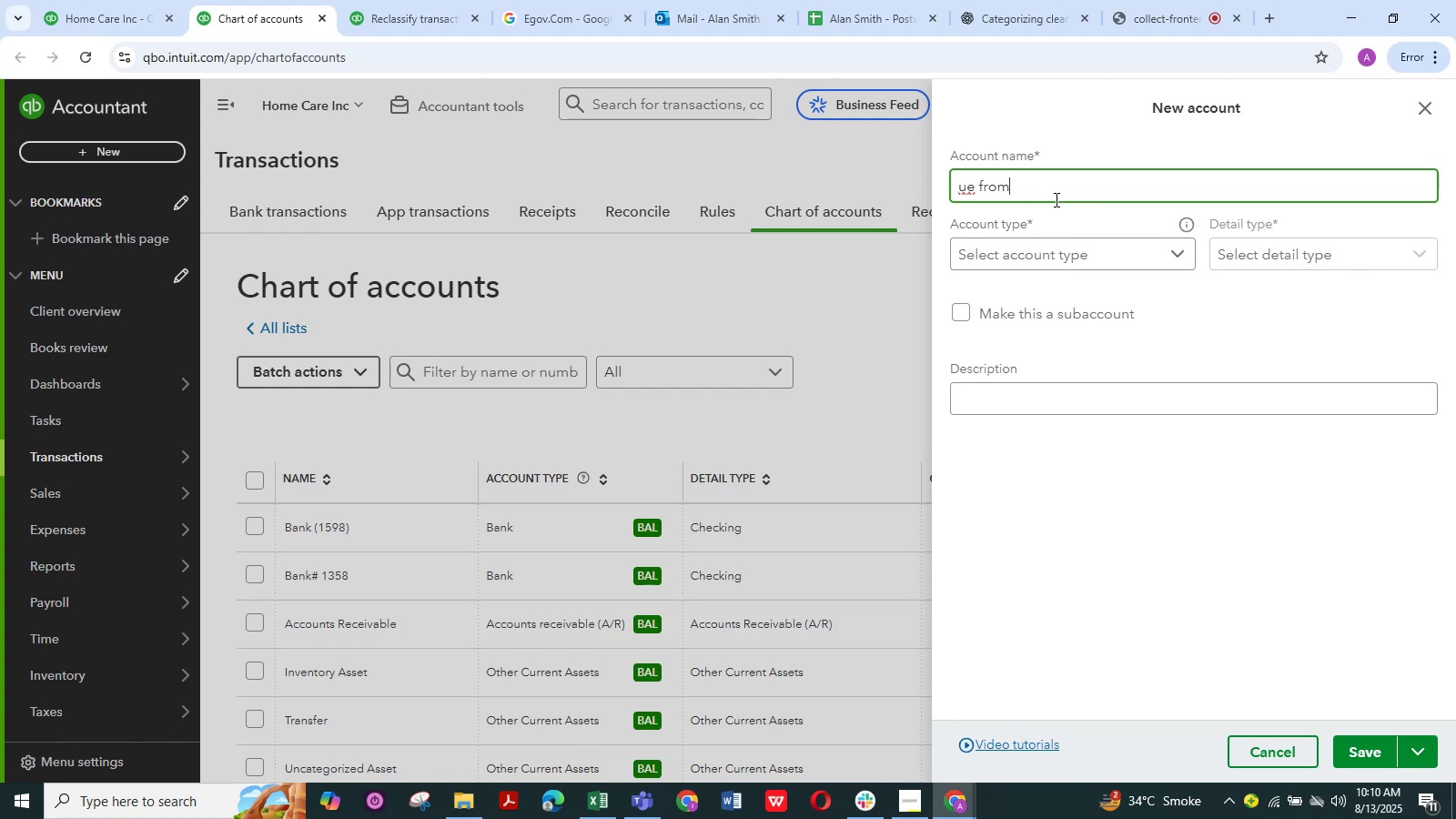 
hold_key(key=ShiftRight, duration=1.54)
 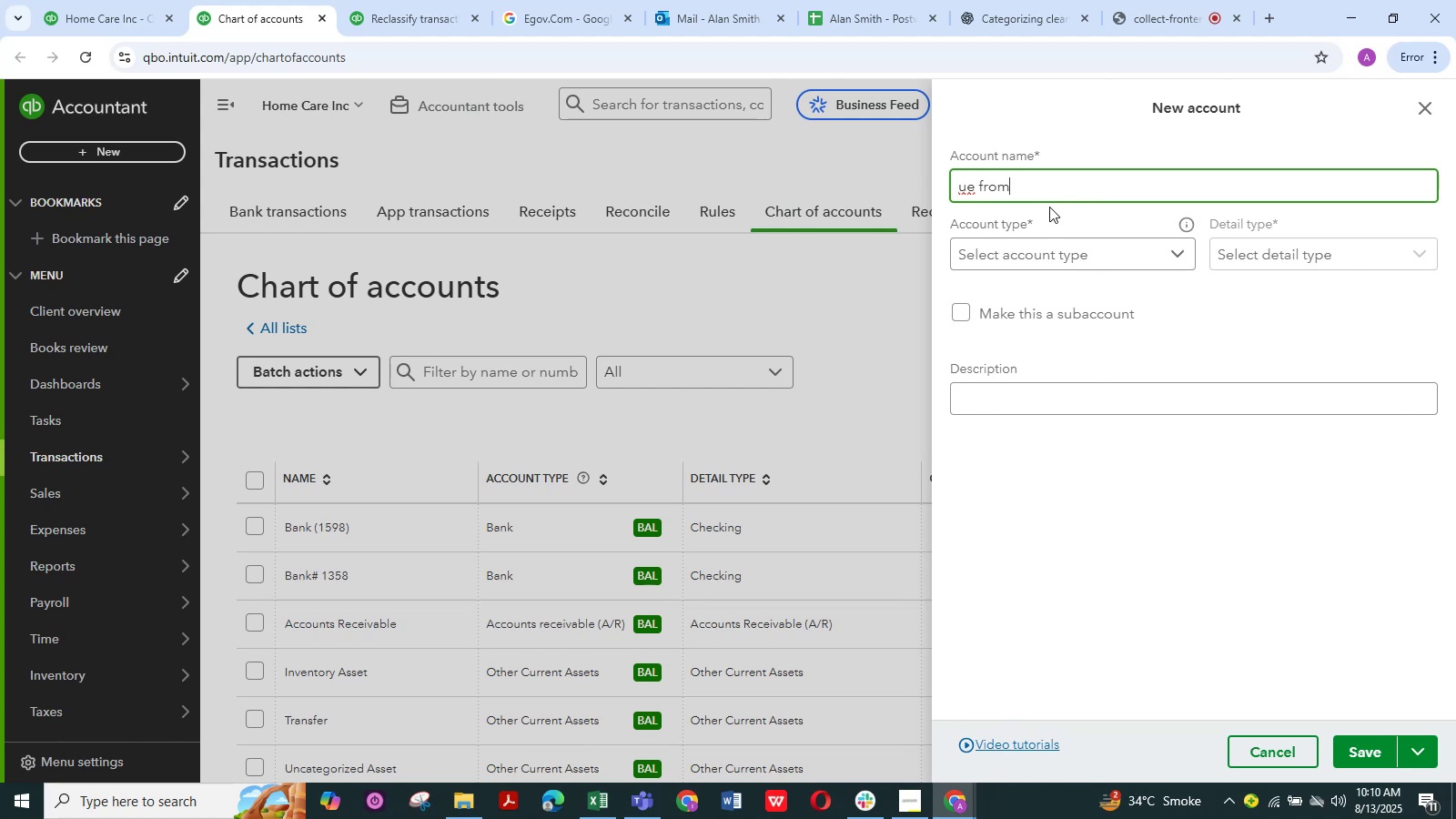 
key(Shift+ShiftRight)
 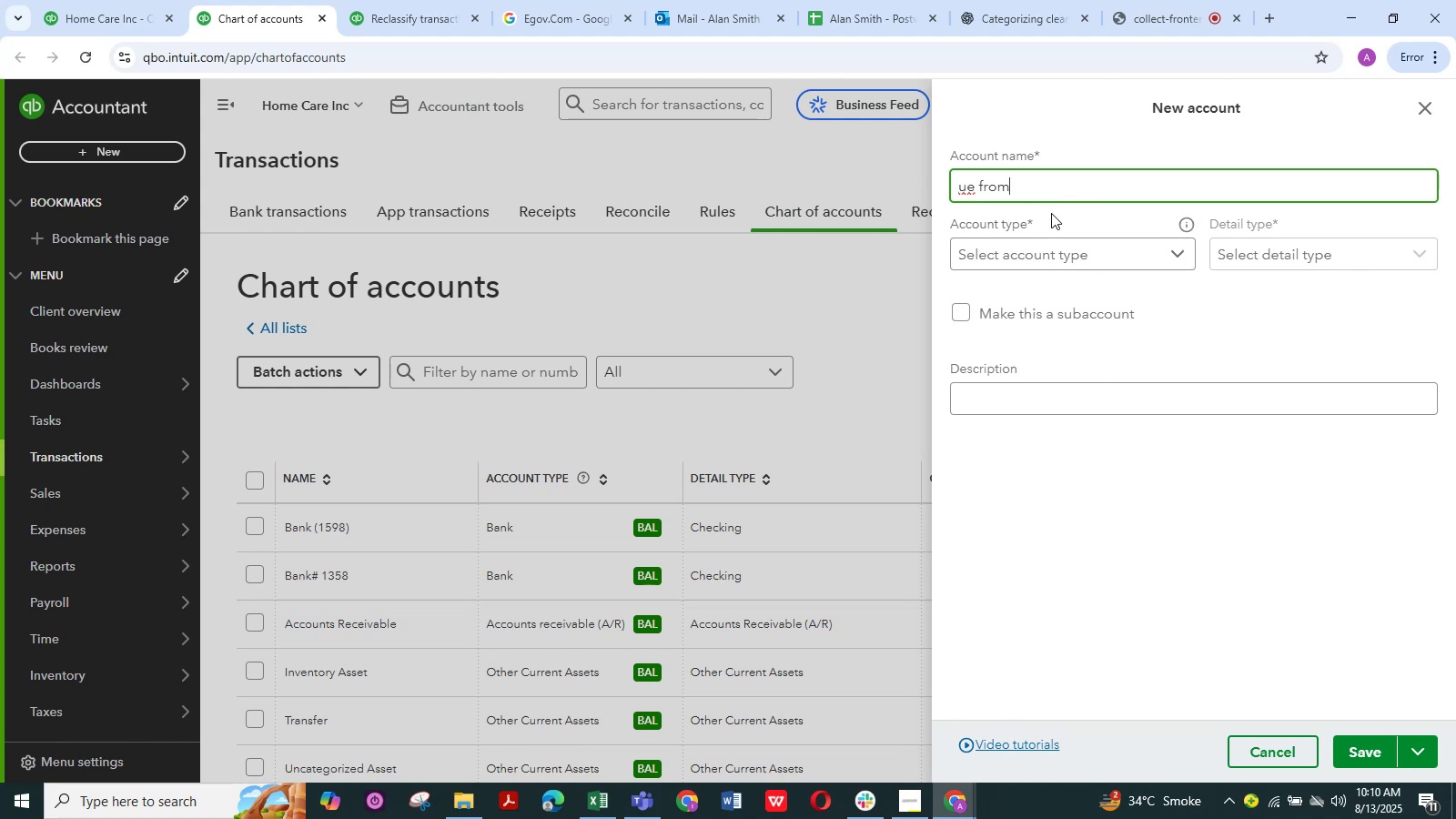 
key(Shift+ShiftRight)
 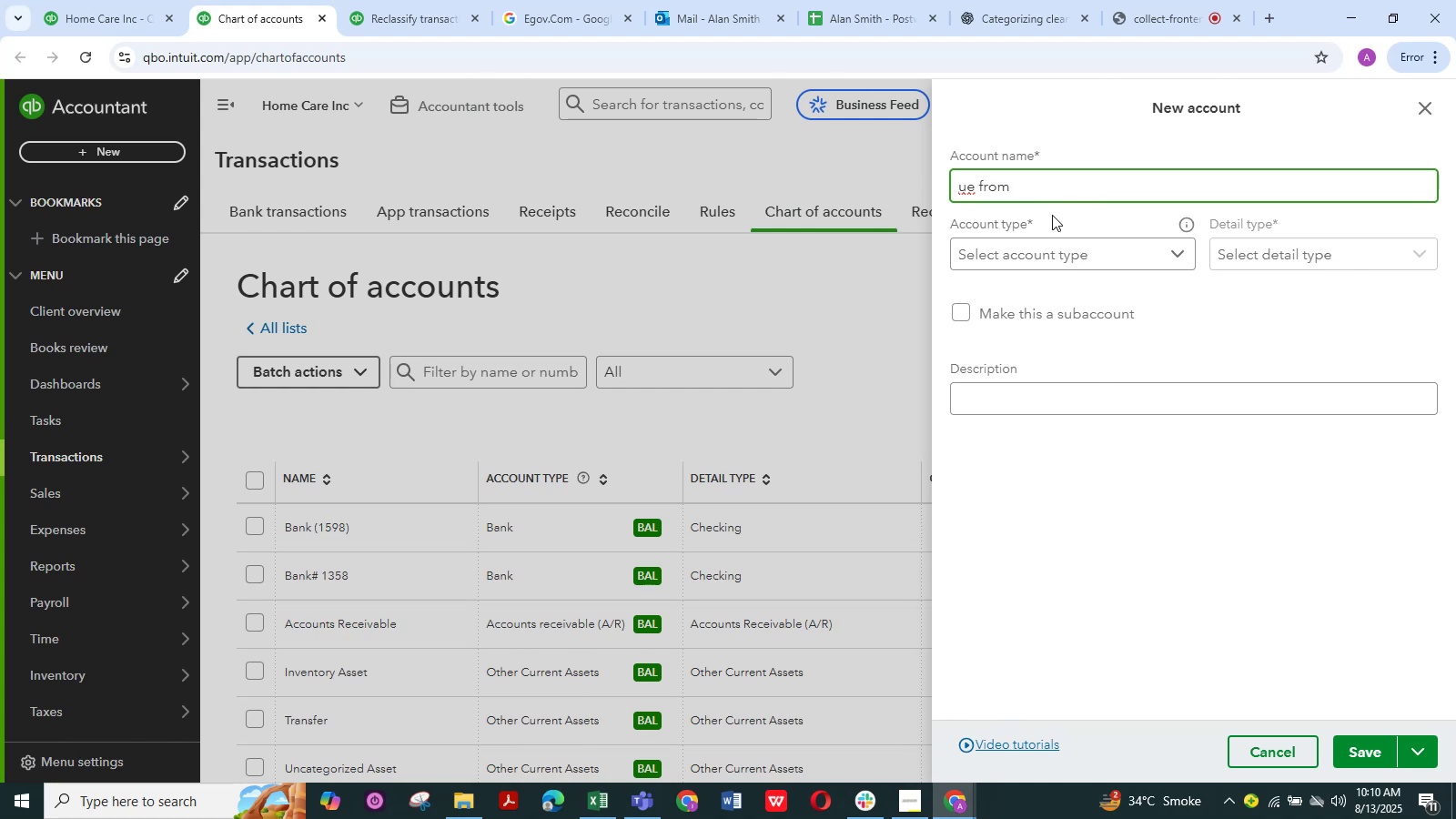 
key(Shift+Slash)
 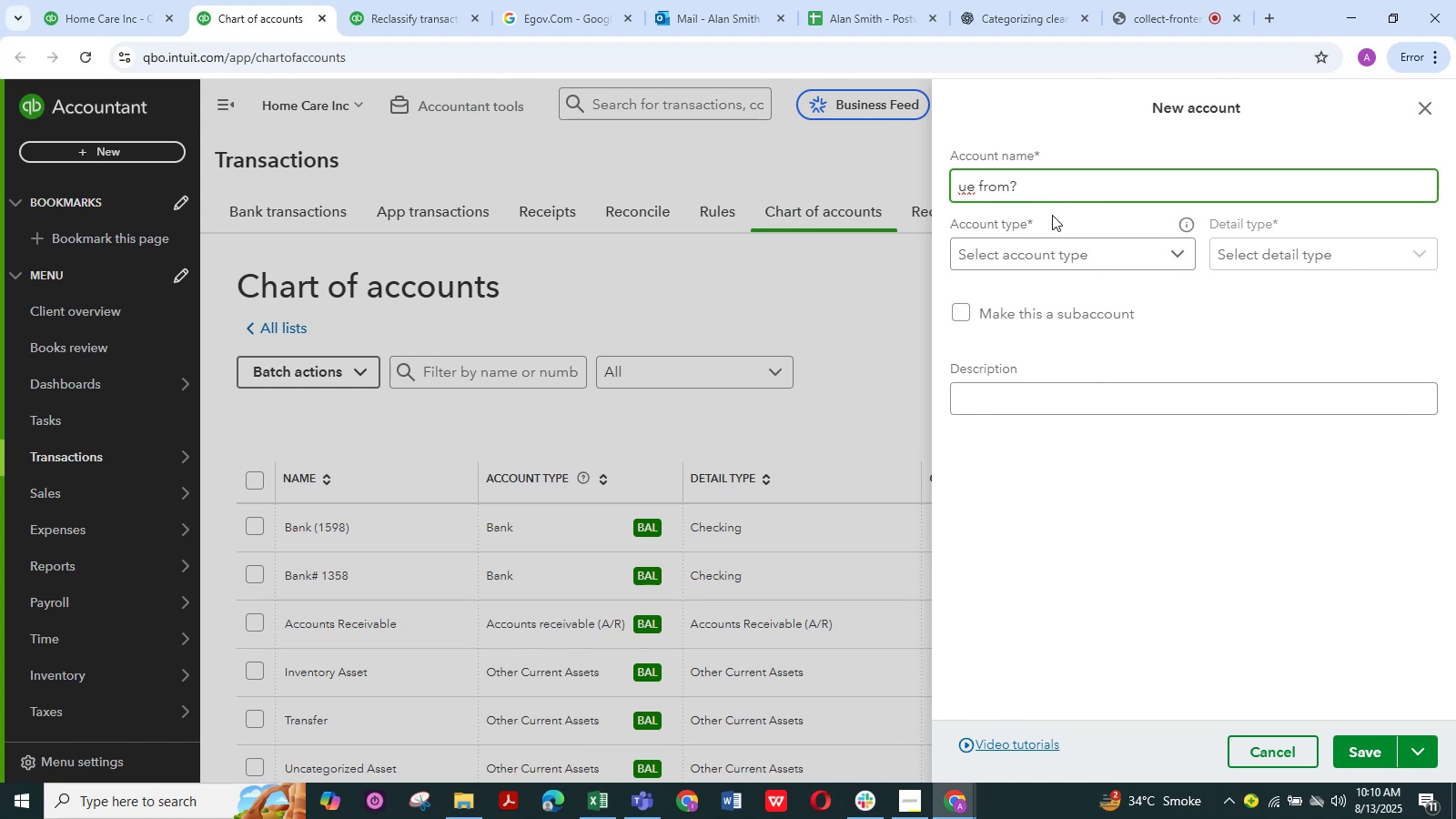 
key(Backspace)
 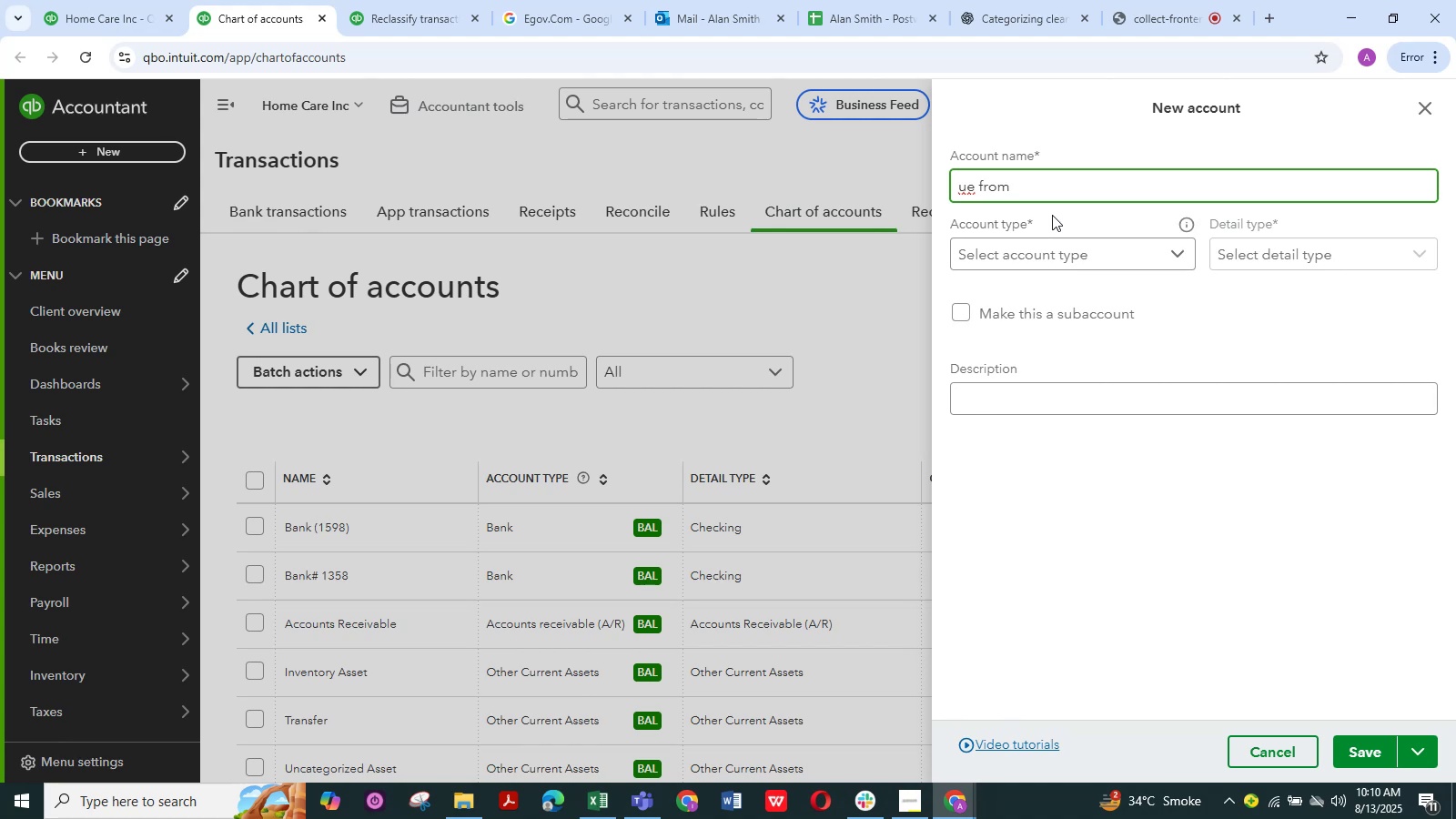 
key(Slash)
 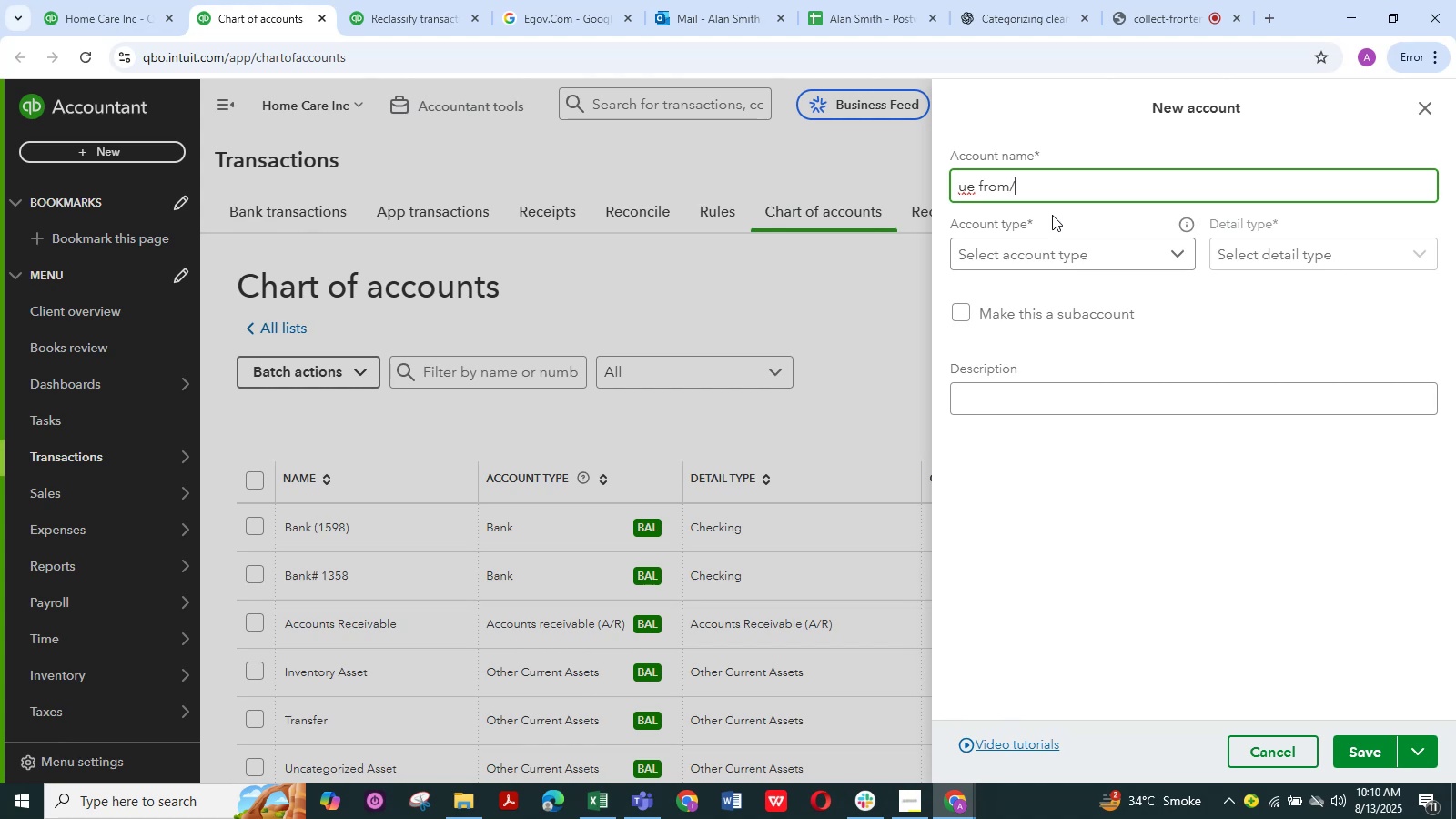 
hold_key(key=ArrowLeft, duration=0.92)
 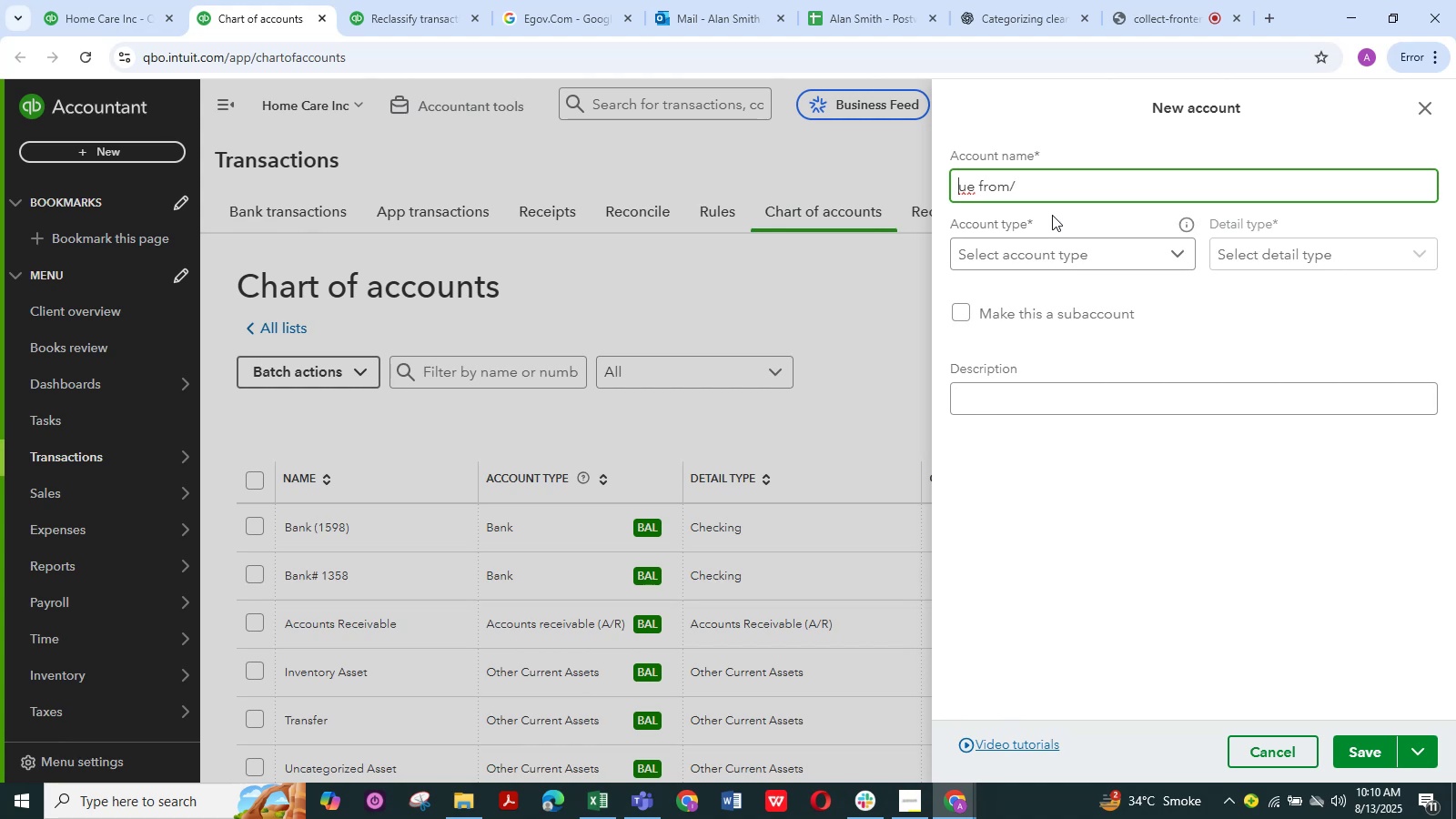 
key(Shift+D)
 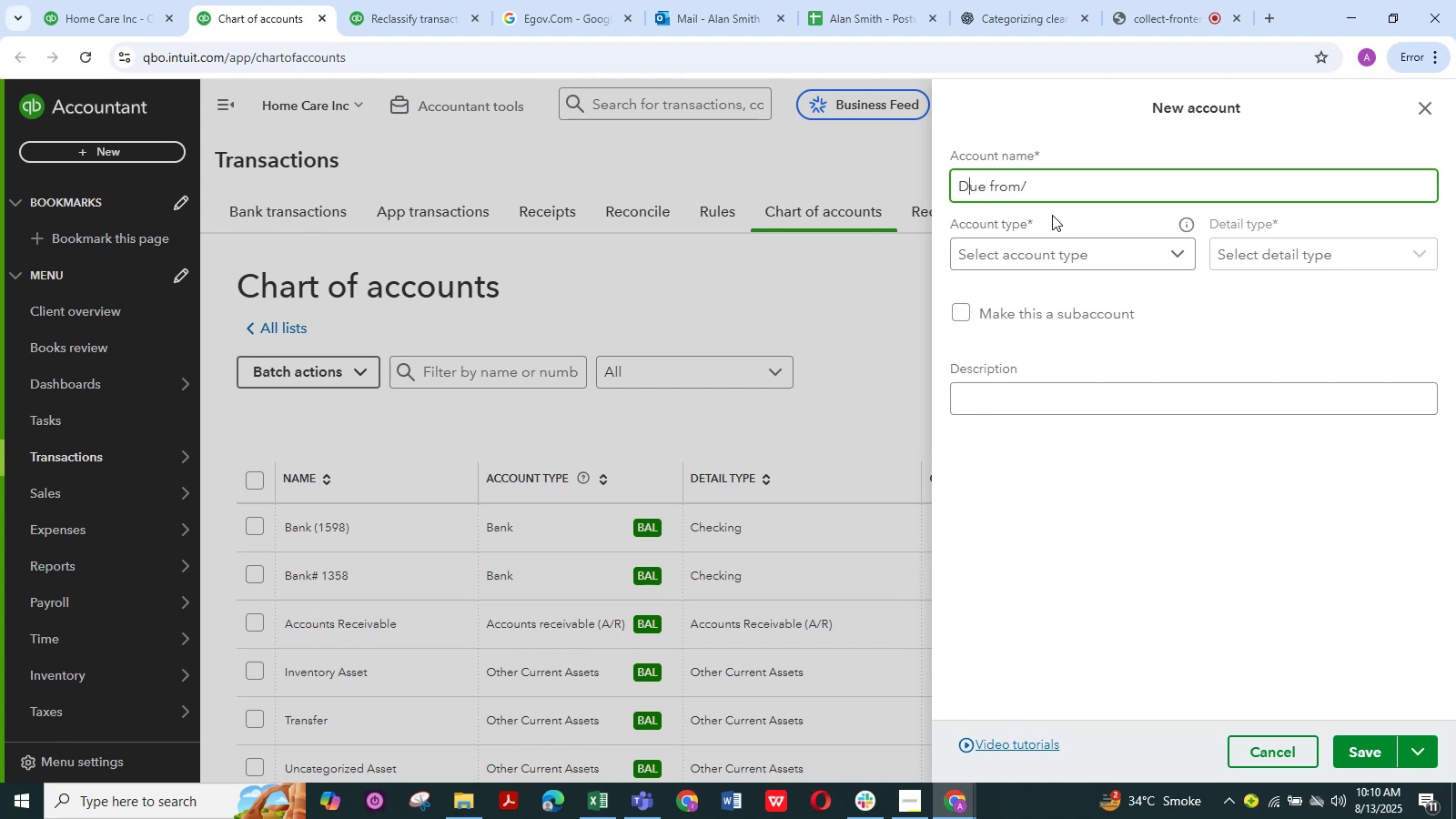 
hold_key(key=ArrowRight, duration=0.76)
 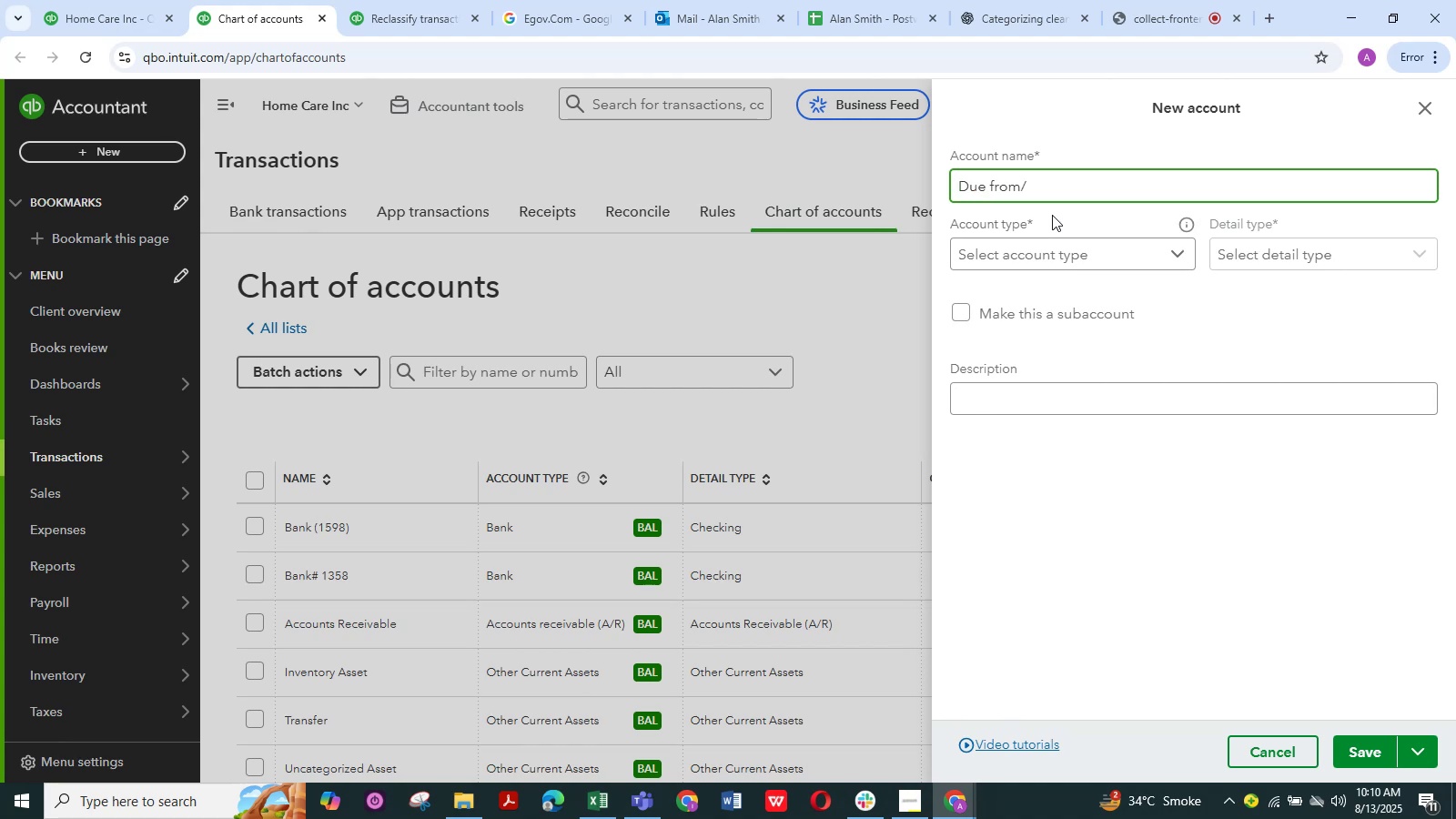 
key(ArrowLeft)
 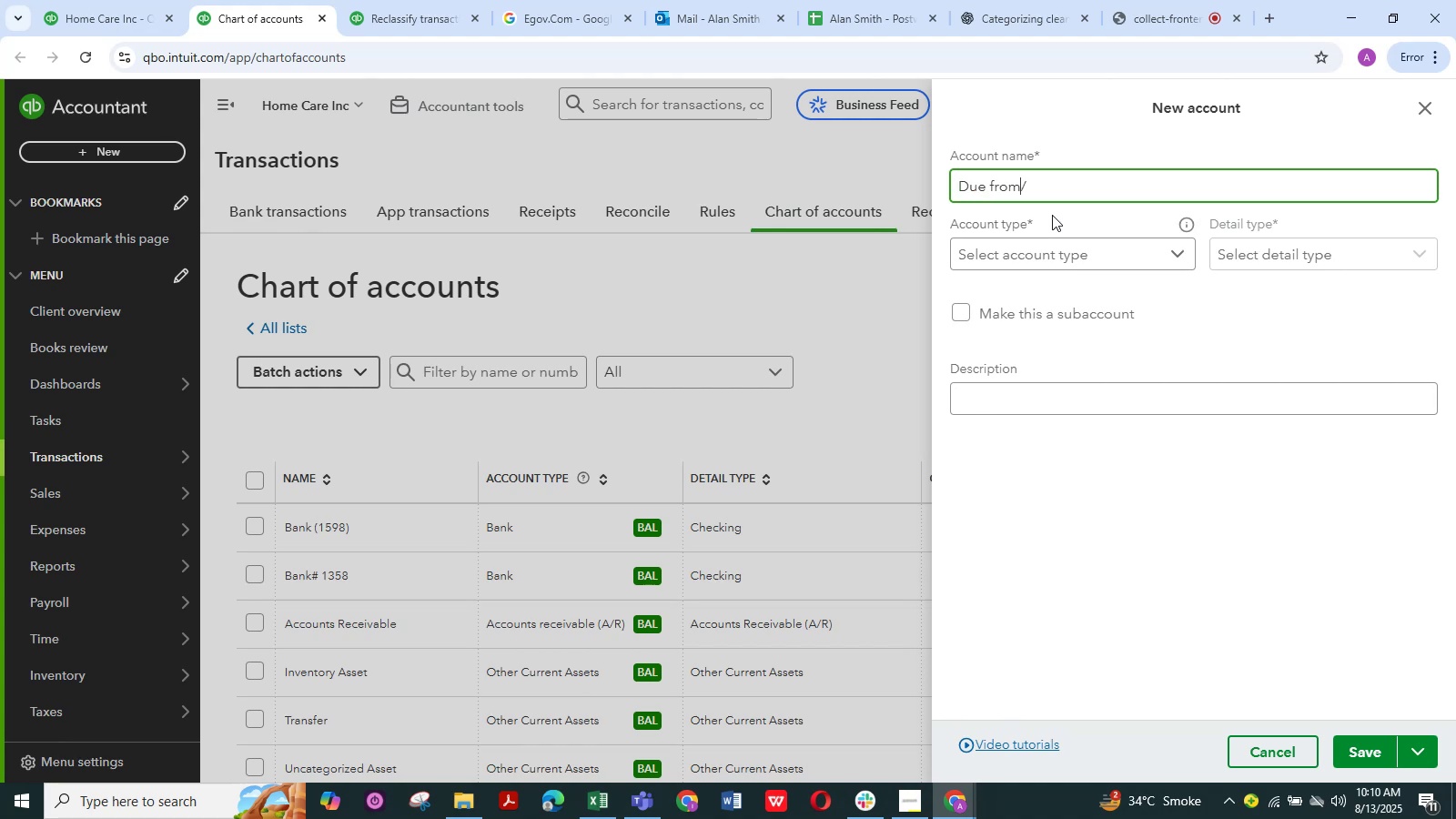 
key(Space)
 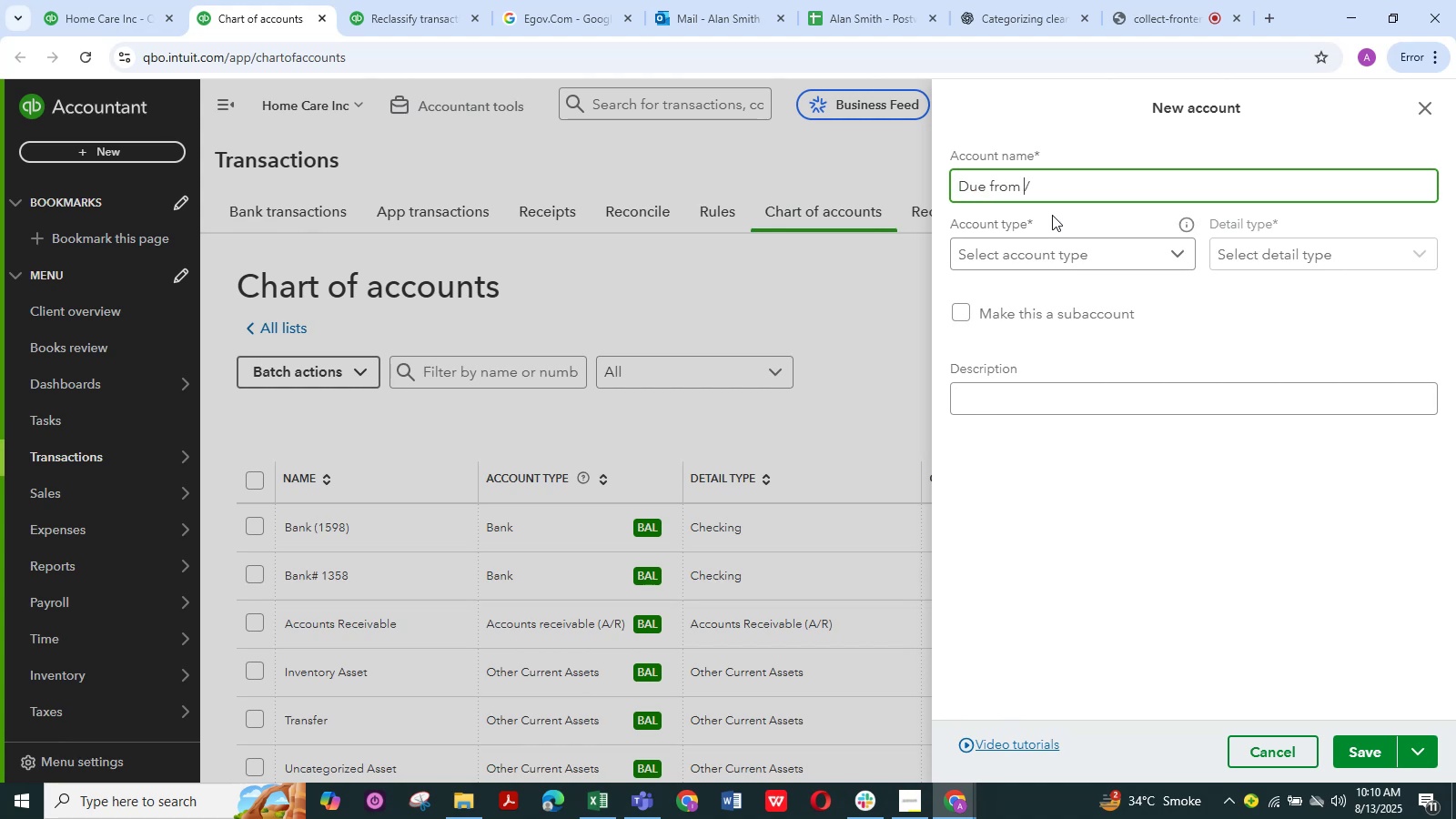 
key(ArrowRight)
 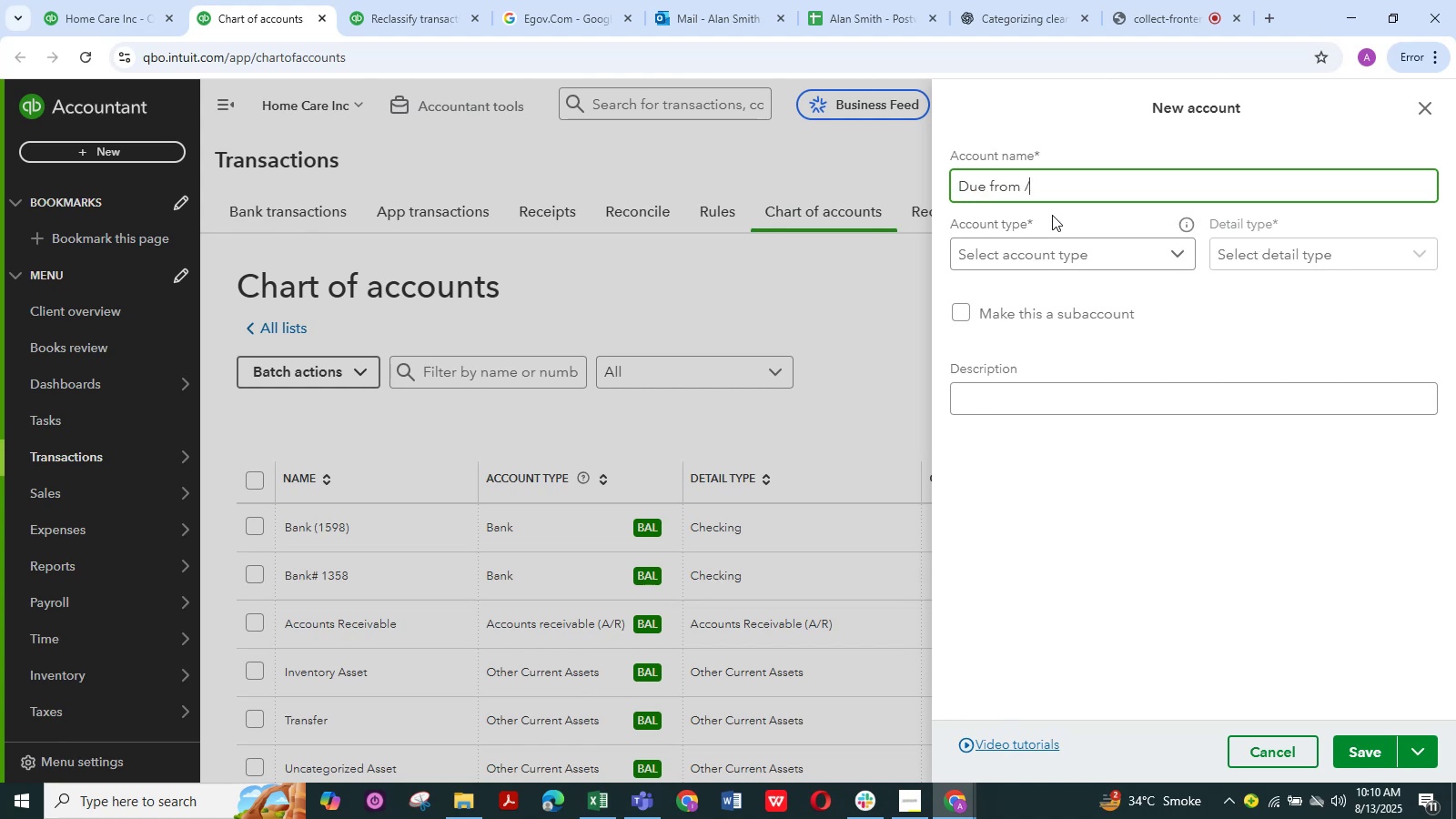 
type( to )
 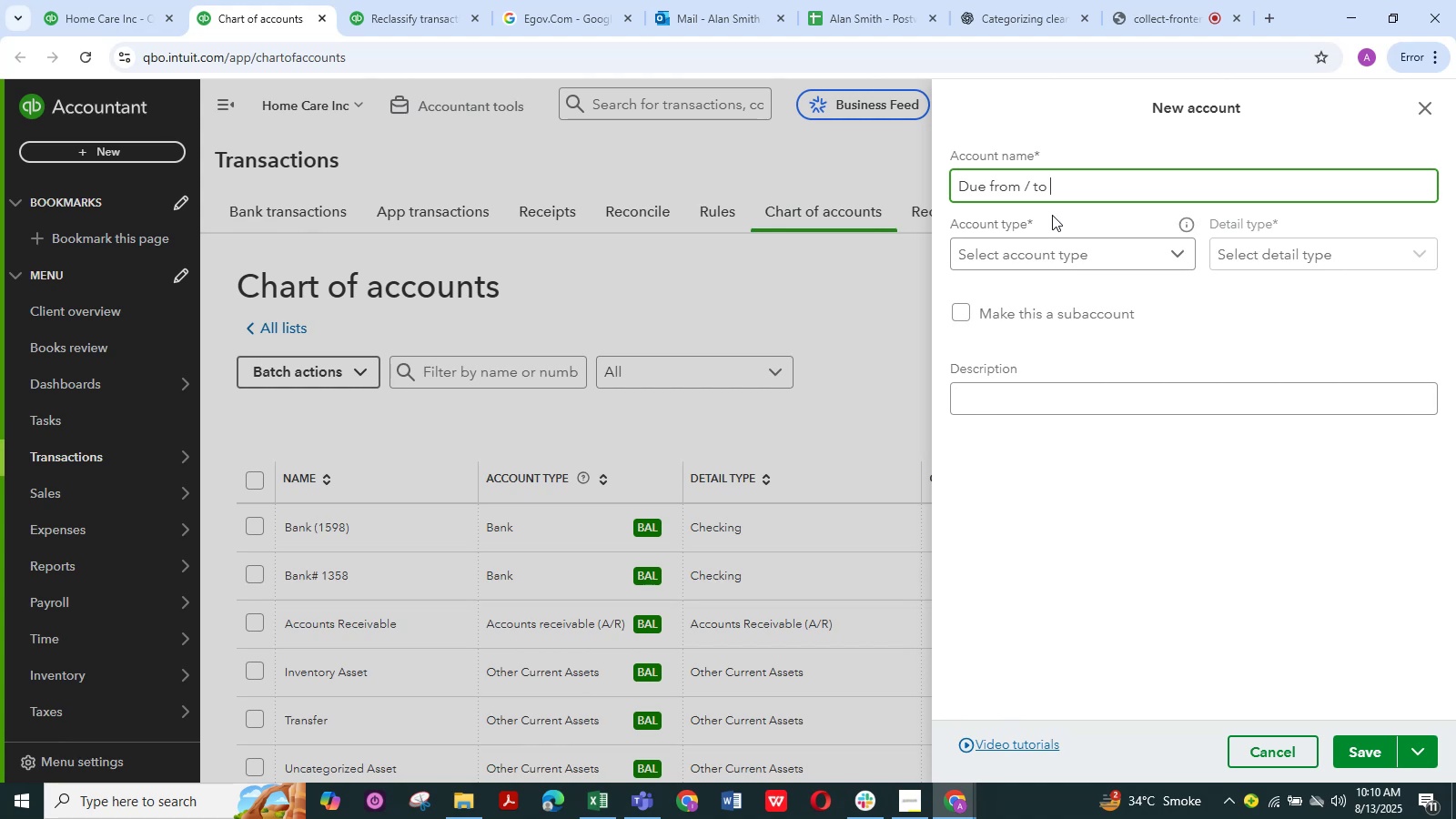 
type(Construction)
 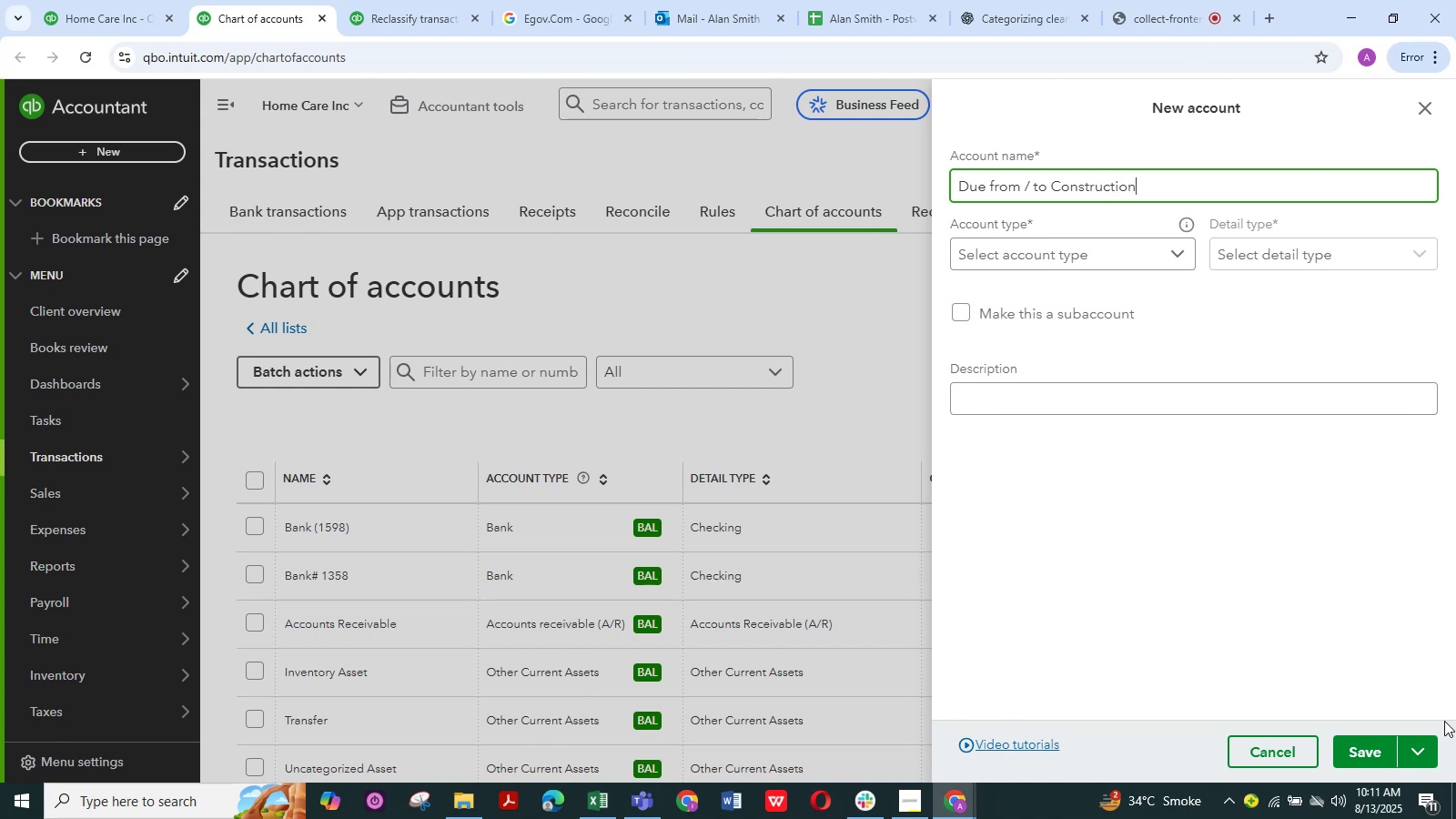 
left_click([1369, 748])
 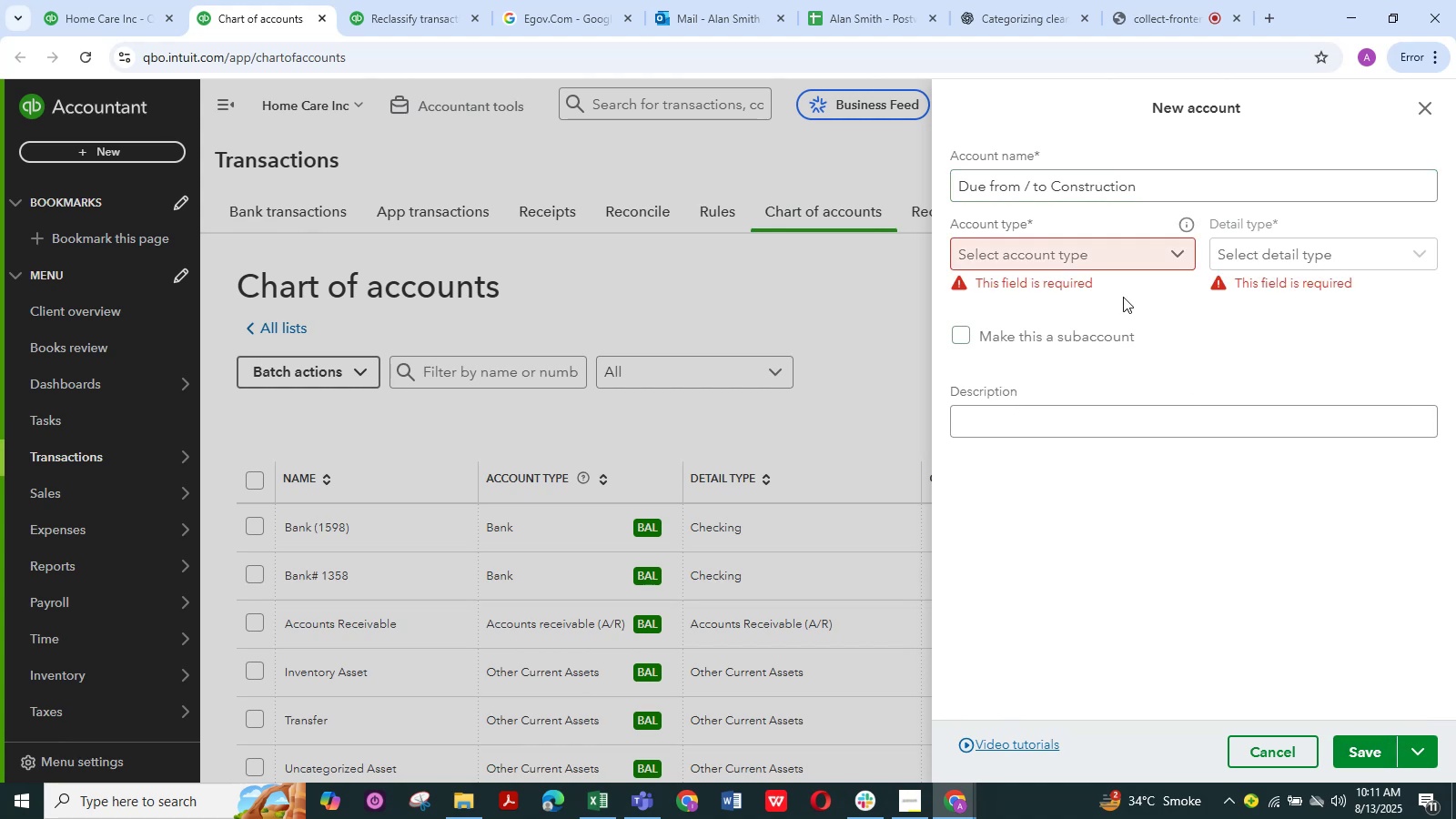 
left_click([1098, 259])
 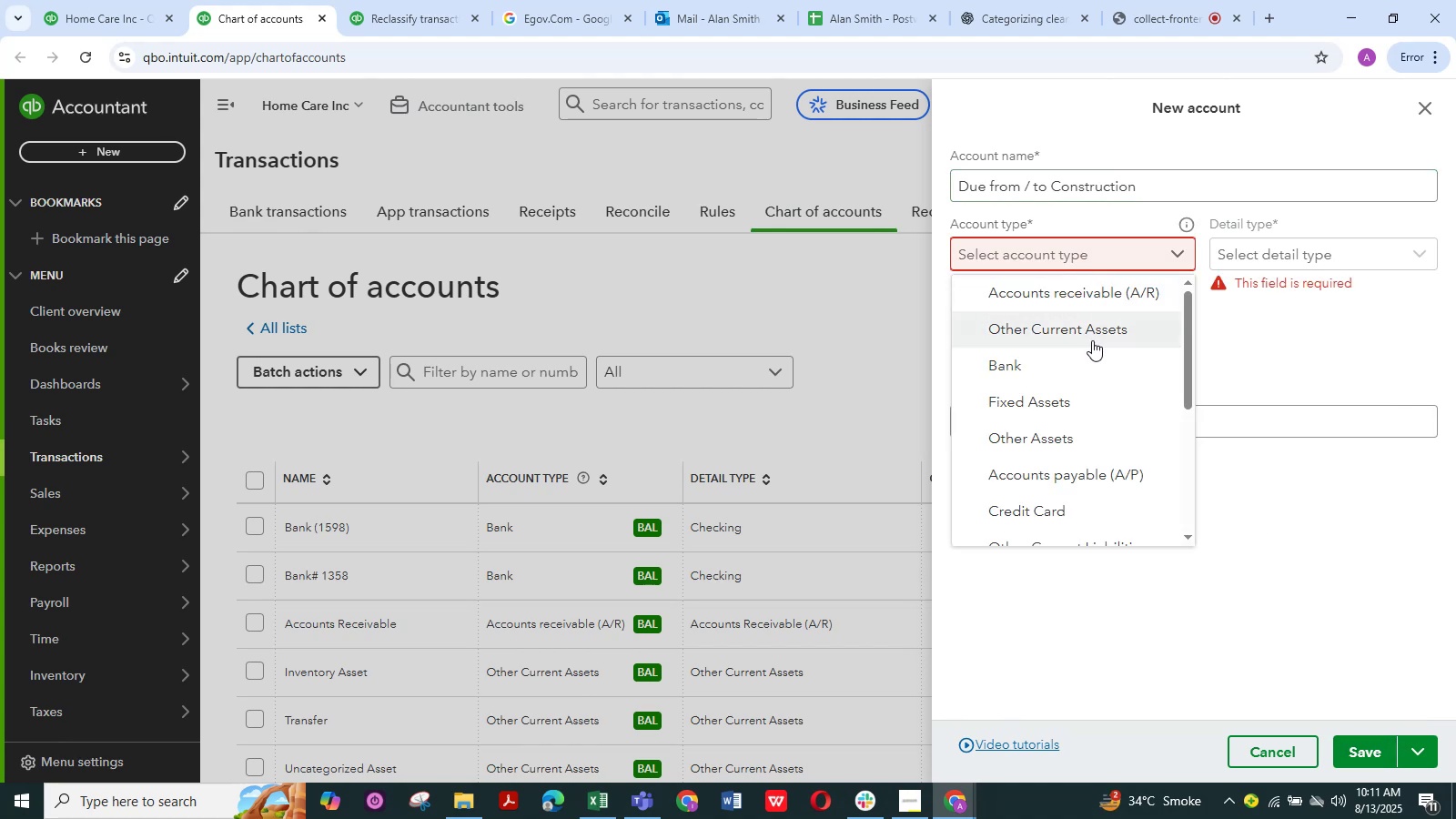 
wait(11.16)
 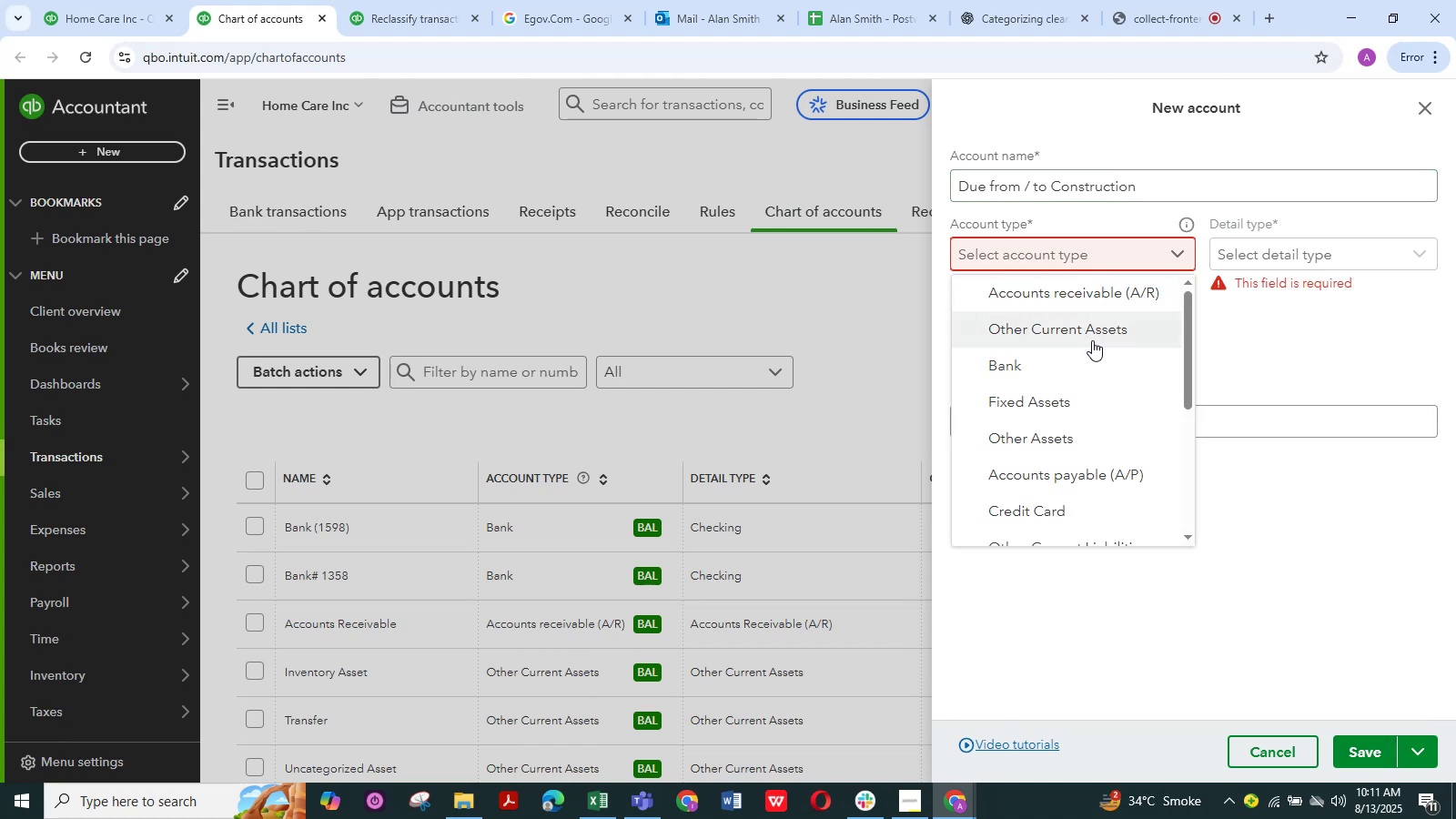 
scroll: coordinate [1060, 404], scroll_direction: down, amount: 2.0
 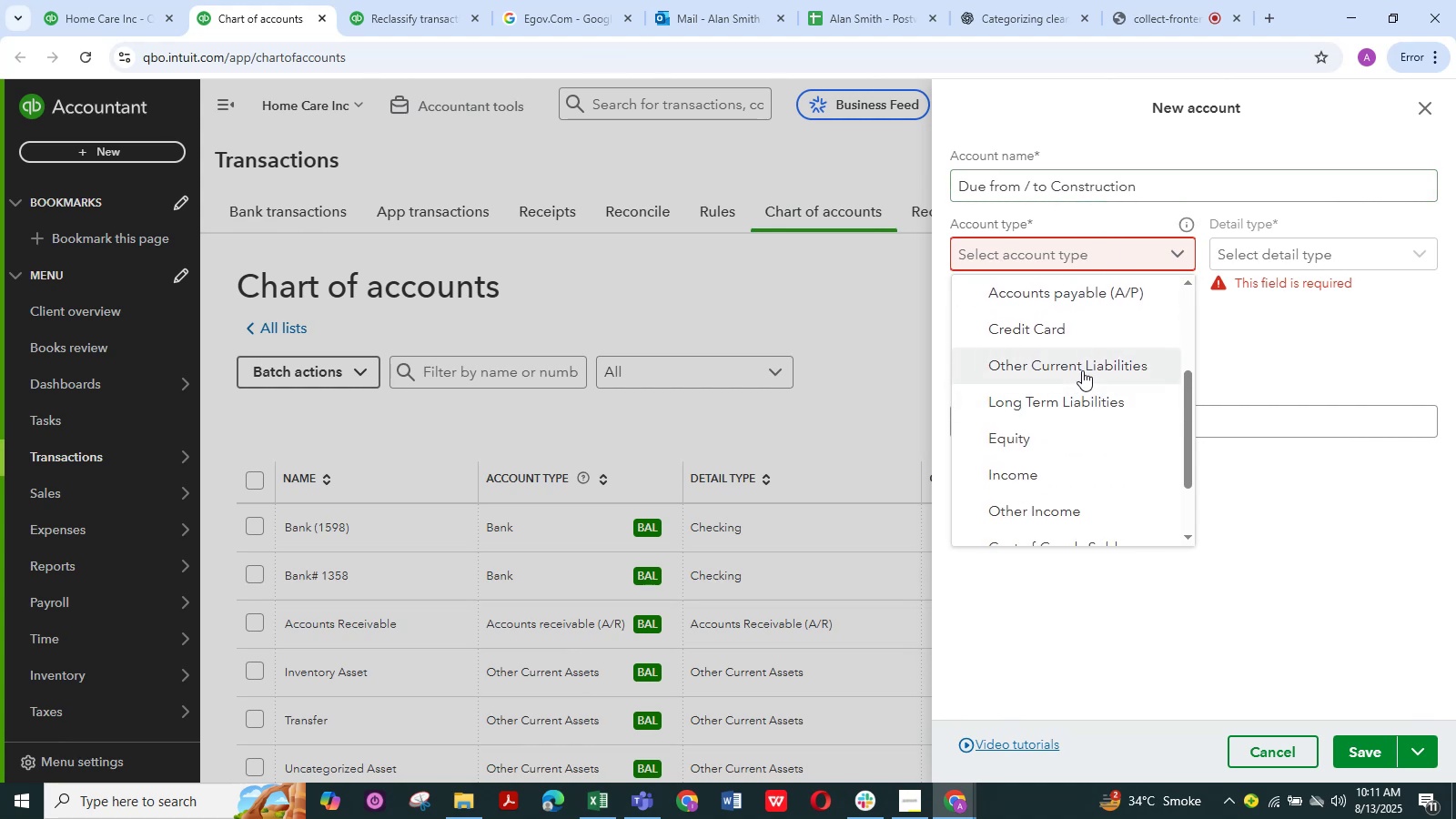 
scroll: coordinate [1079, 370], scroll_direction: up, amount: 1.0
 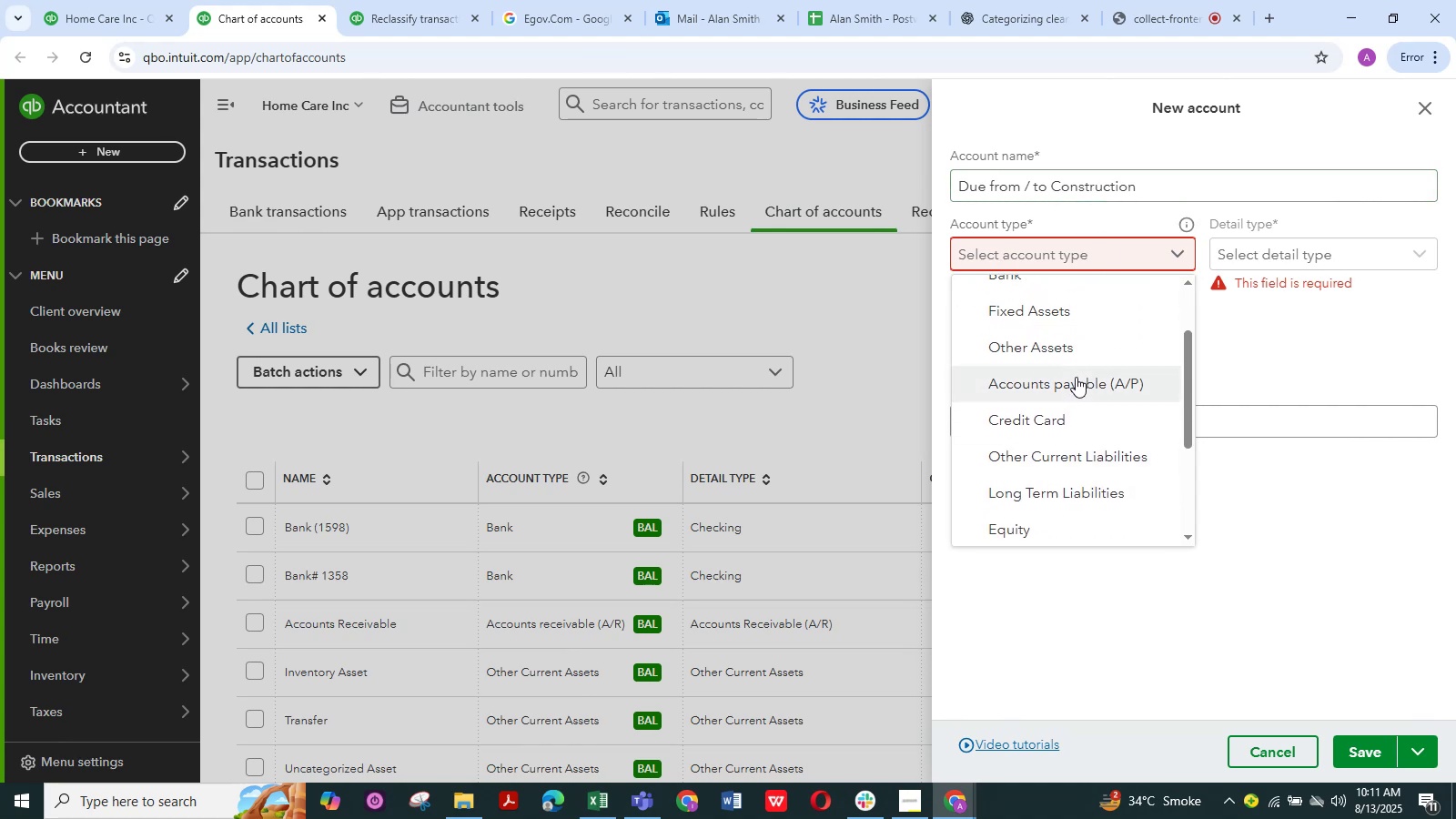 
wait(9.98)
 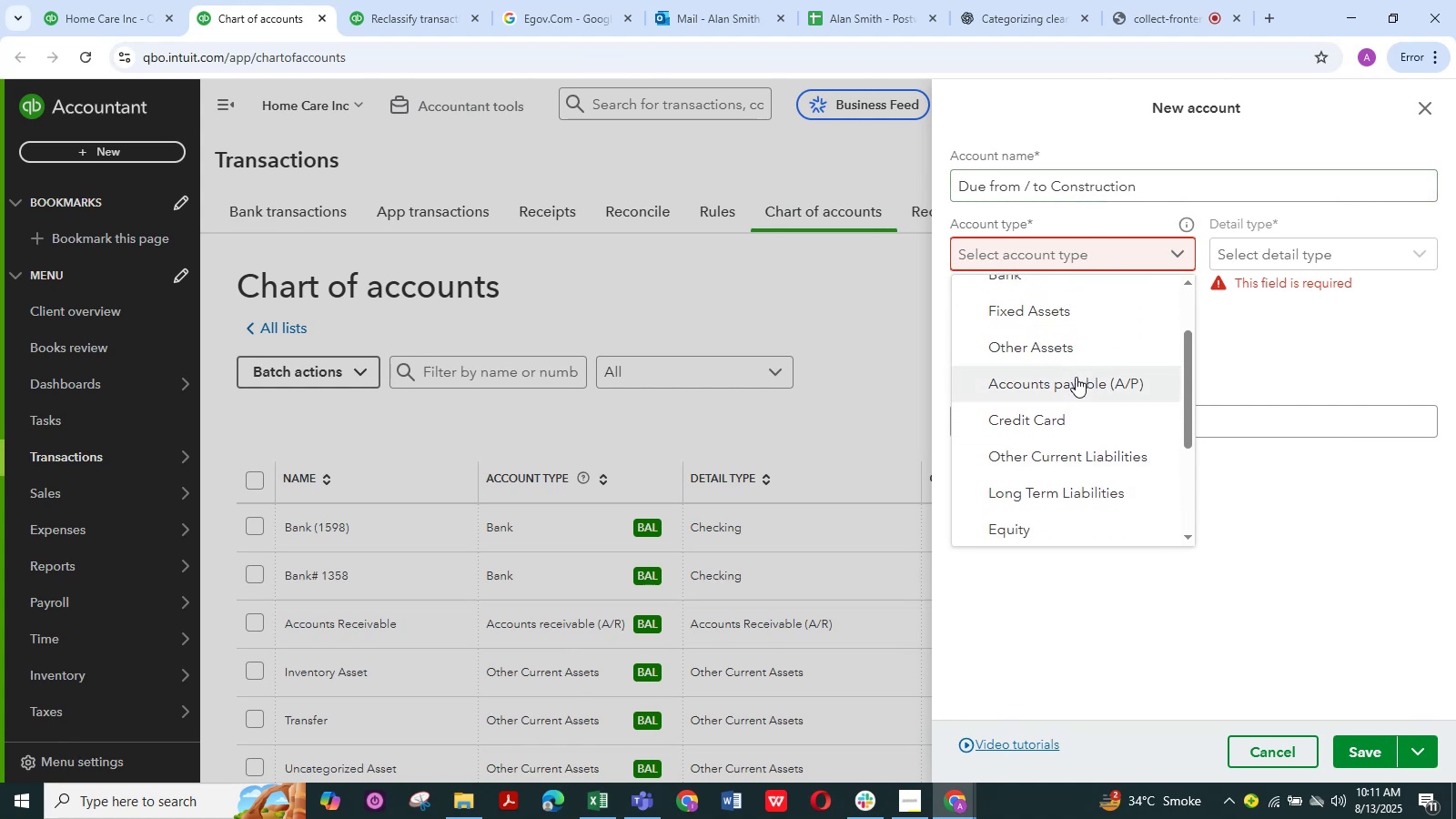 
scroll: coordinate [1076, 377], scroll_direction: up, amount: 1.0
 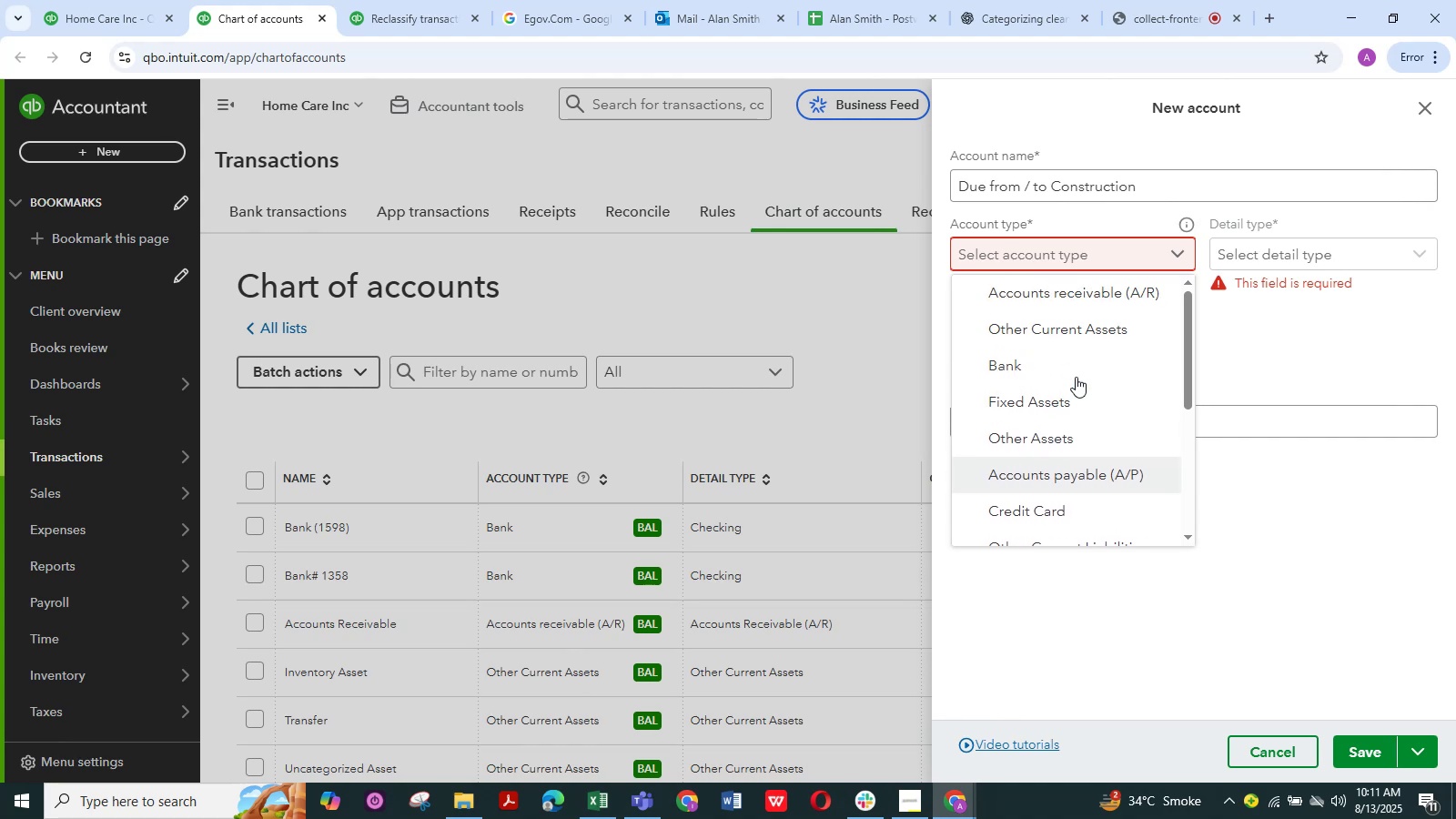 
scroll: coordinate [1076, 377], scroll_direction: down, amount: 1.0
 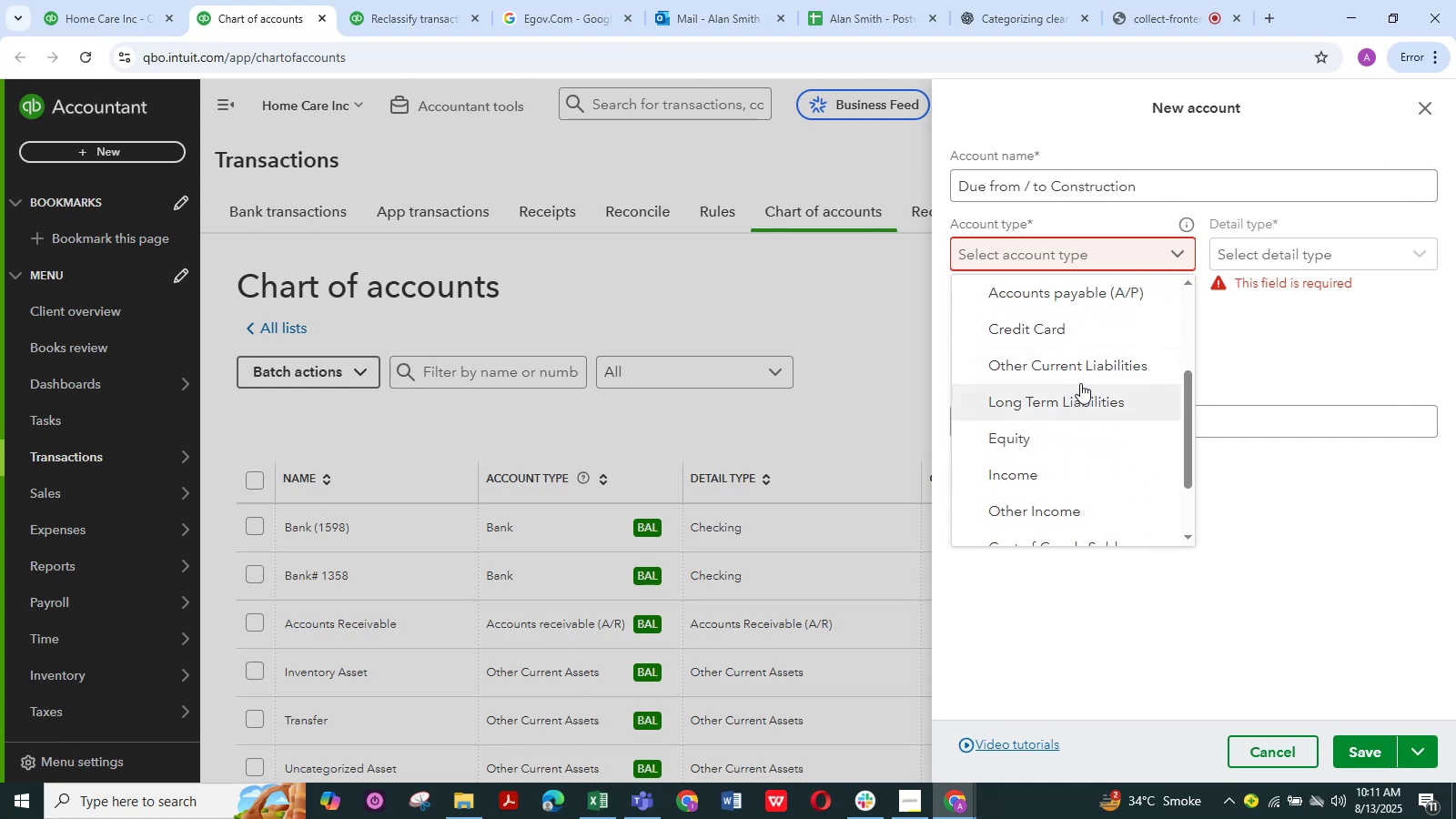 
left_click([1086, 369])
 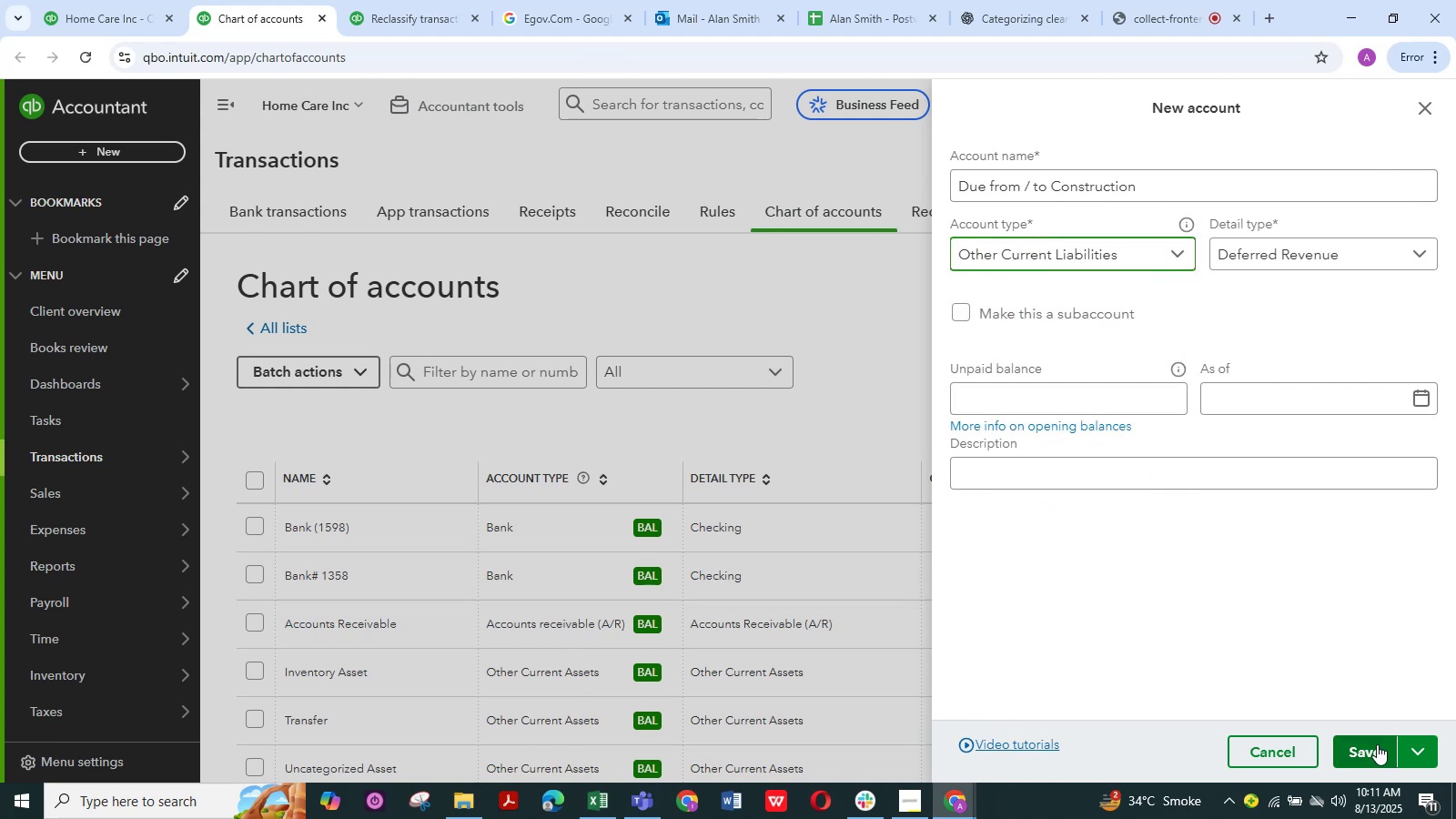 
left_click([1377, 744])
 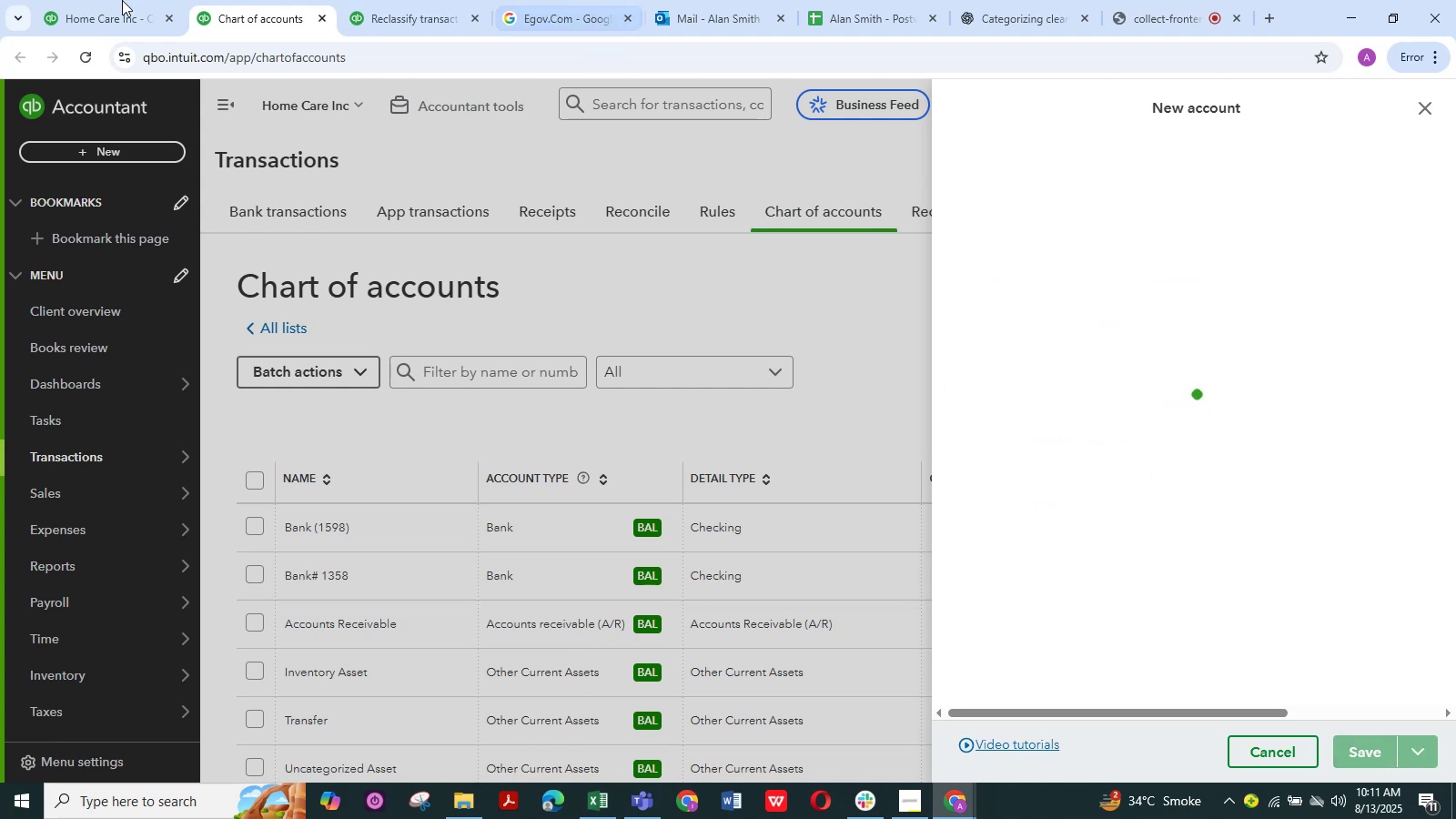 
left_click([96, 0])
 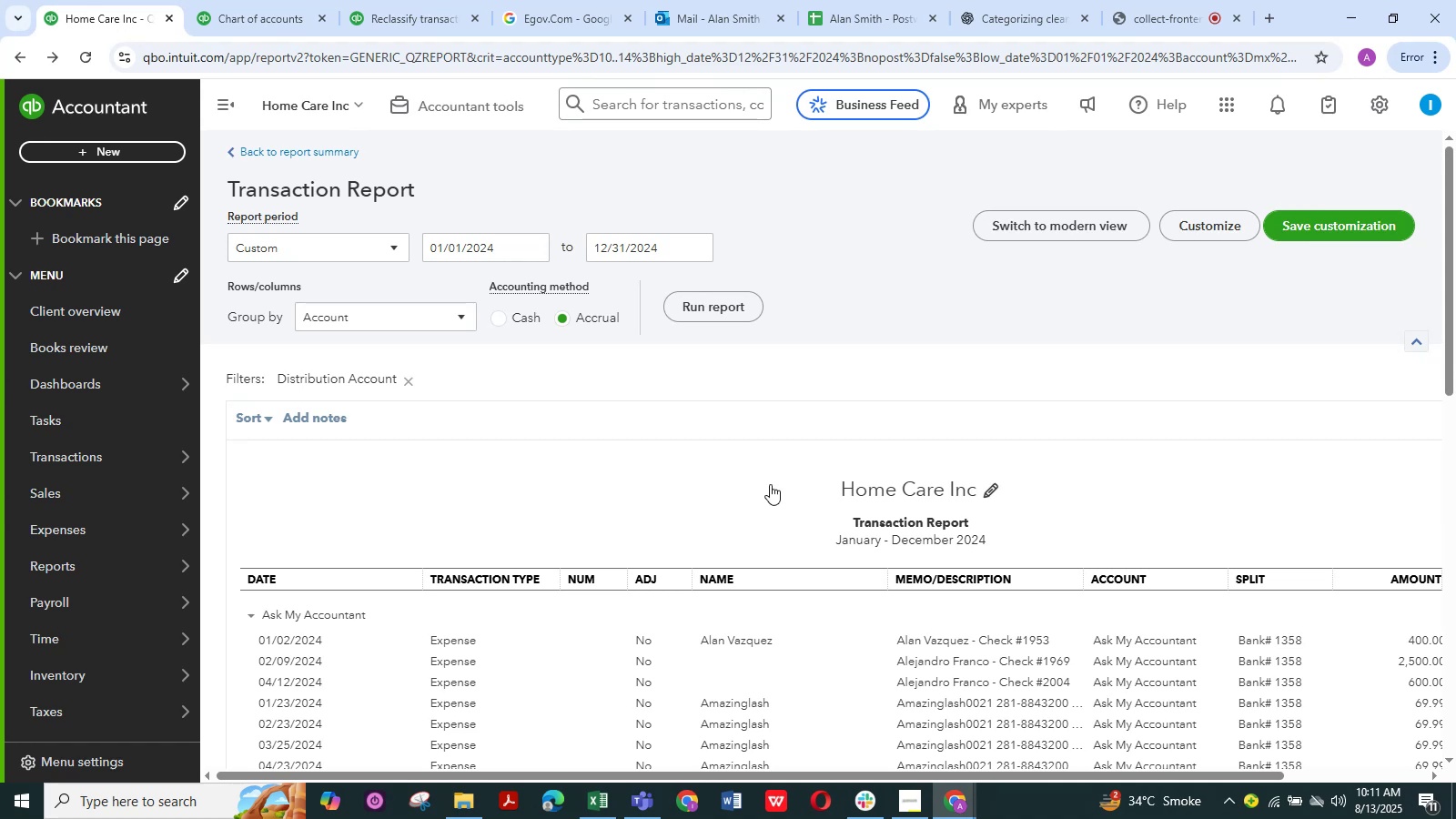 
scroll: coordinate [840, 477], scroll_direction: down, amount: 1.0
 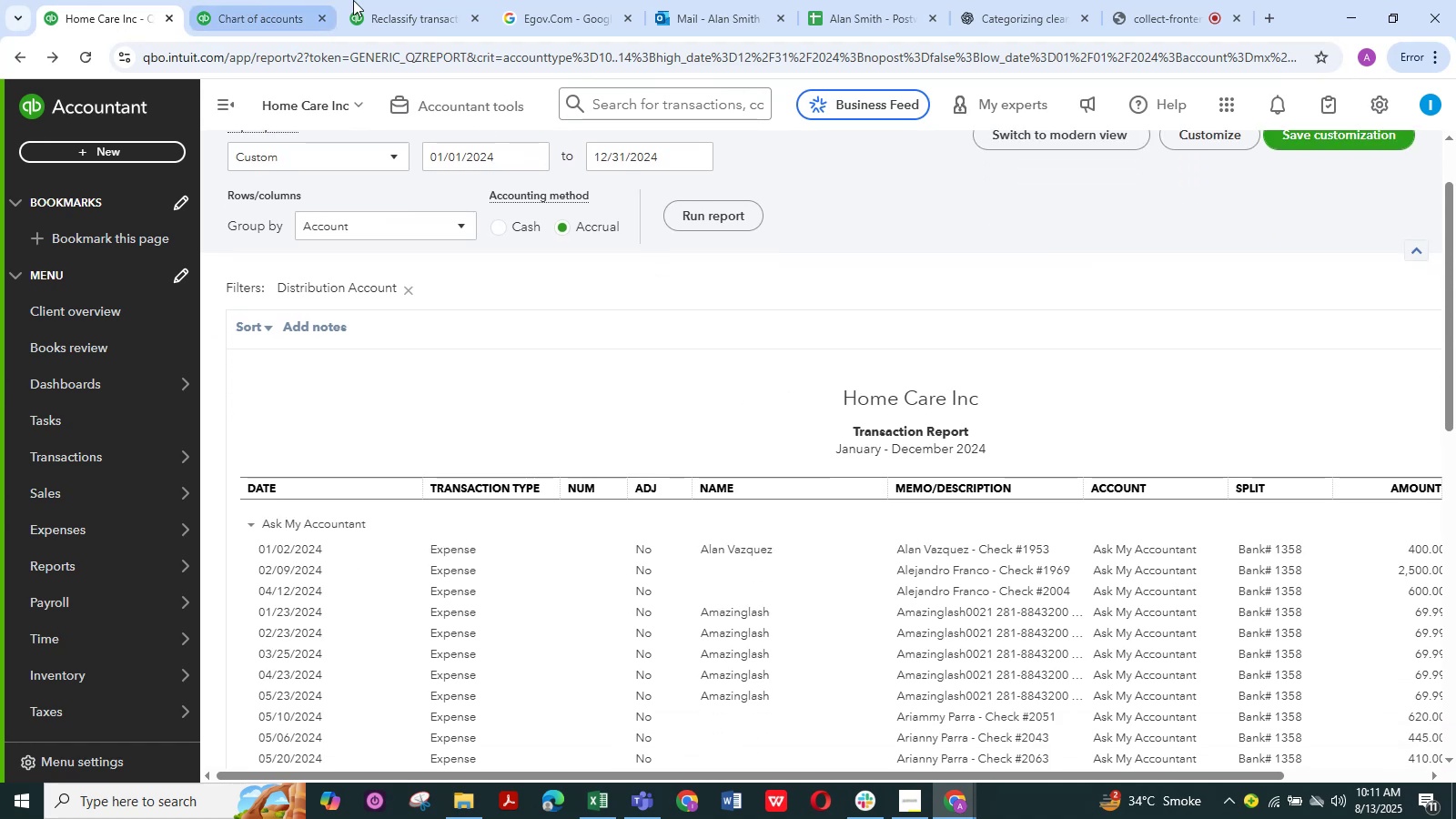 
left_click([459, 0])
 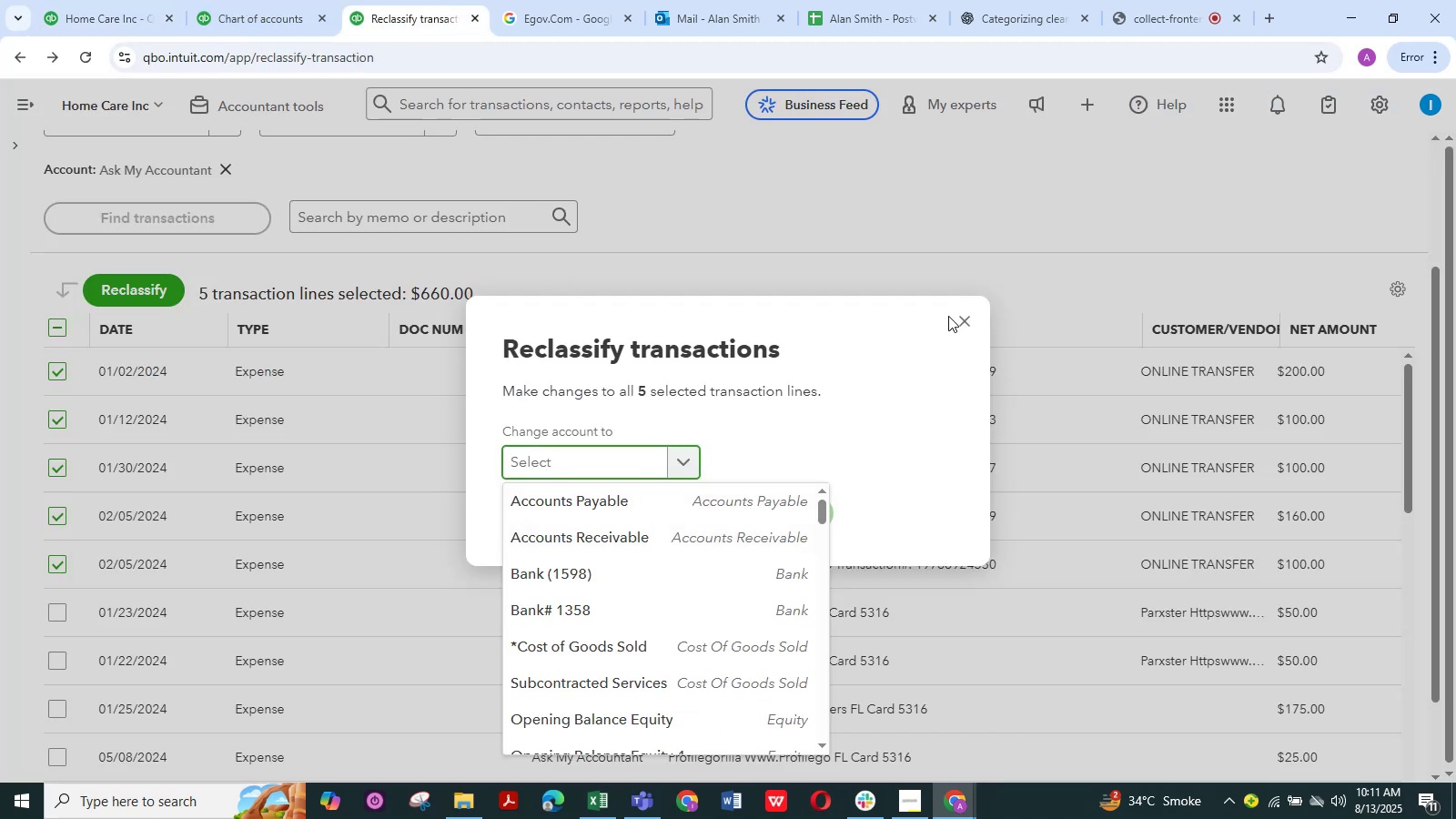 
left_click([962, 325])
 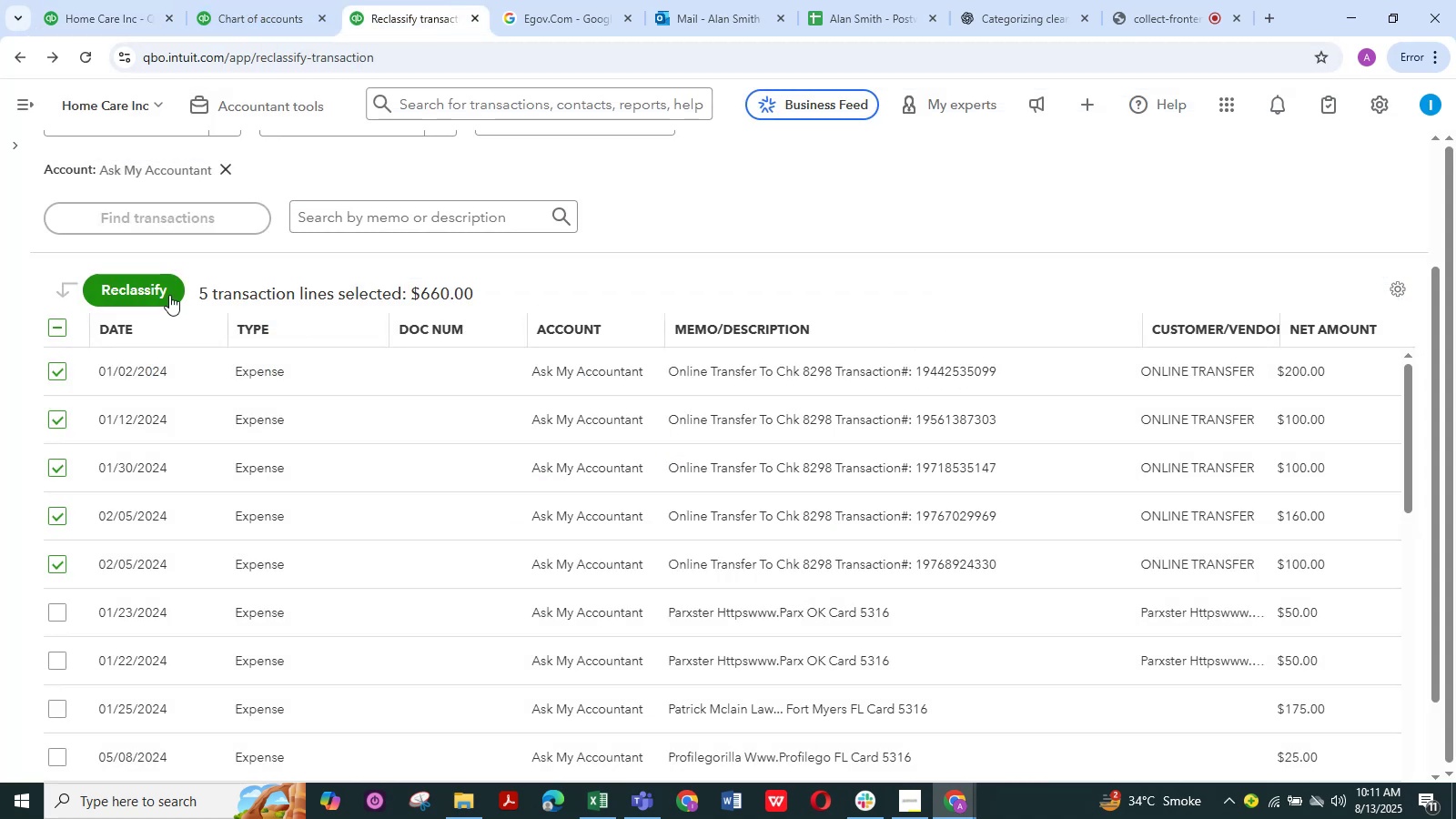 
left_click([168, 295])
 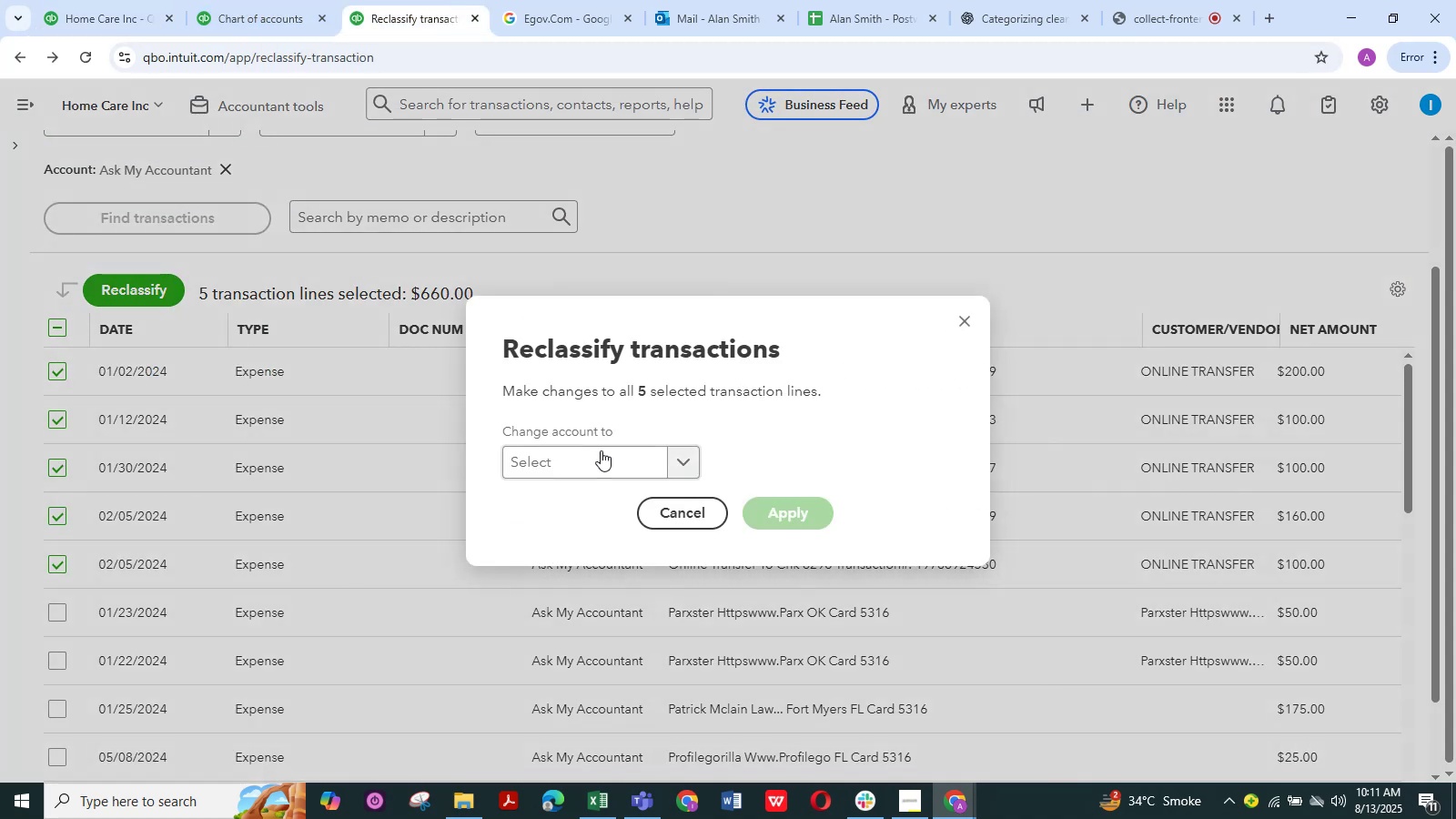 
left_click([601, 450])
 